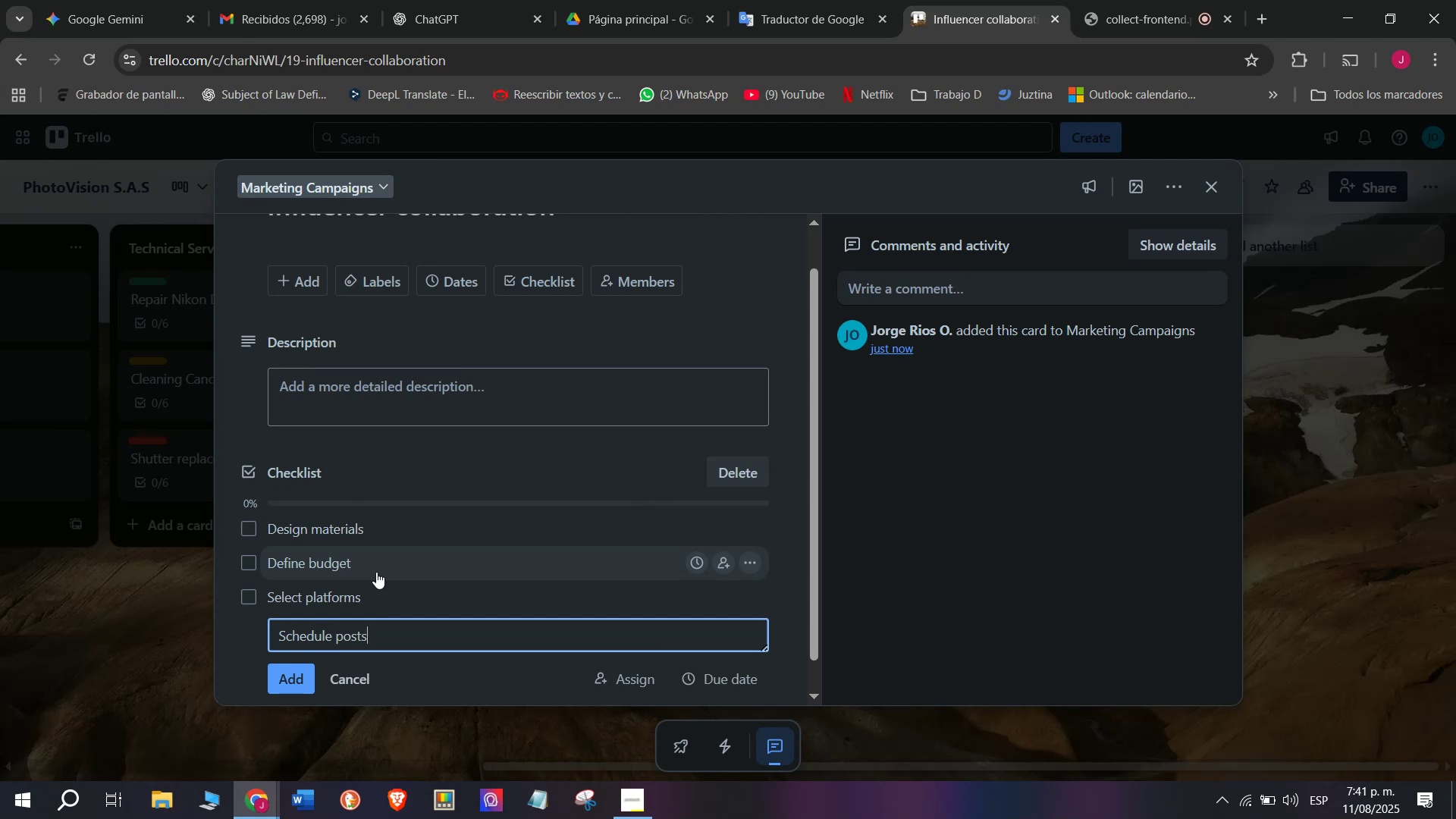 
key(Enter)
 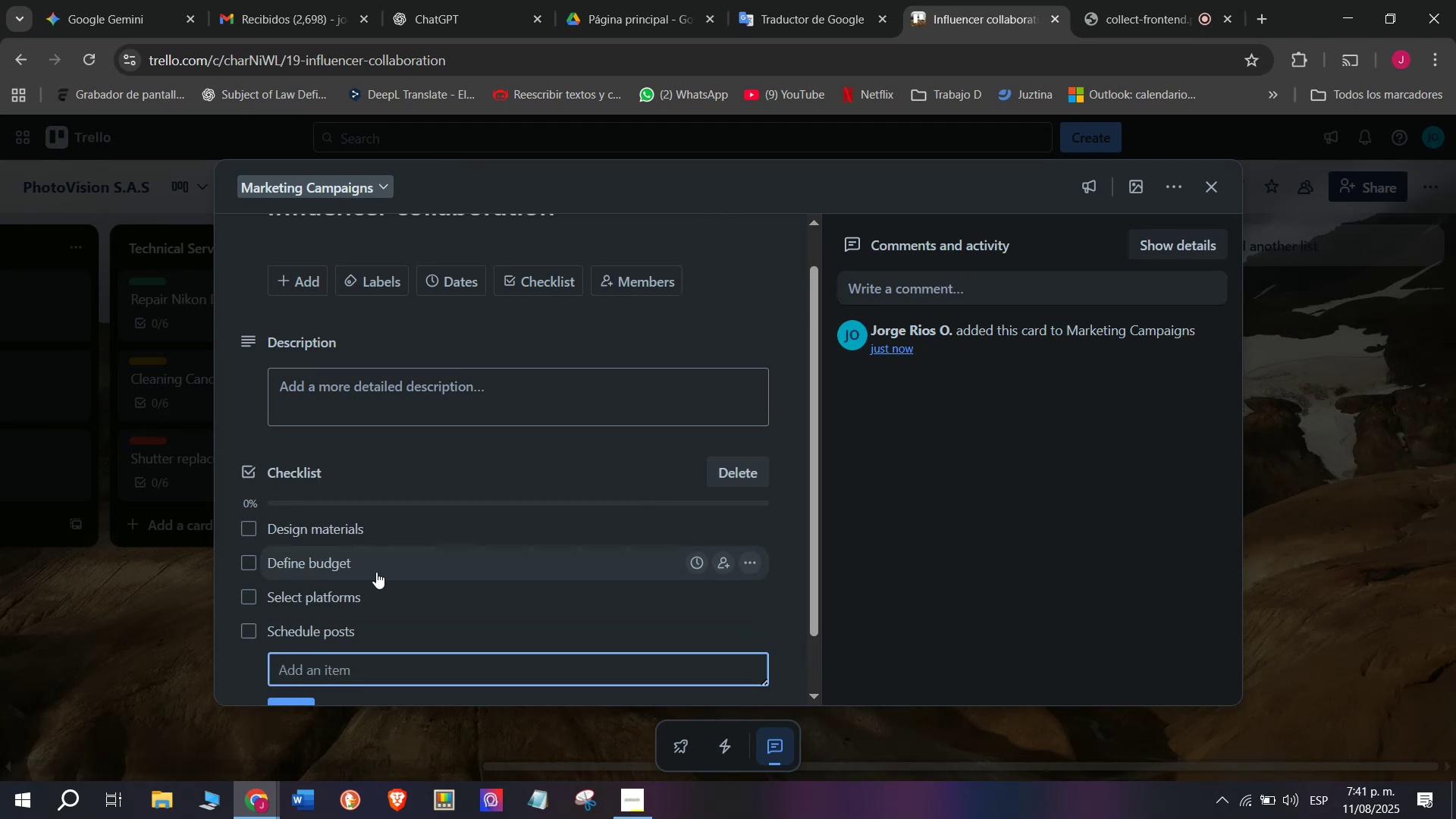 
scroll: coordinate [376, 571], scroll_direction: down, amount: 4.0
 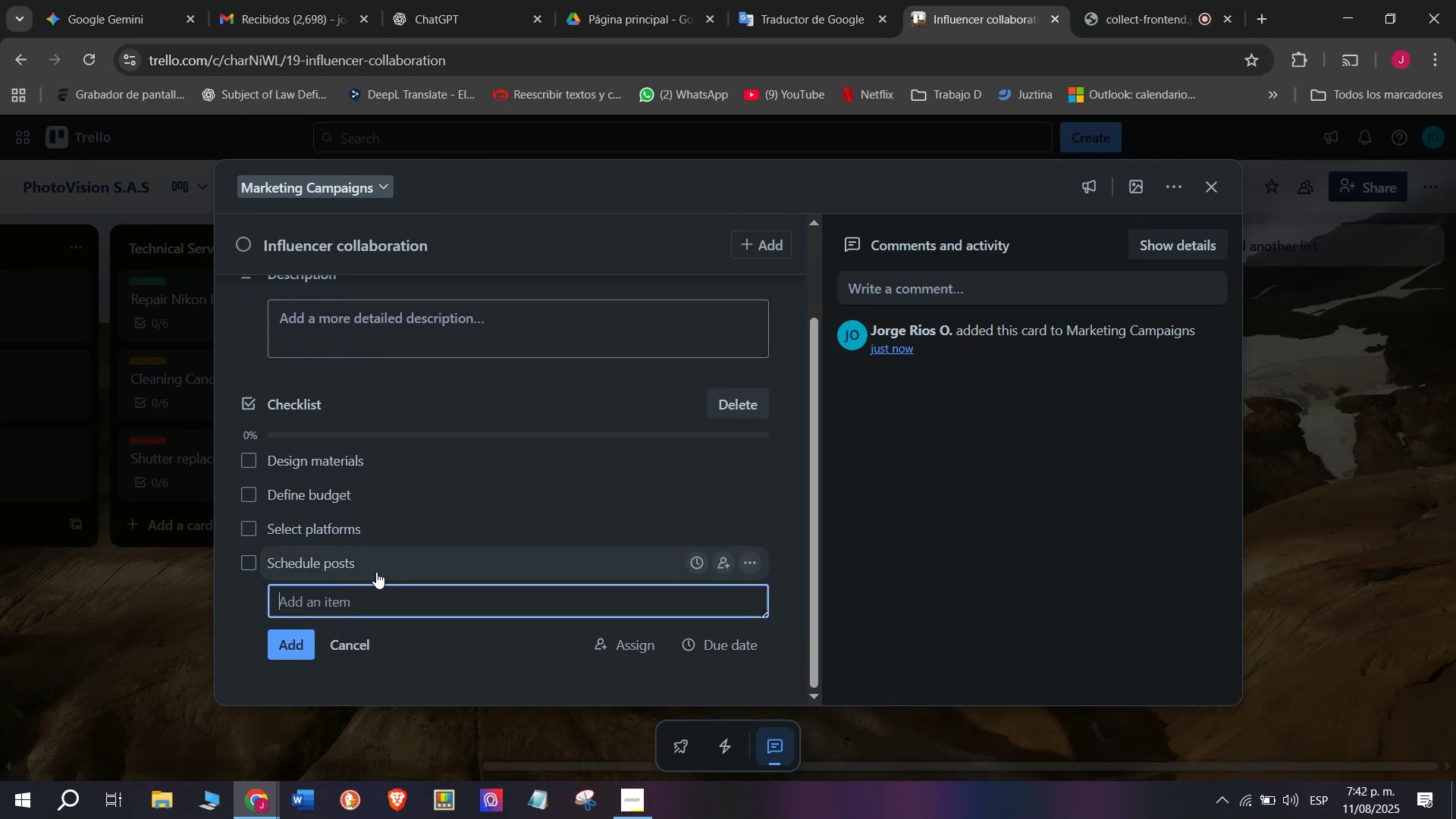 
type(Monitor )
 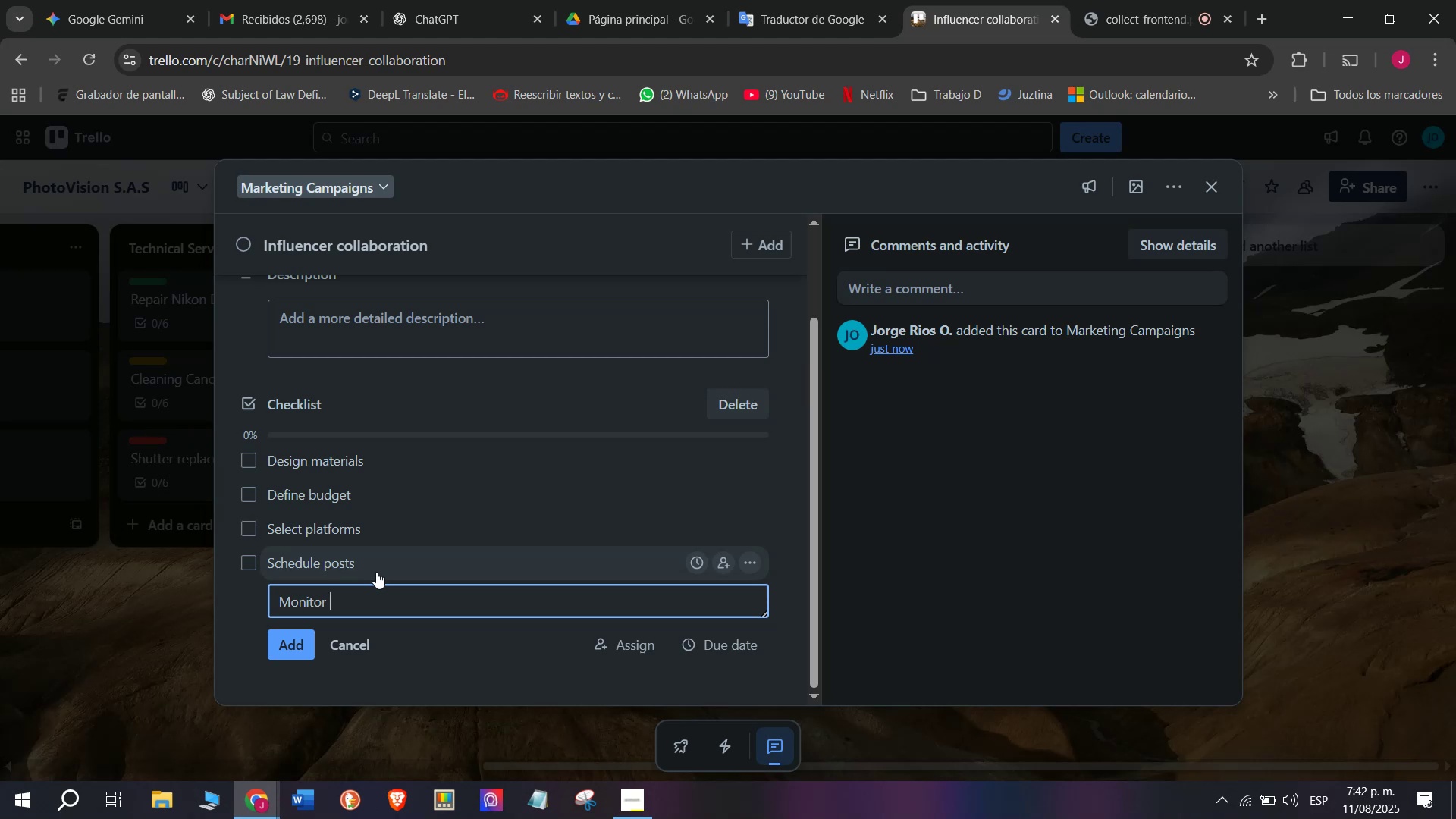 
wait(5.76)
 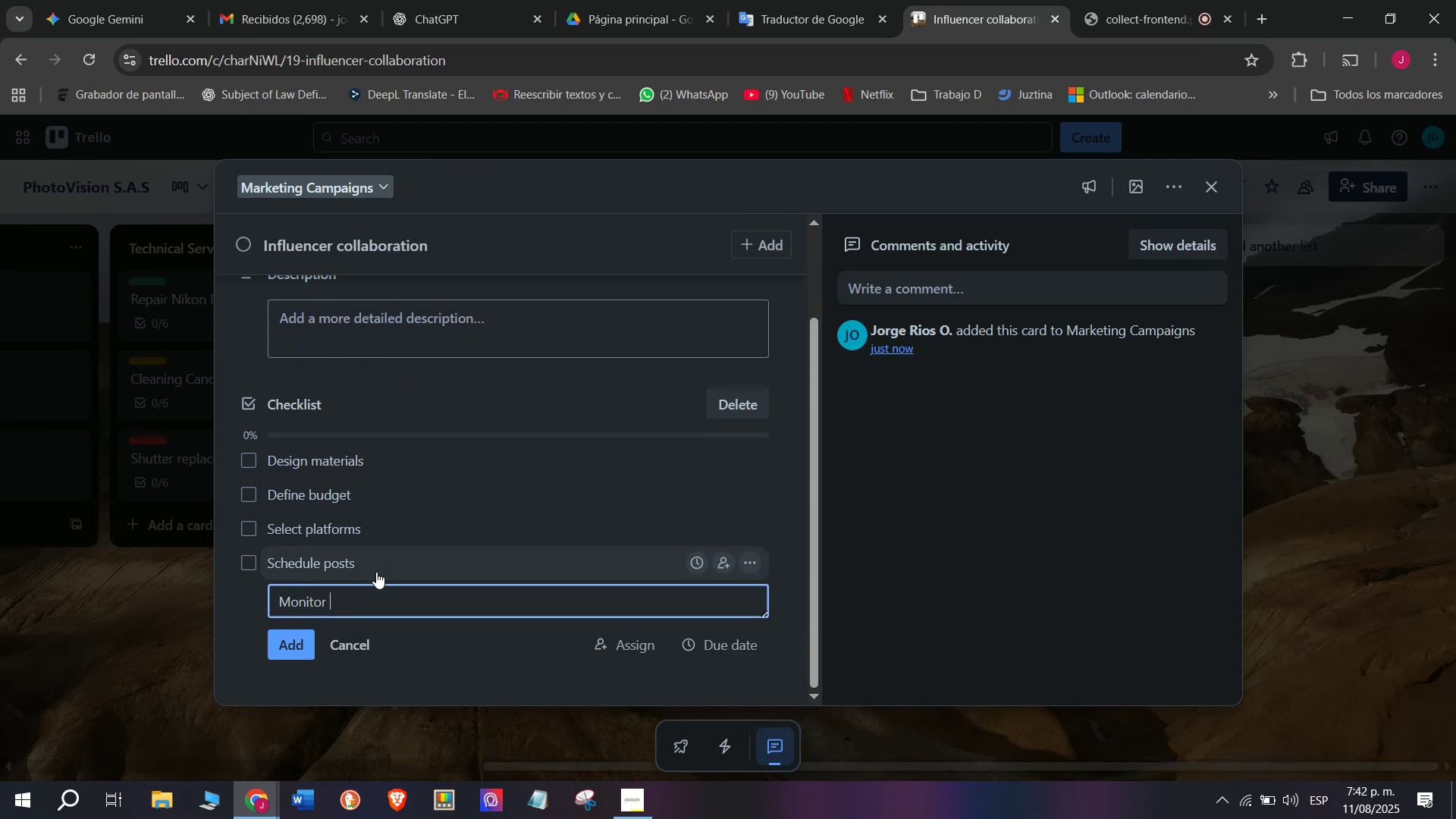 
type(performance)
 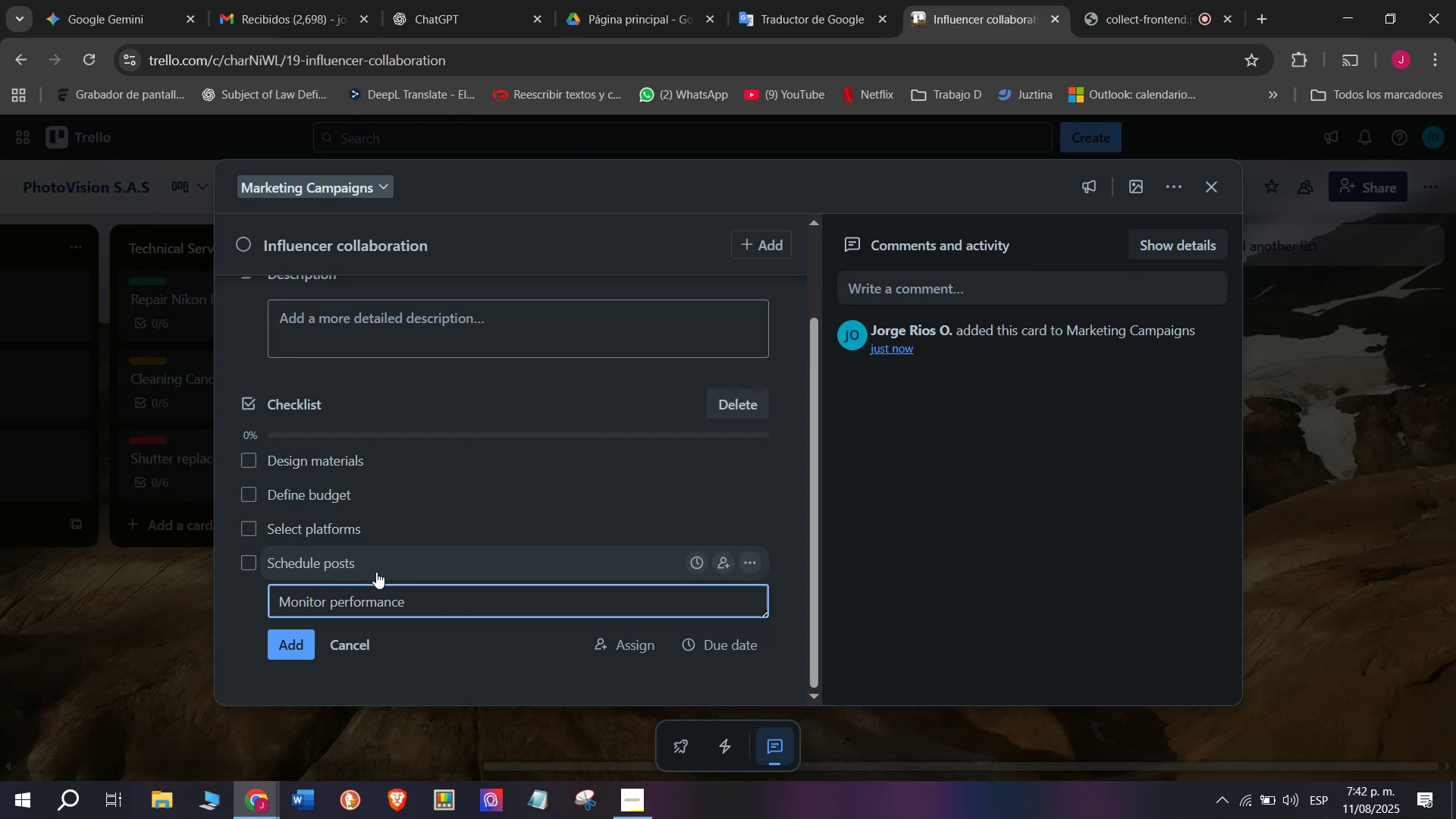 
key(Enter)
 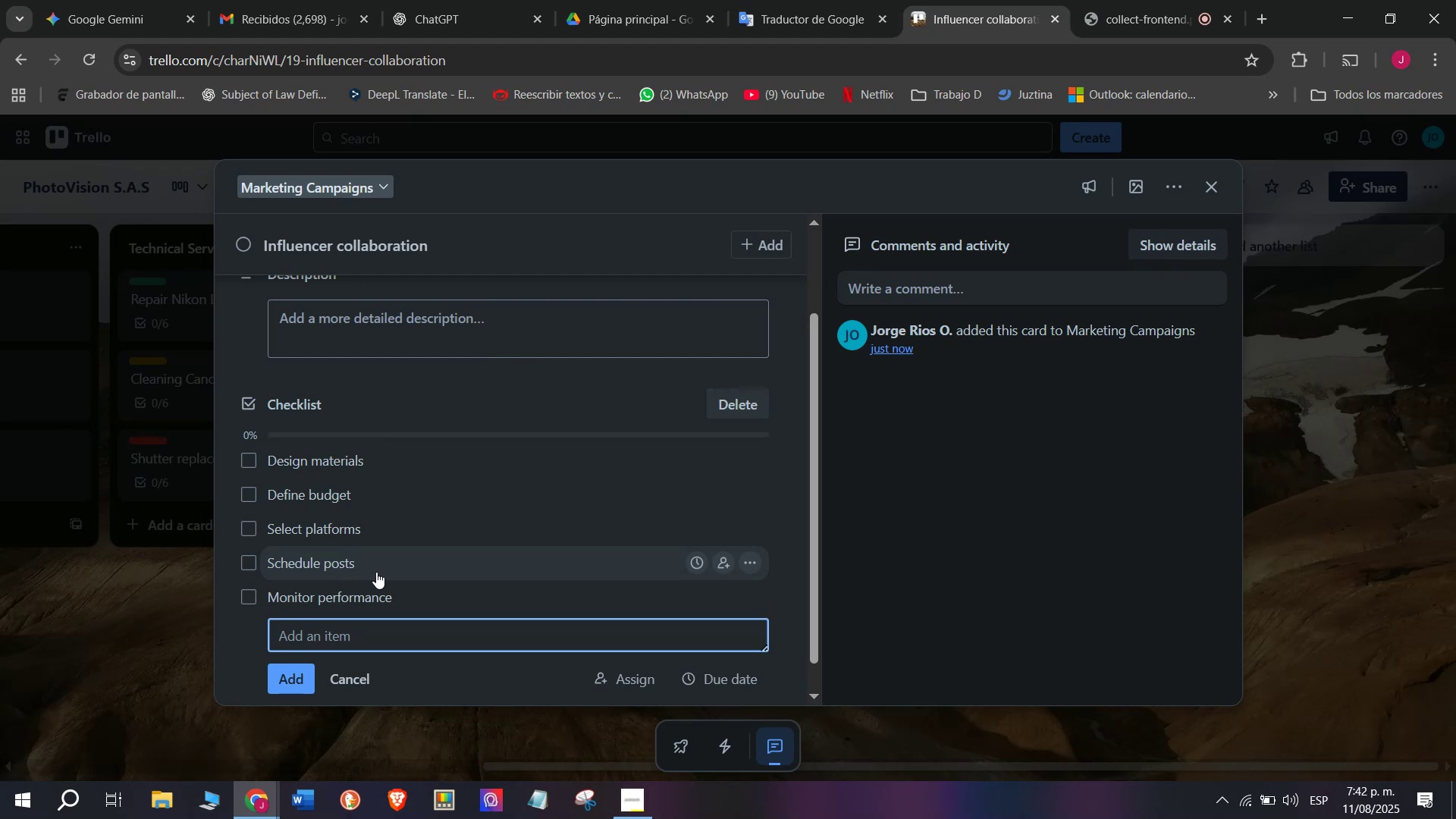 
wait(14.34)
 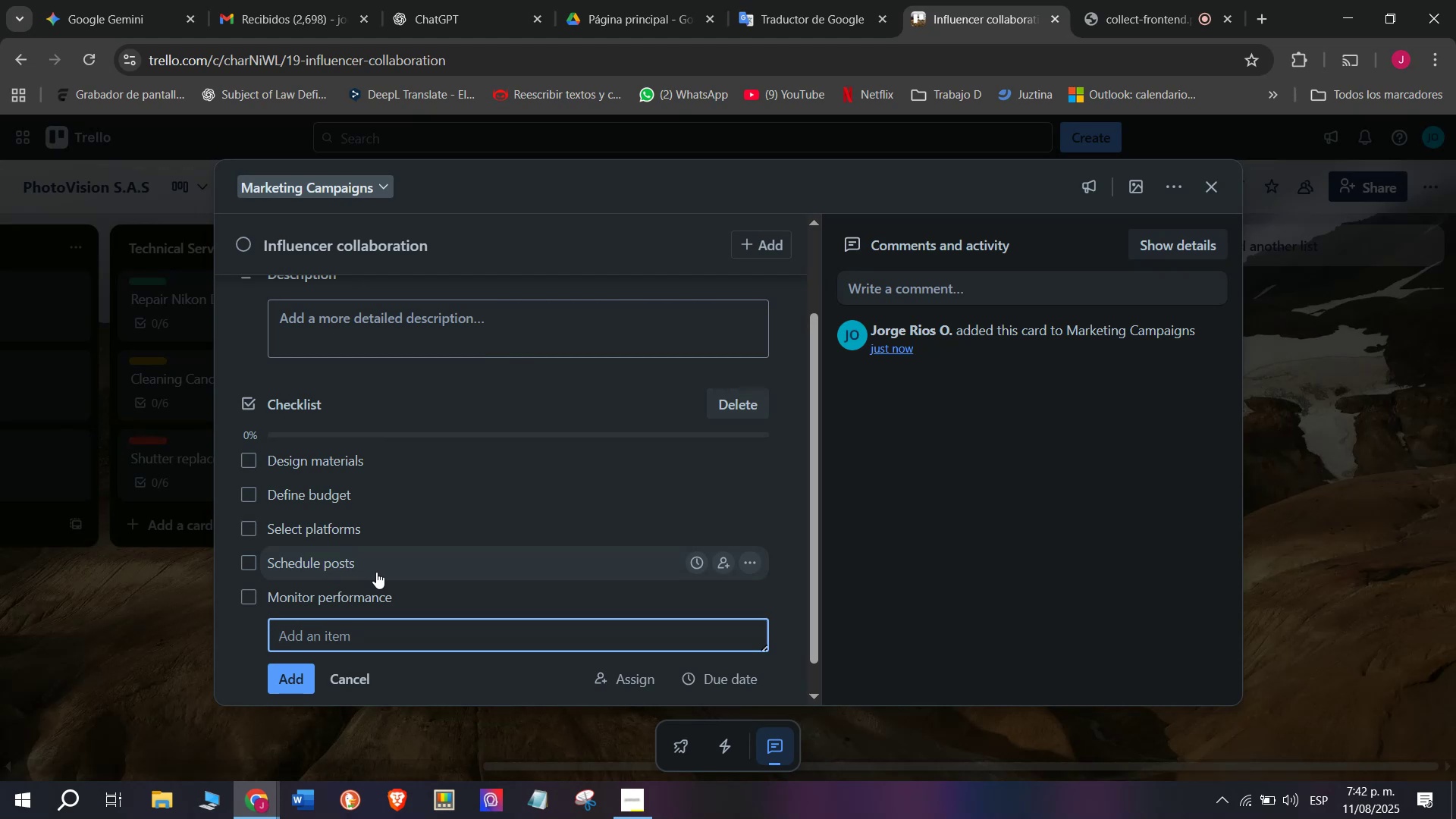 
scroll: coordinate [471, 564], scroll_direction: down, amount: 1.0
 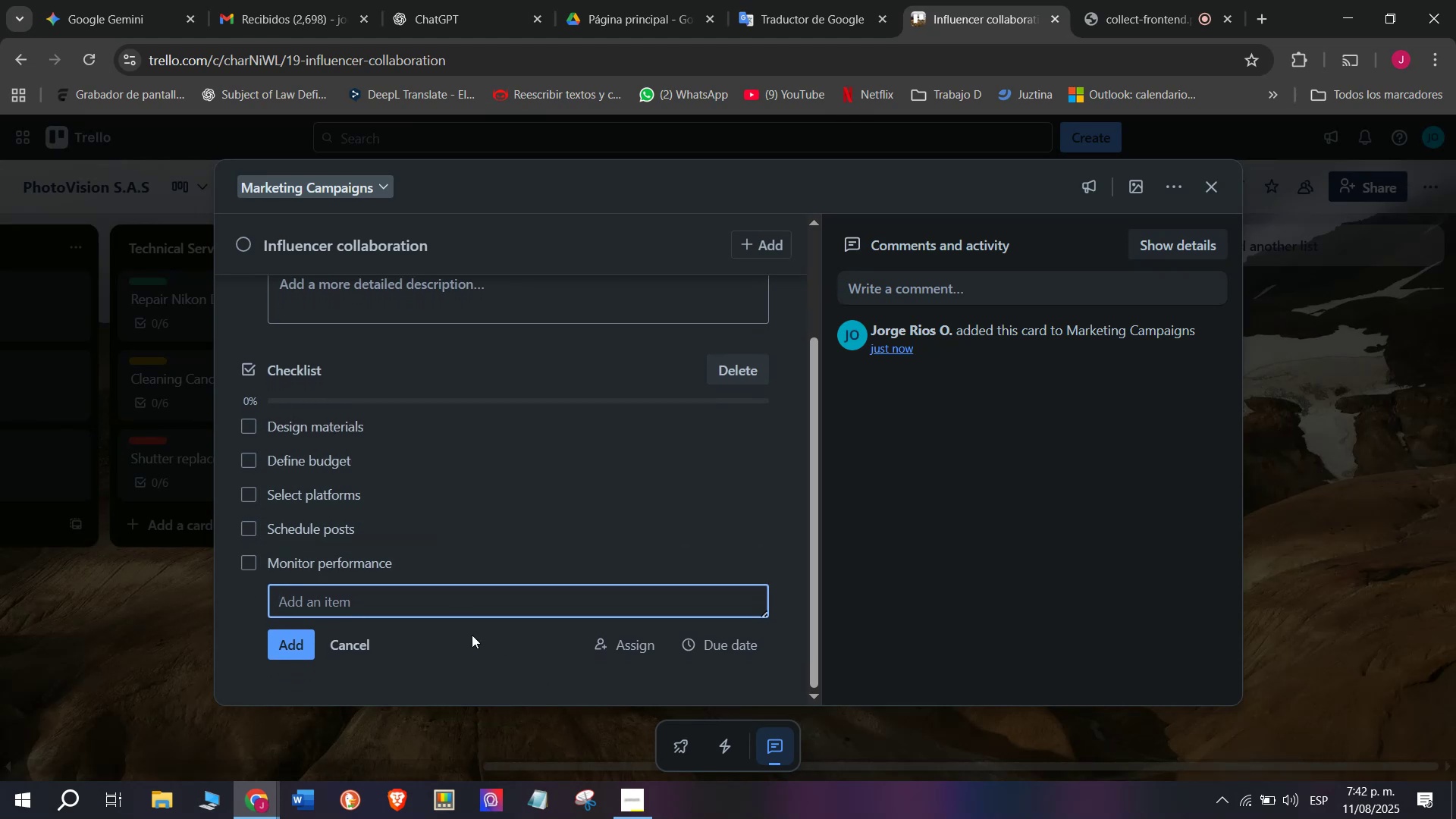 
wait(9.42)
 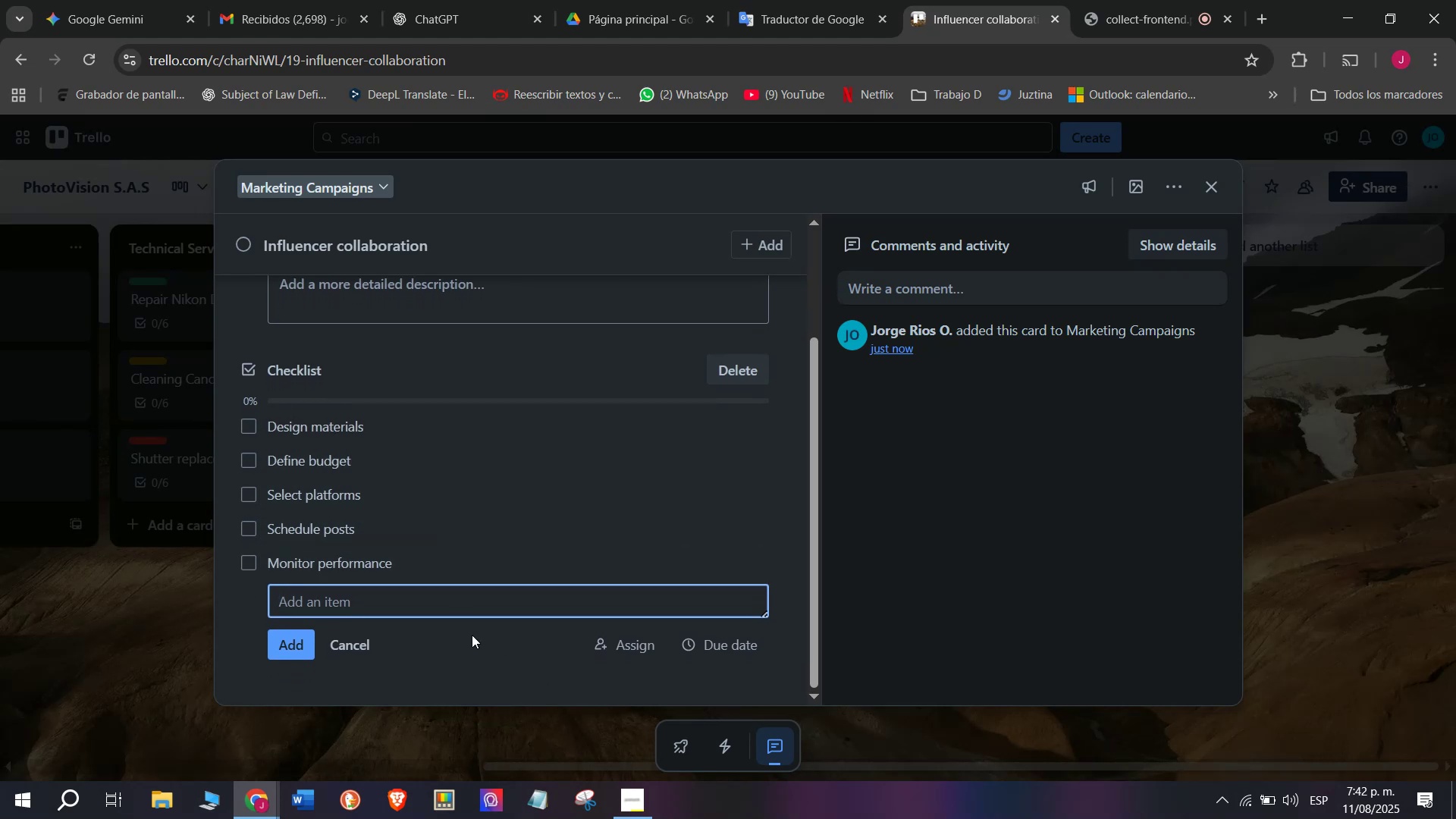 
key(S)
 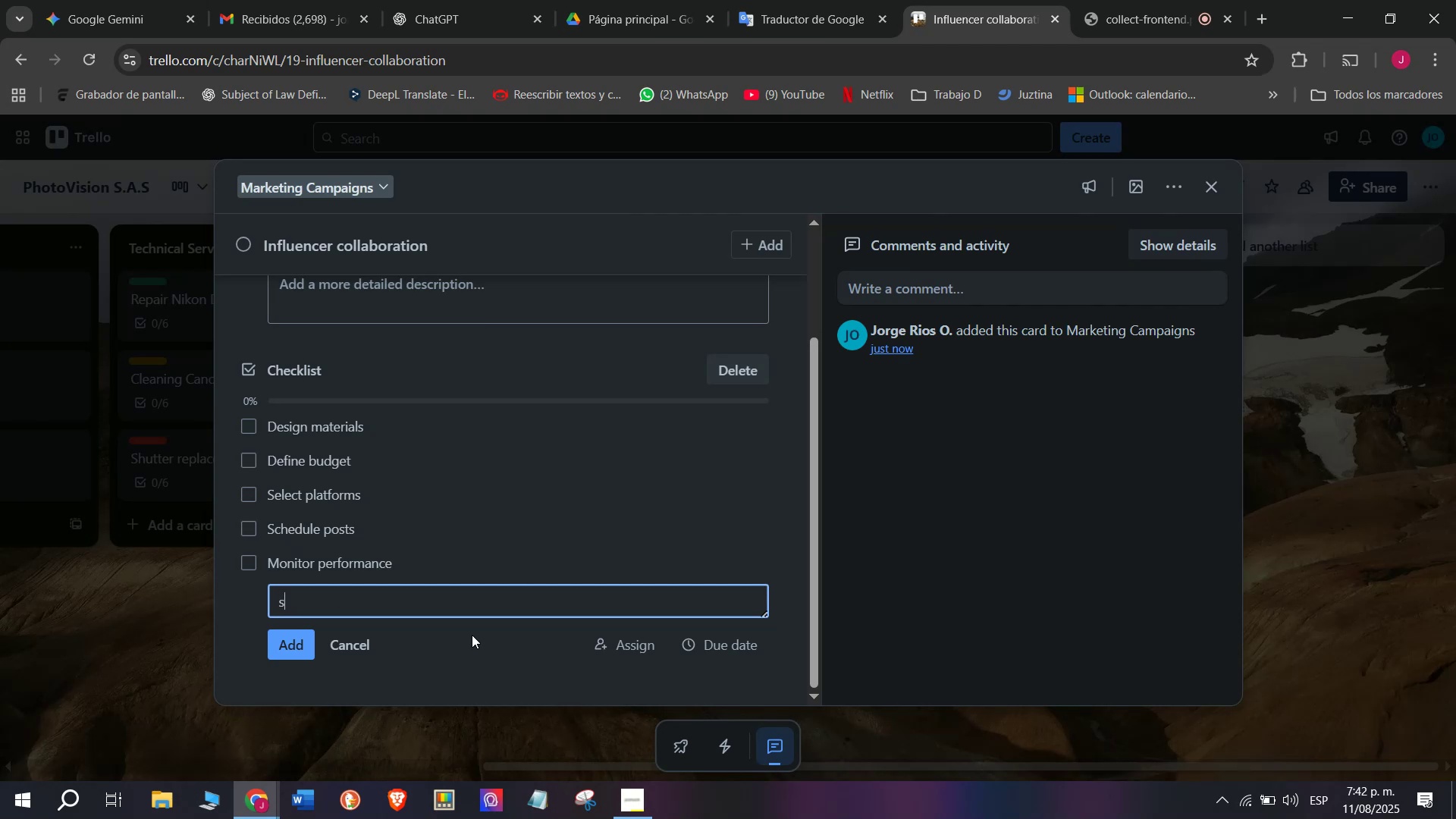 
key(Backspace)
 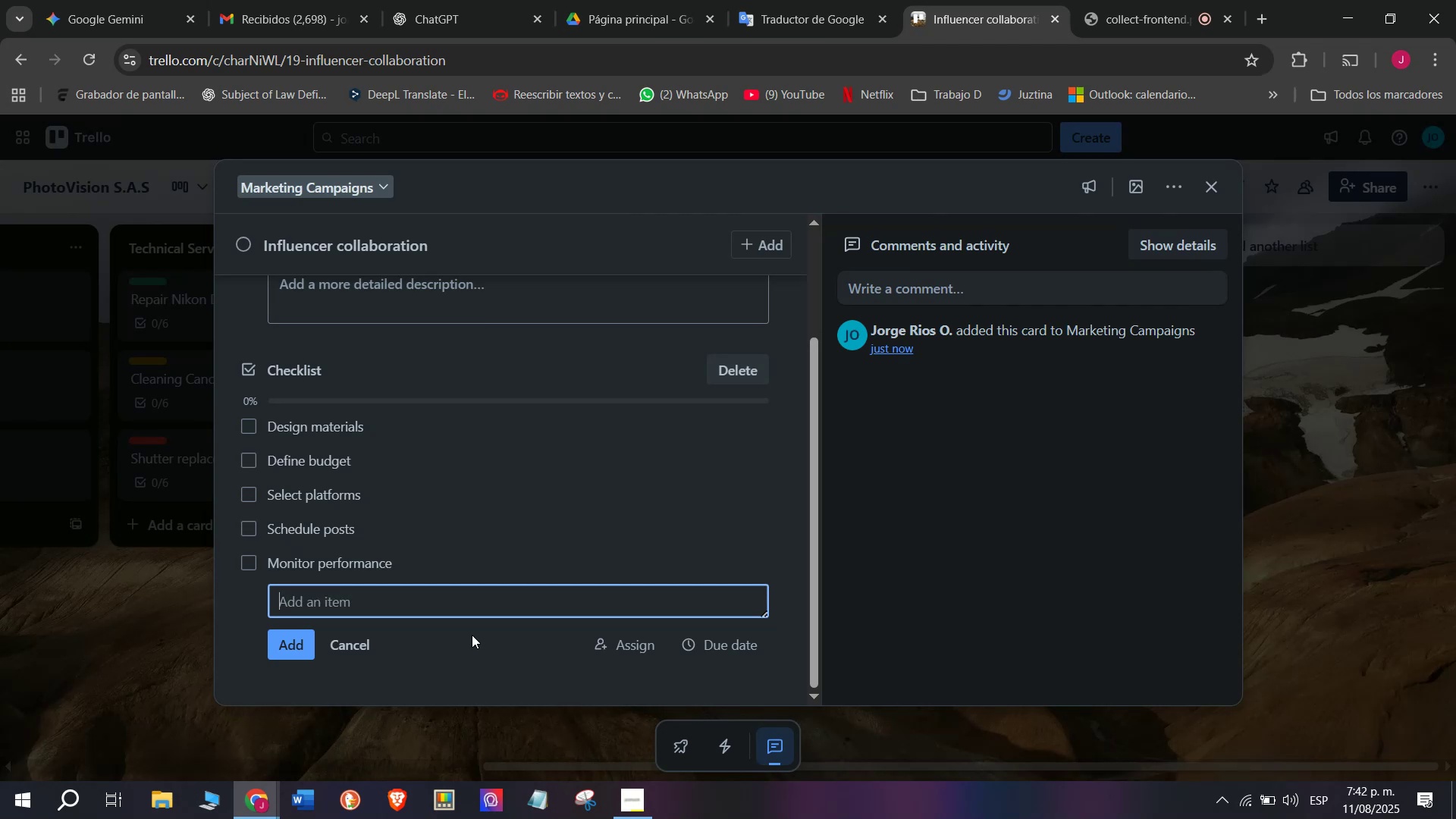 
wait(5.92)
 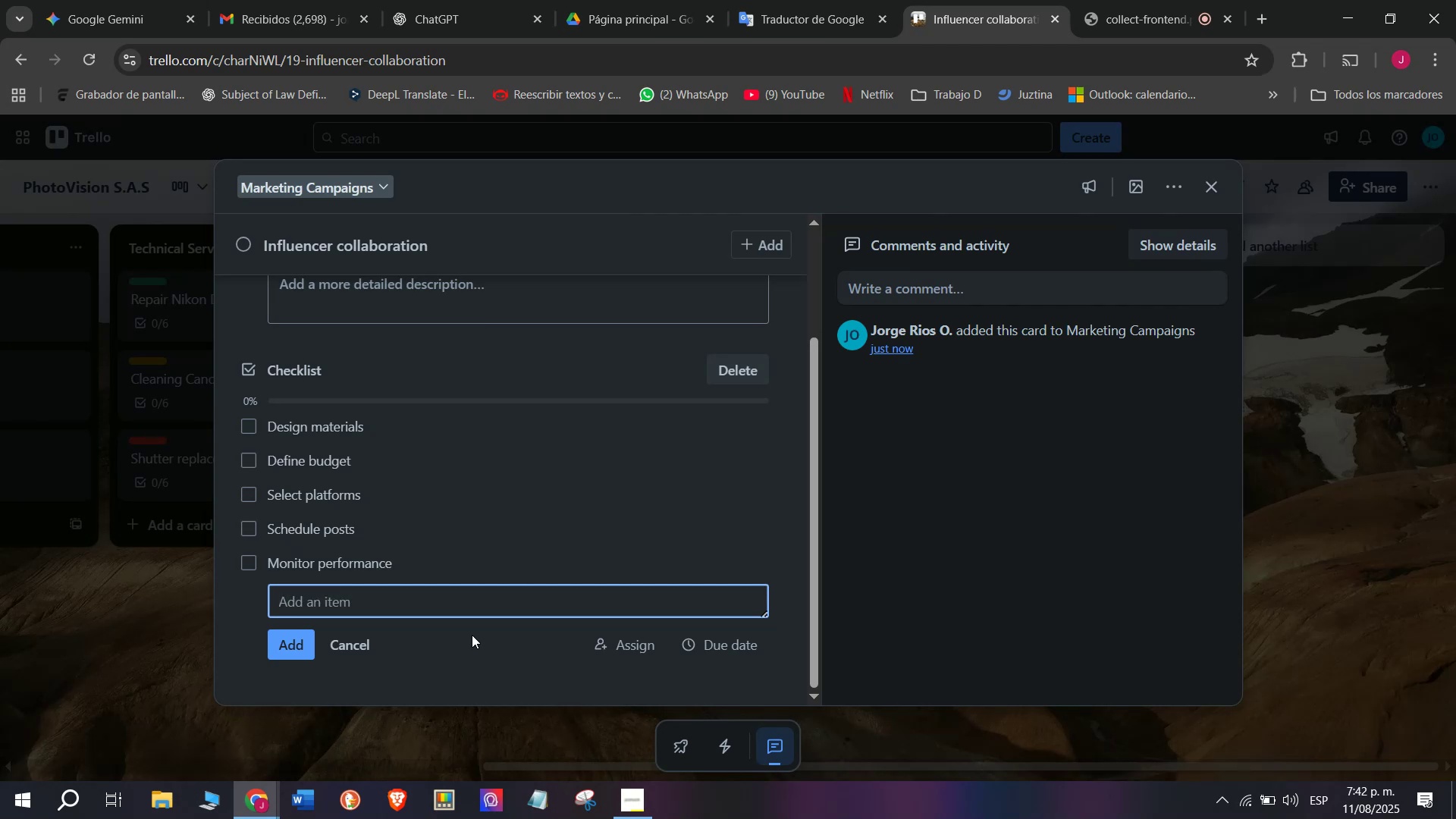 
type(Analyze results)
 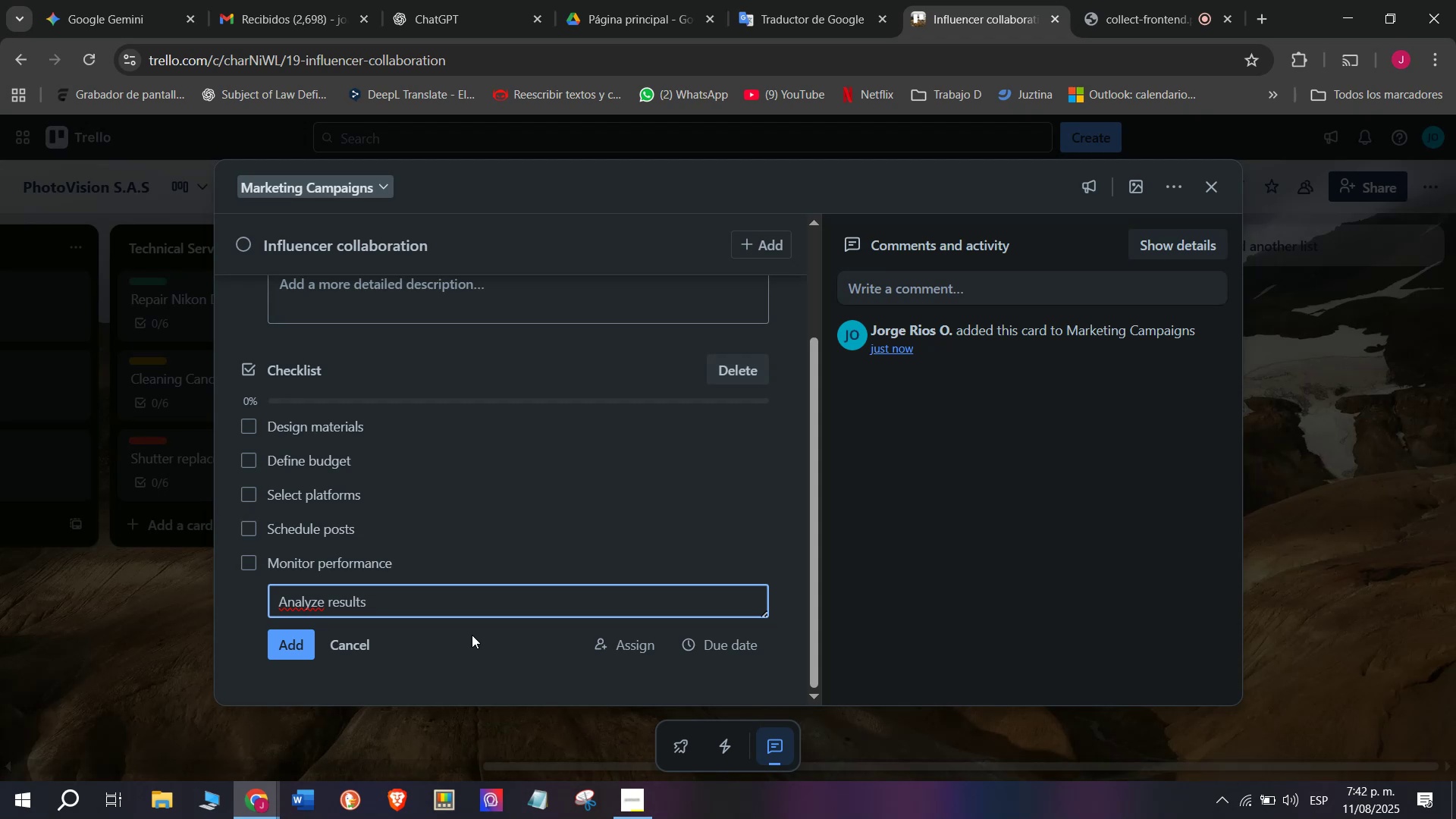 
key(Enter)
 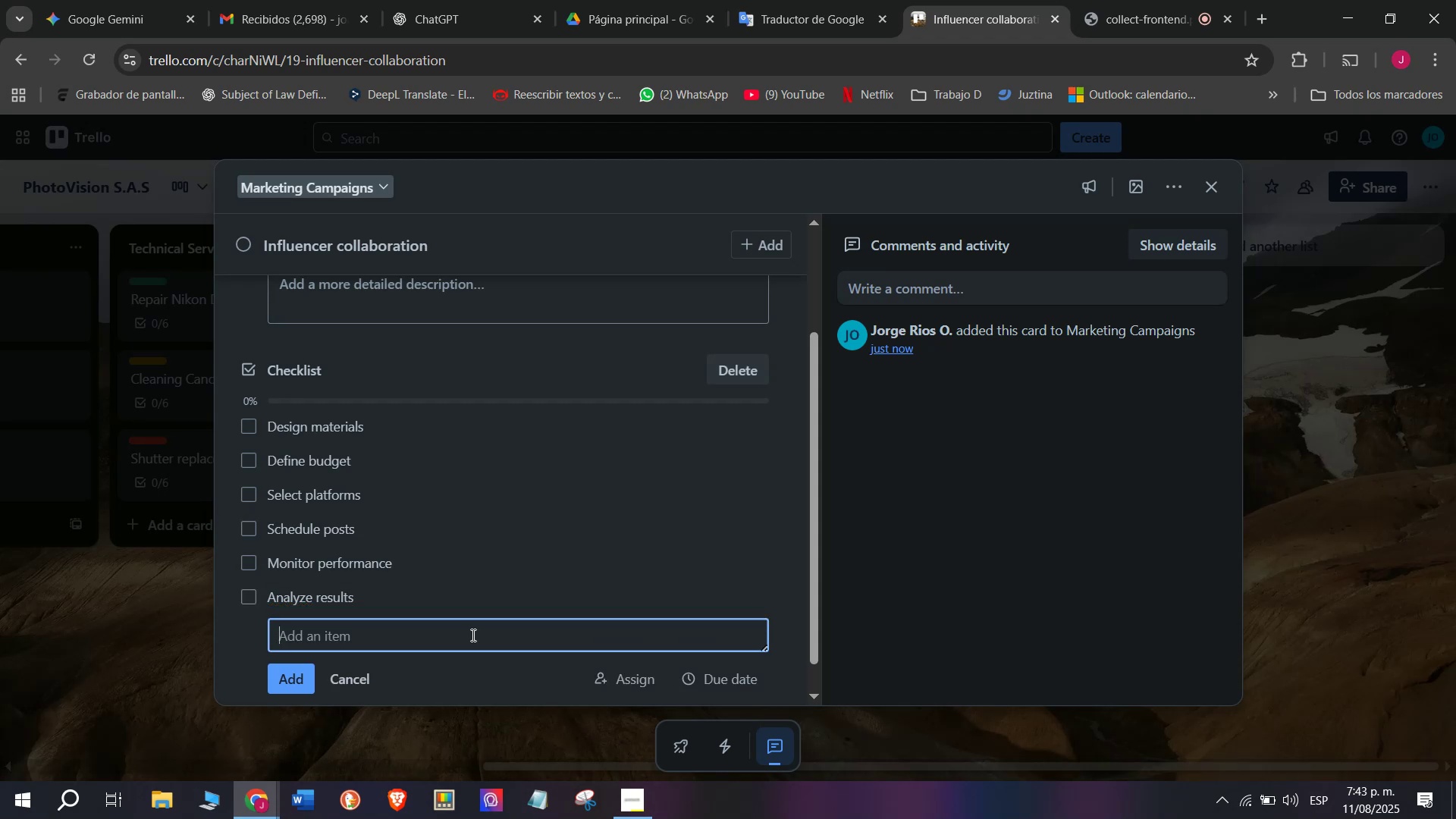 
scroll: coordinate [519, 557], scroll_direction: up, amount: 3.0
 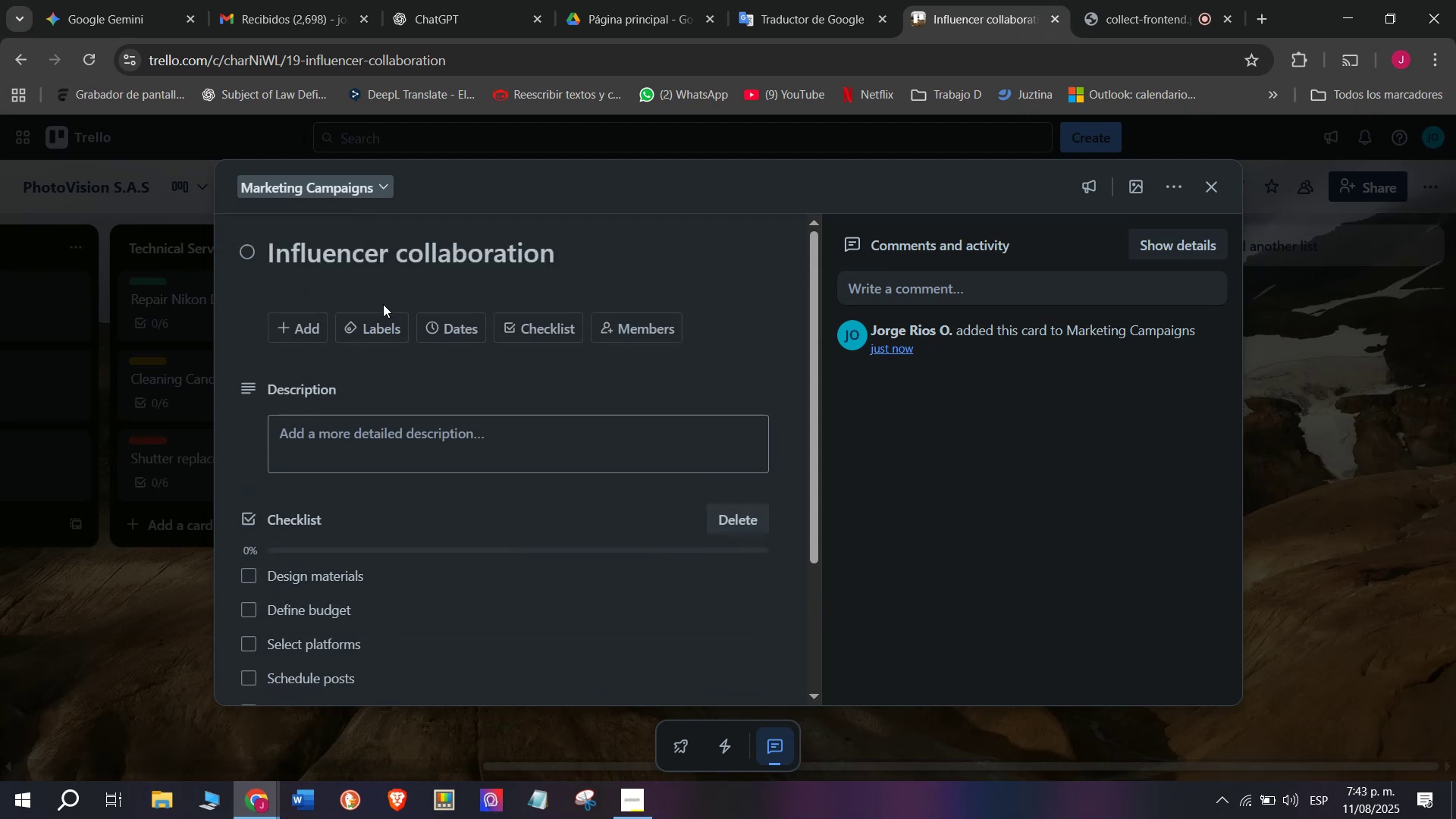 
double_click([377, 318])
 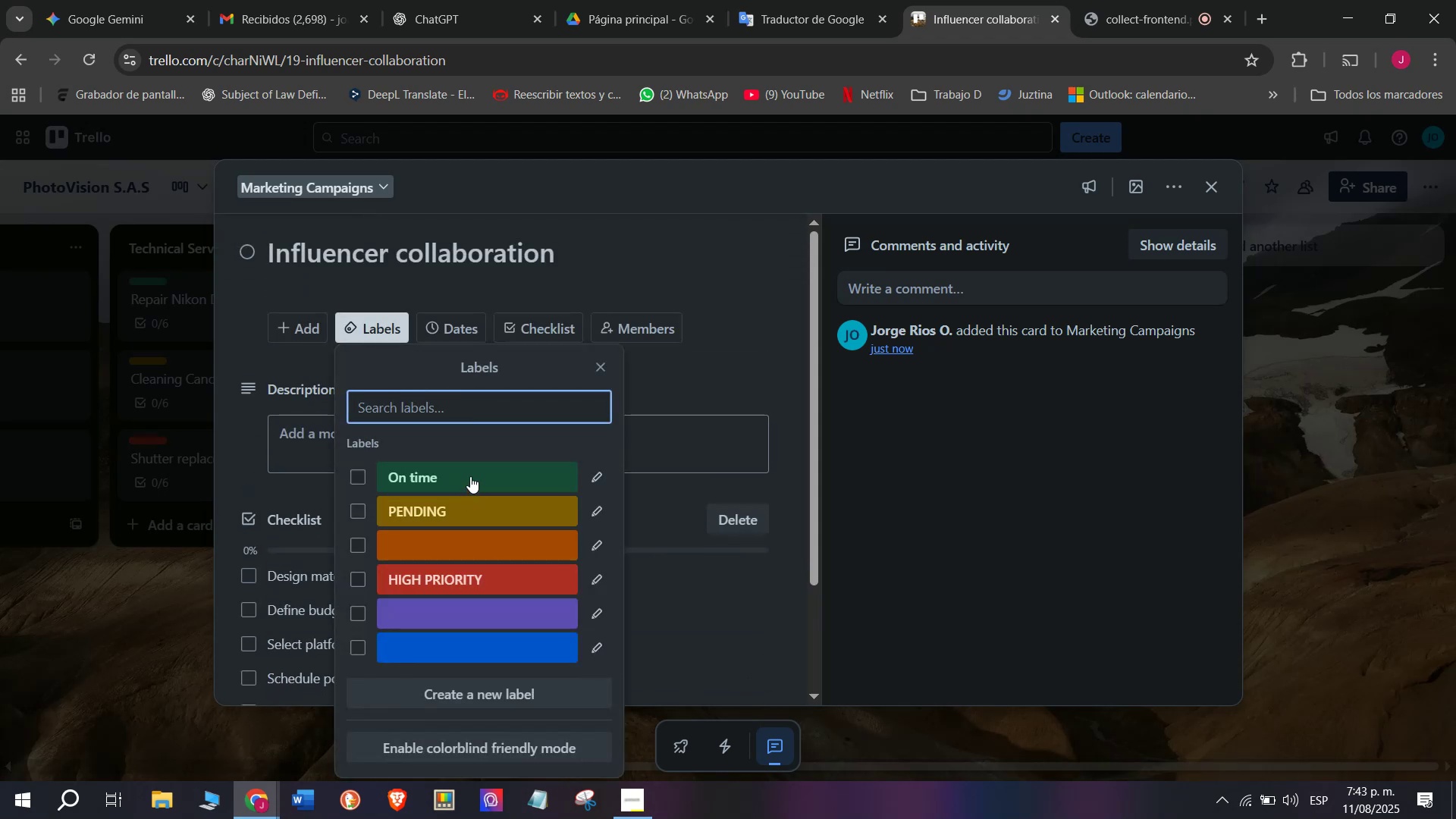 
left_click([470, 470])
 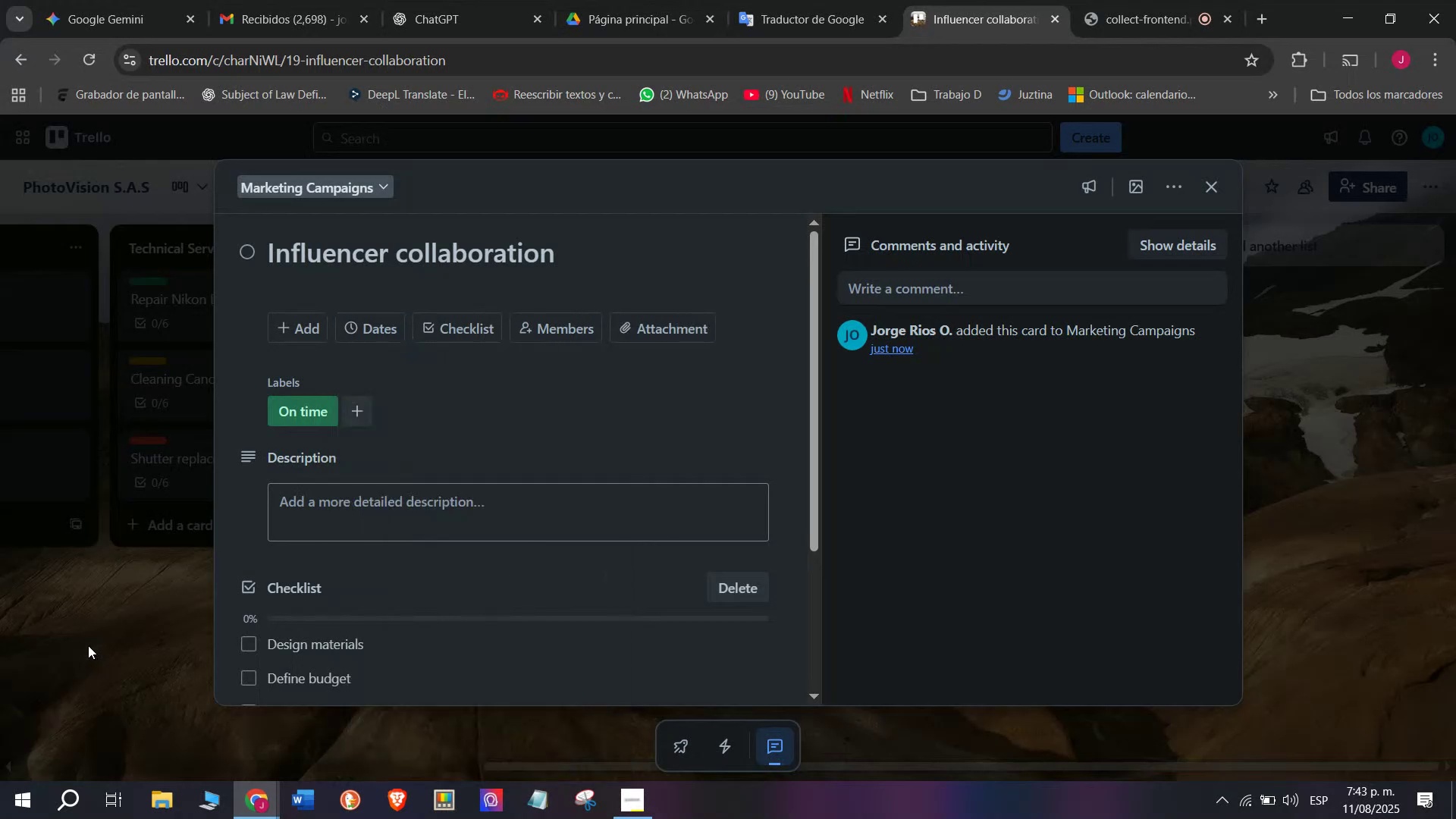 
double_click([149, 639])
 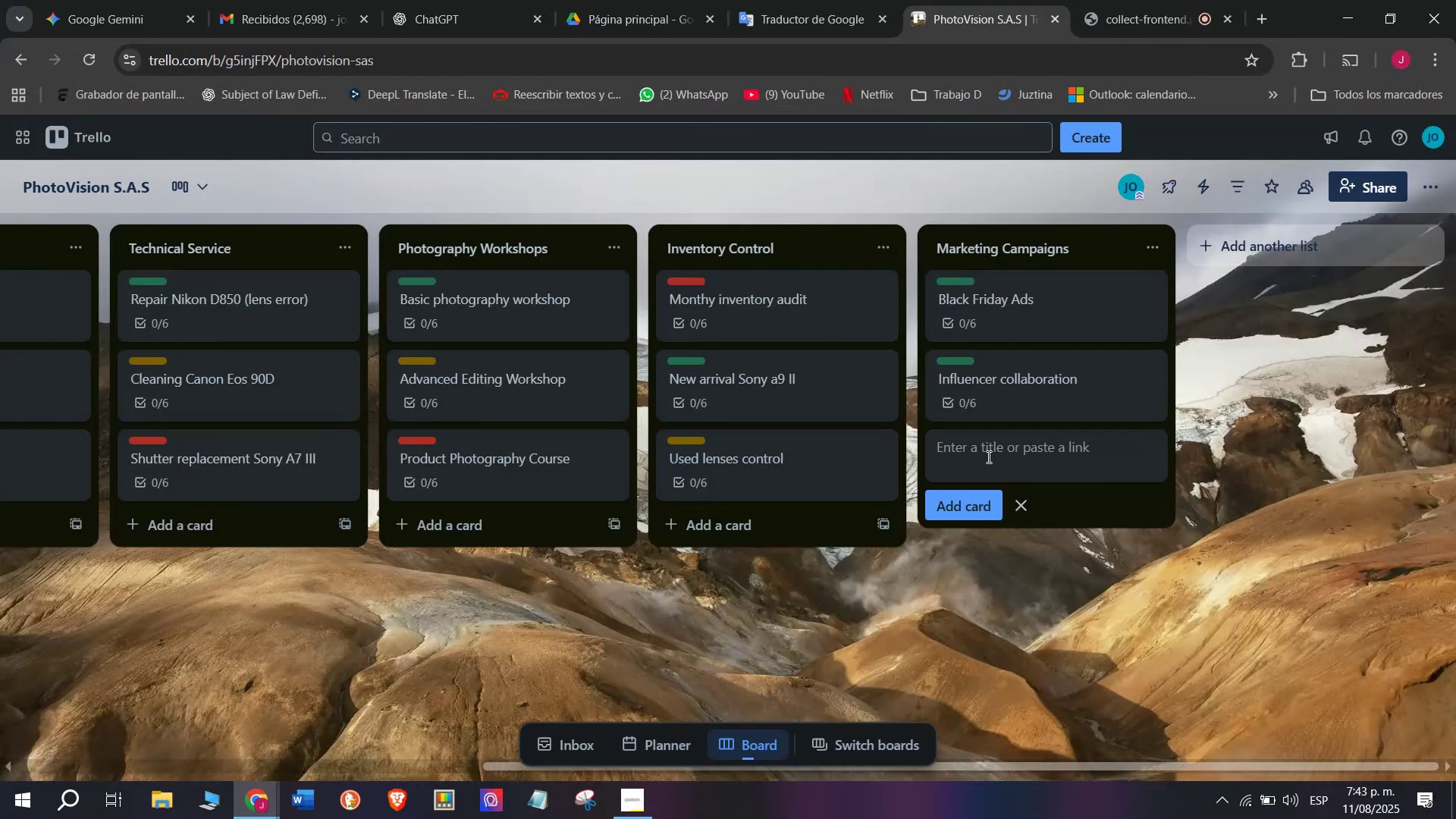 
wait(6.87)
 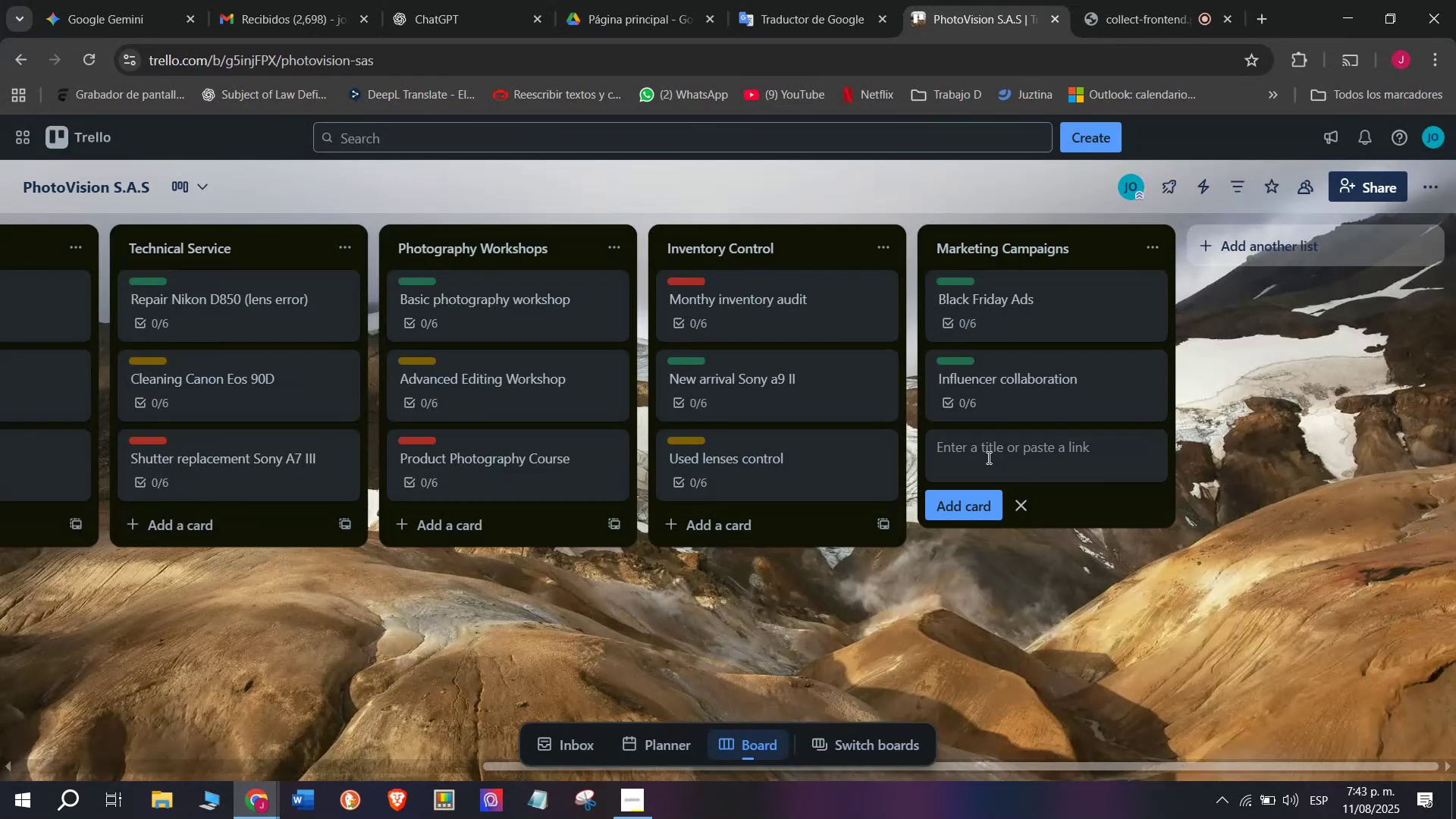 
type(Canon new model launch)
 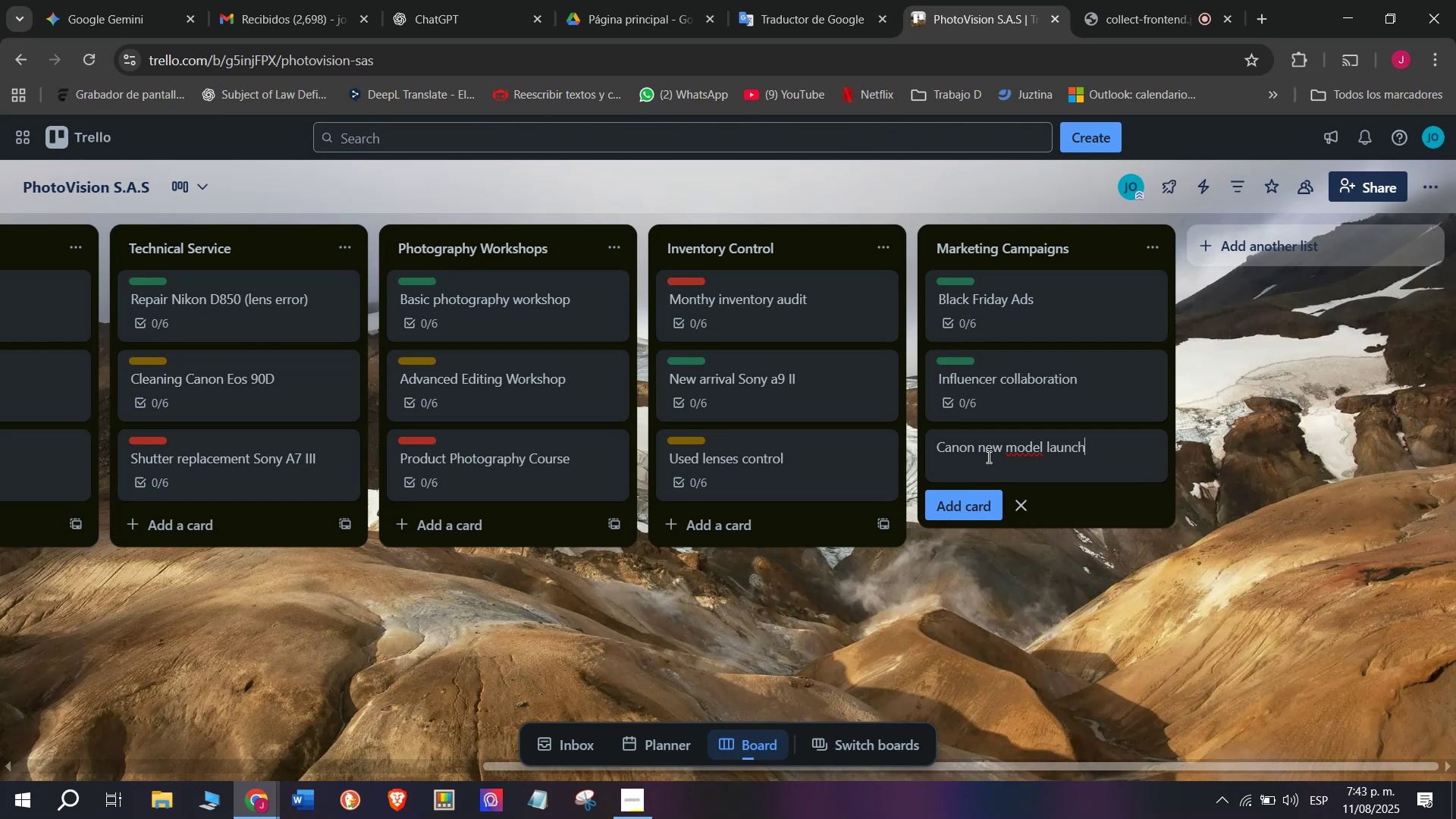 
key(Enter)
 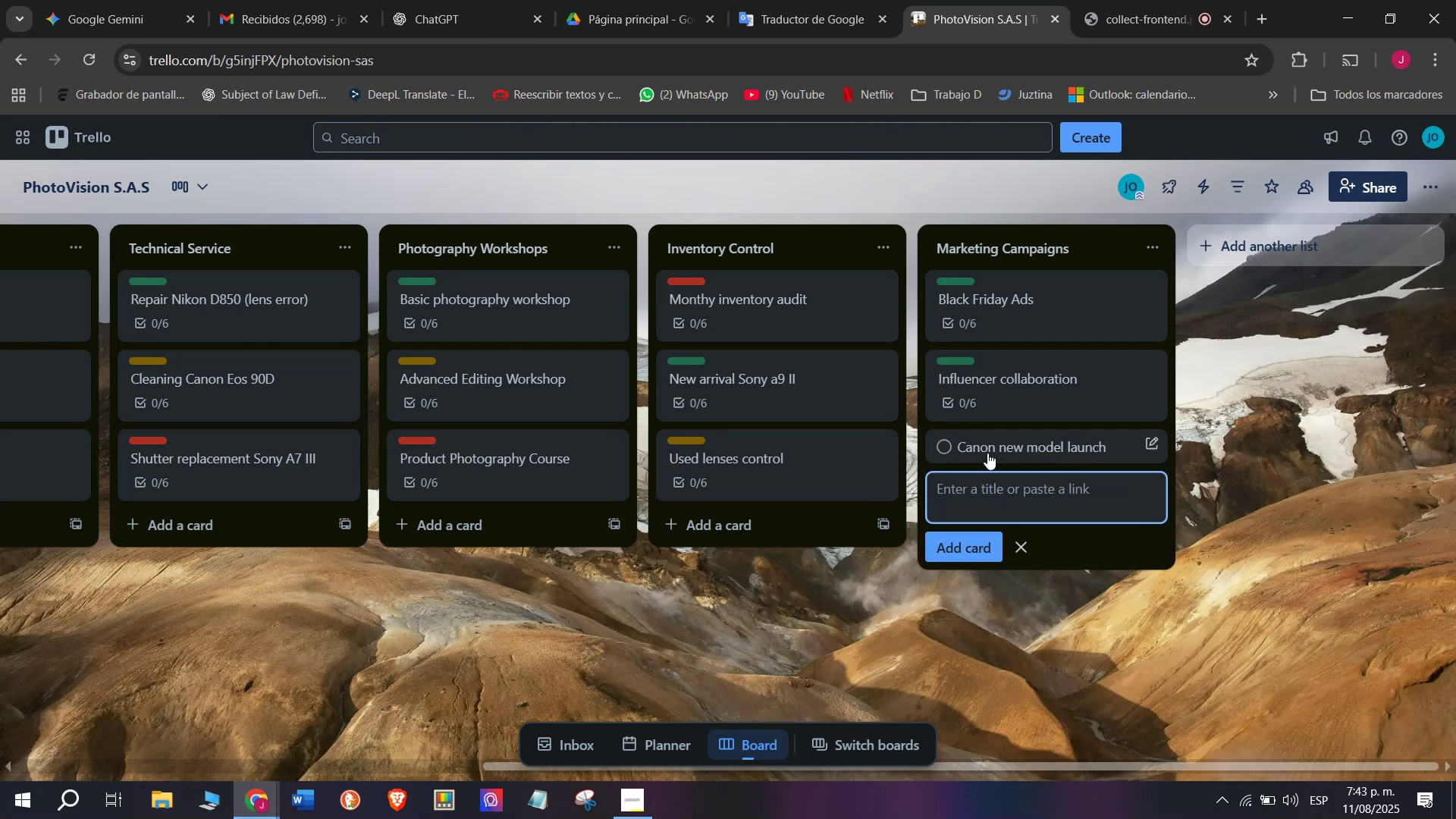 
left_click([988, 451])
 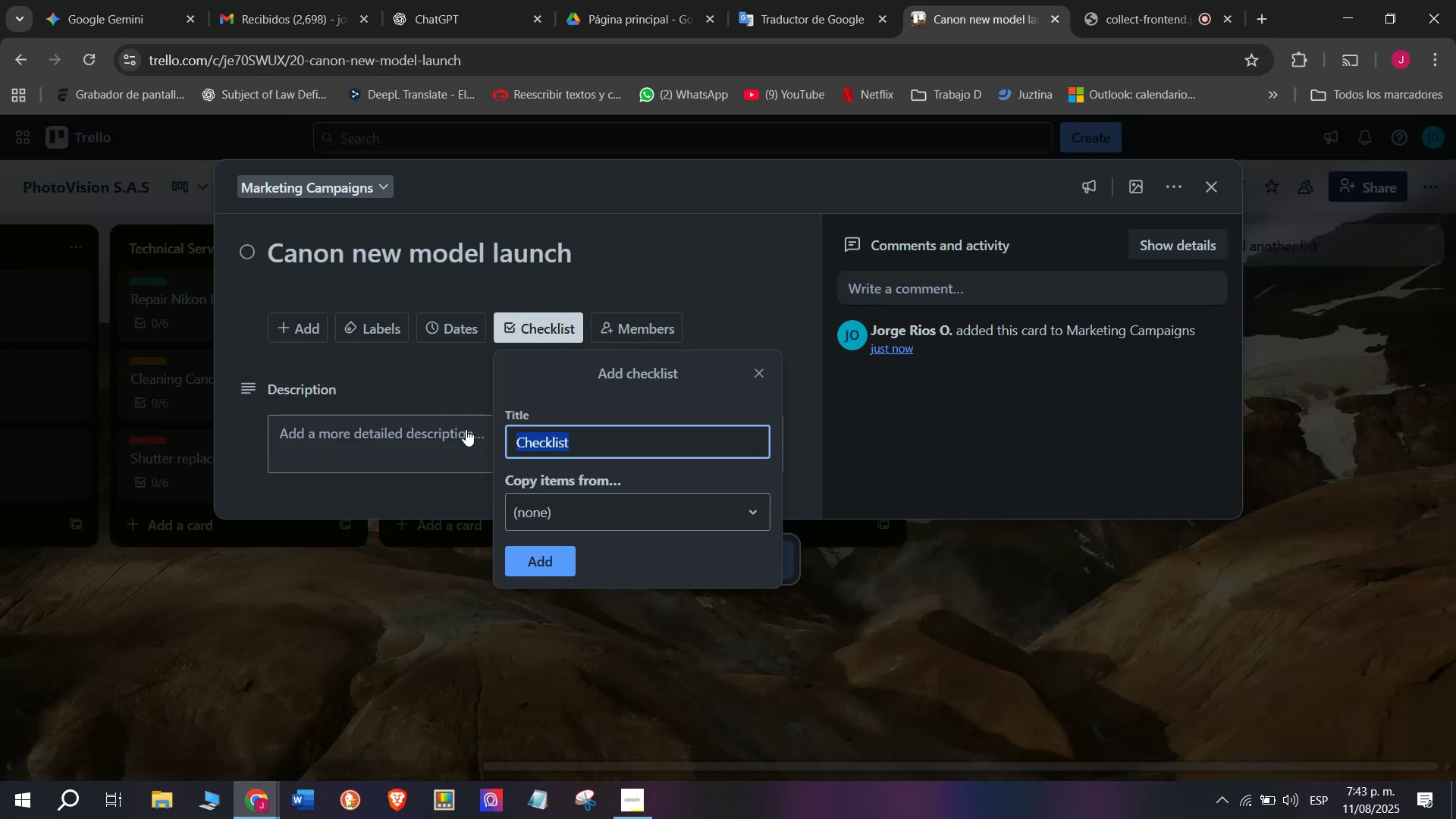 
left_click([543, 565])
 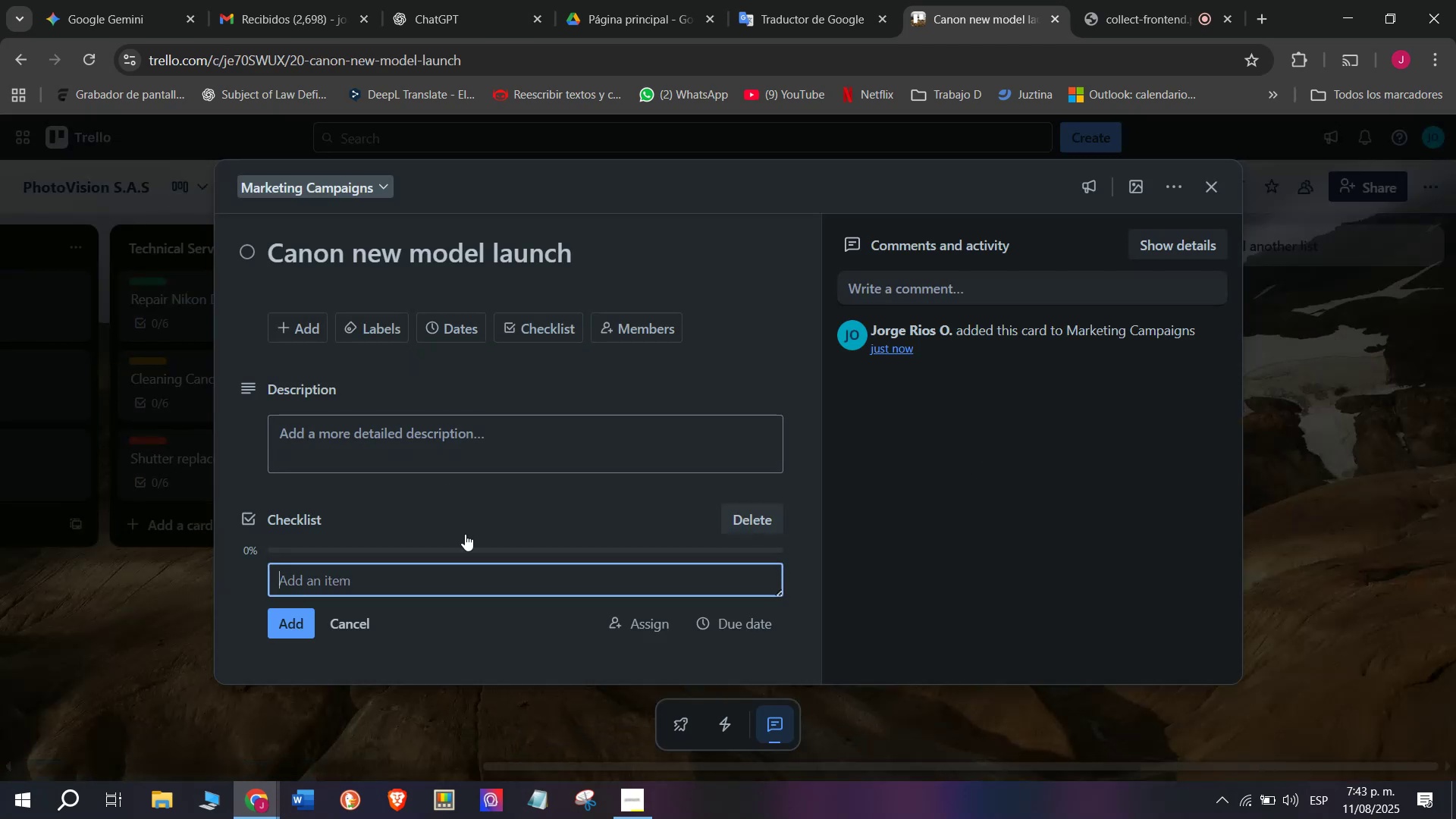 
type(Desig)
 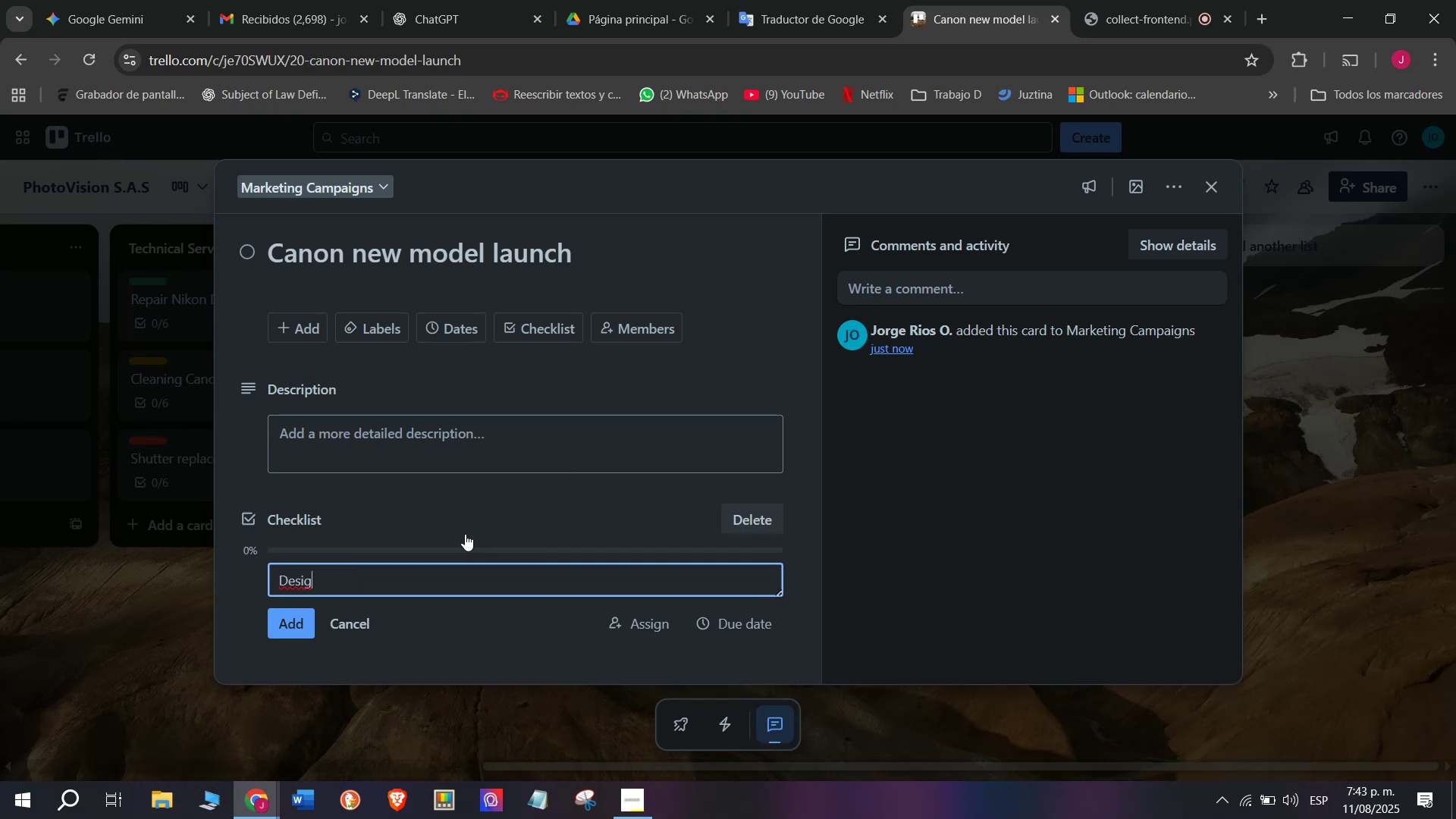 
key(N)
 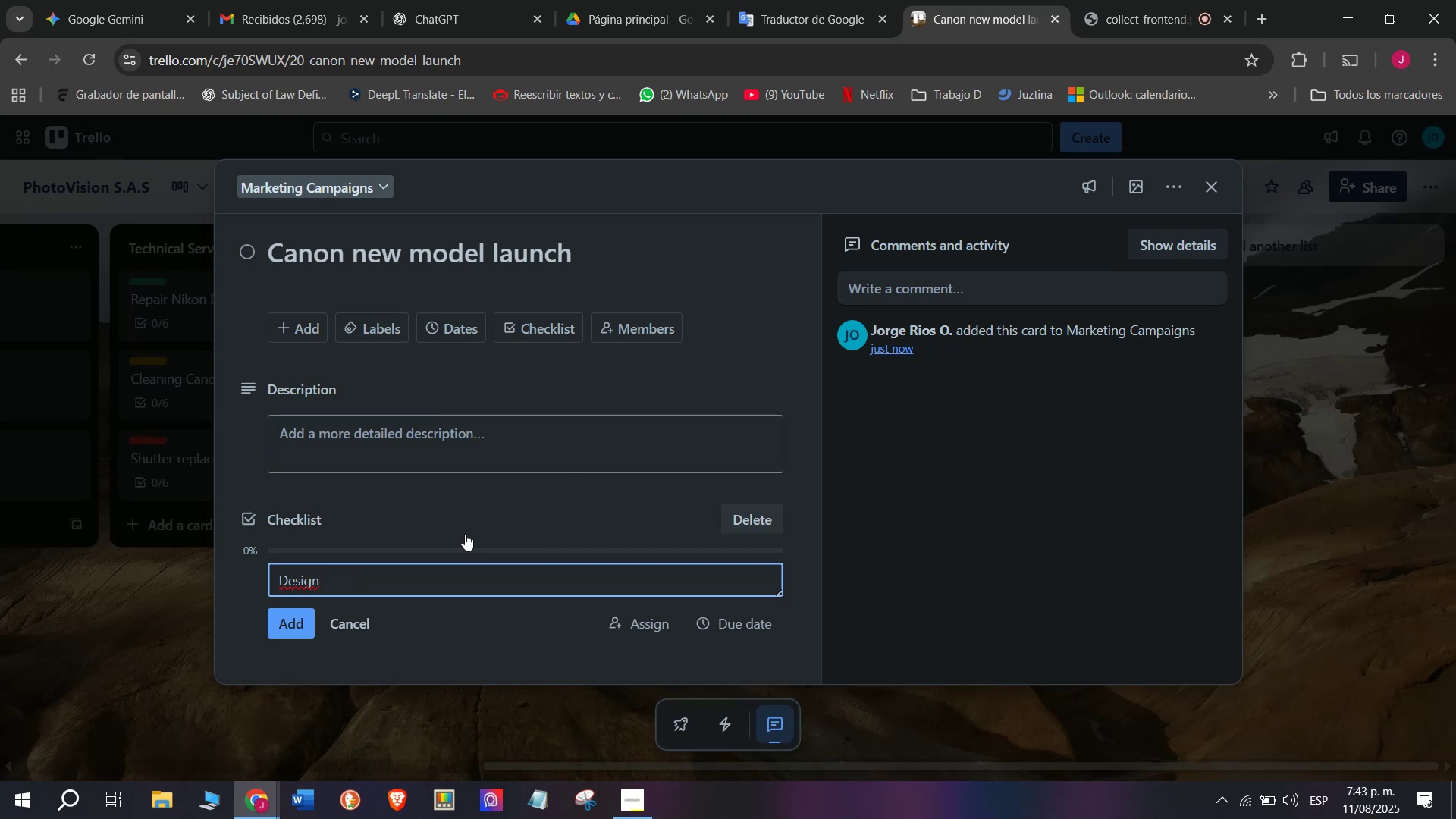 
key(Space)
 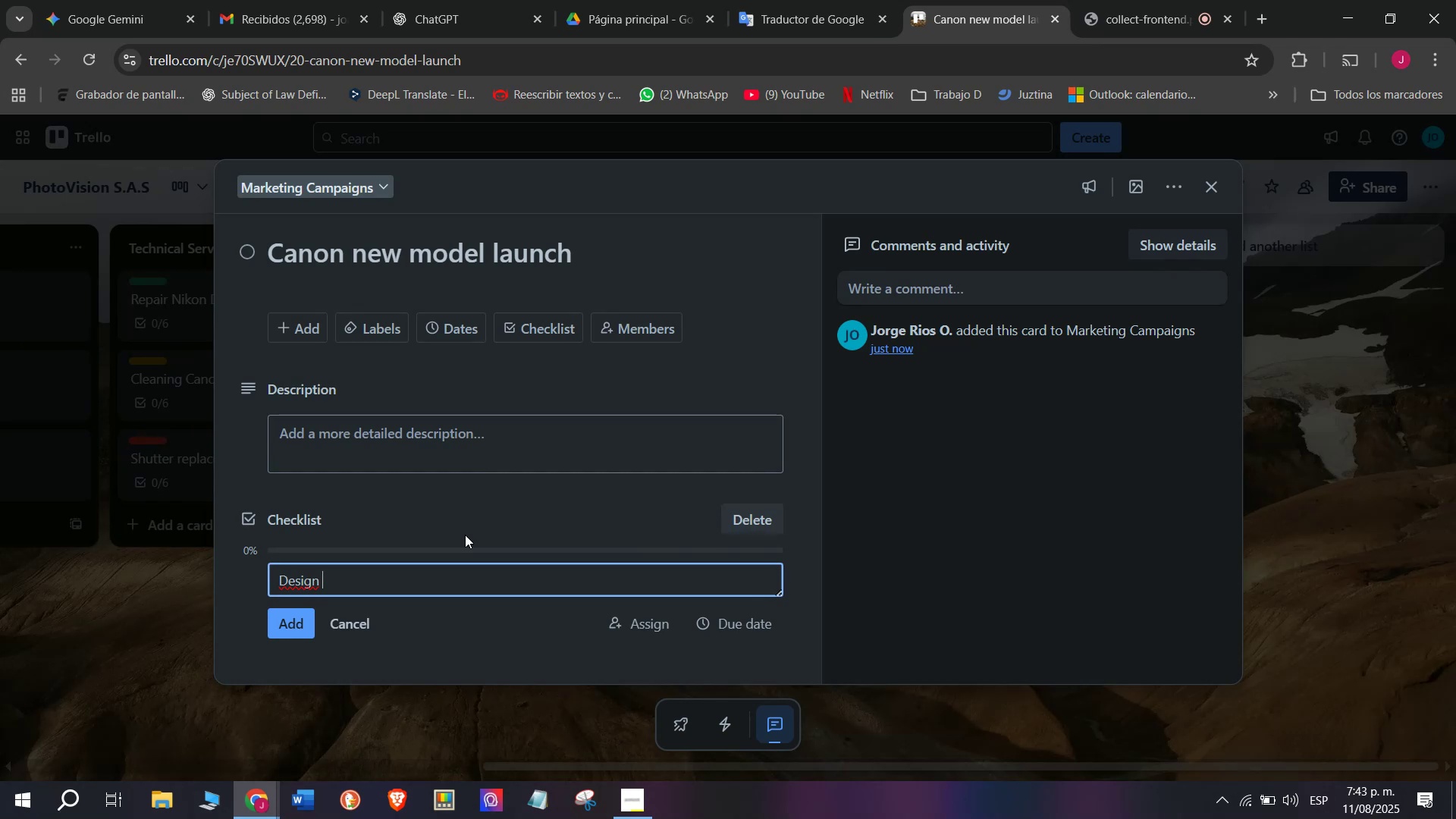 
wait(6.37)
 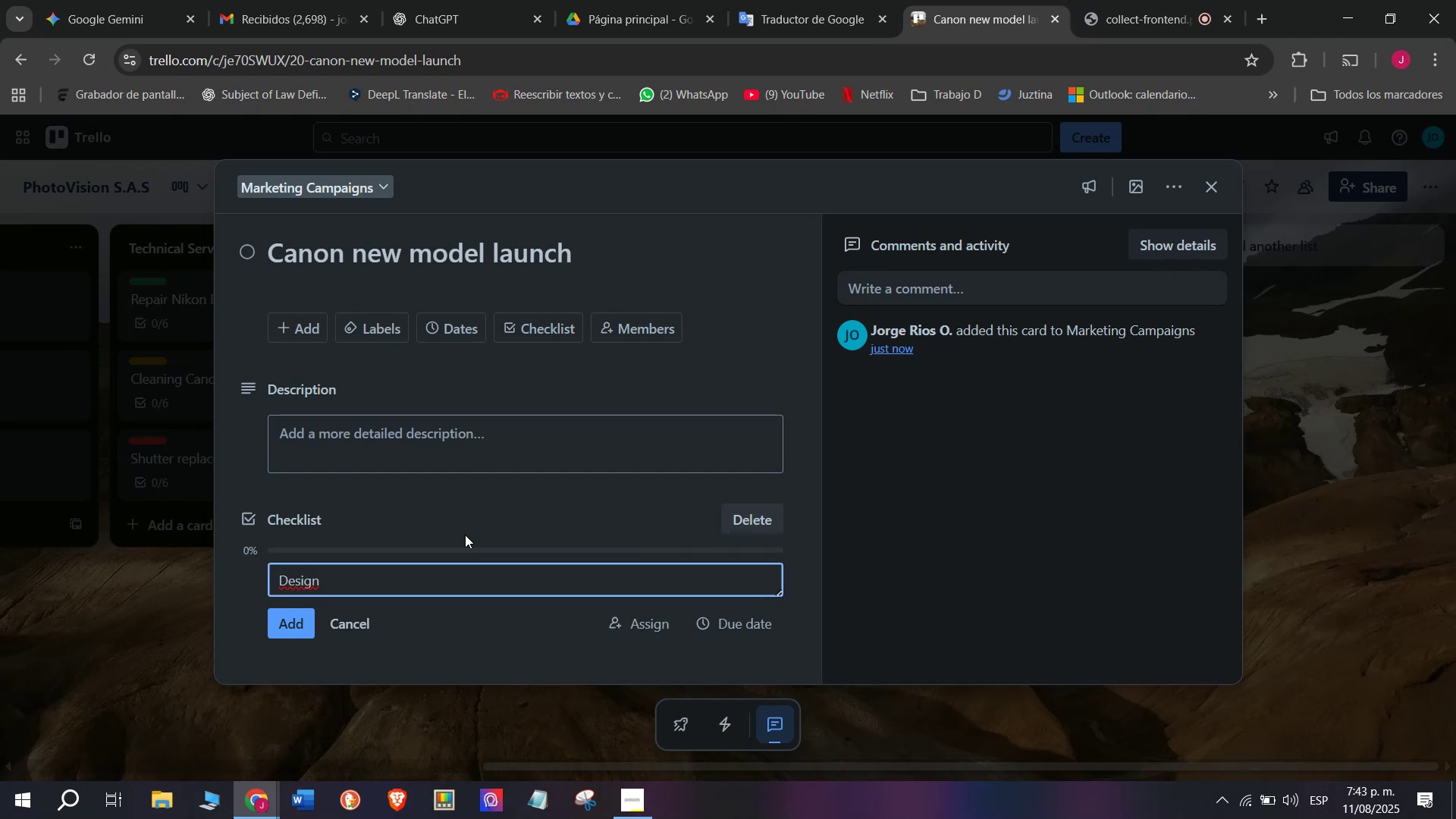 
type(ca,)
key(Backspace)
type(mpaign)
 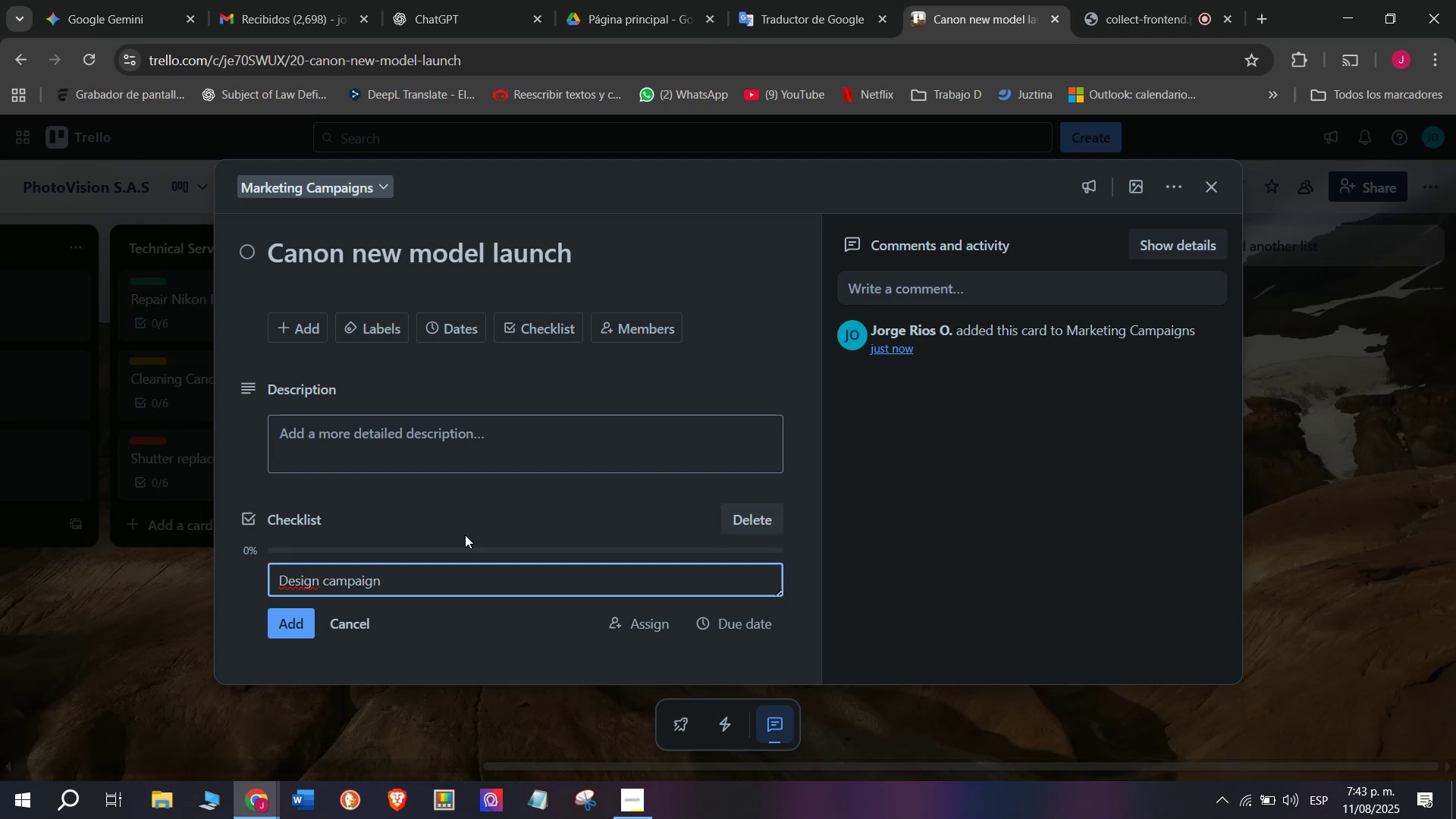 
key(Enter)
 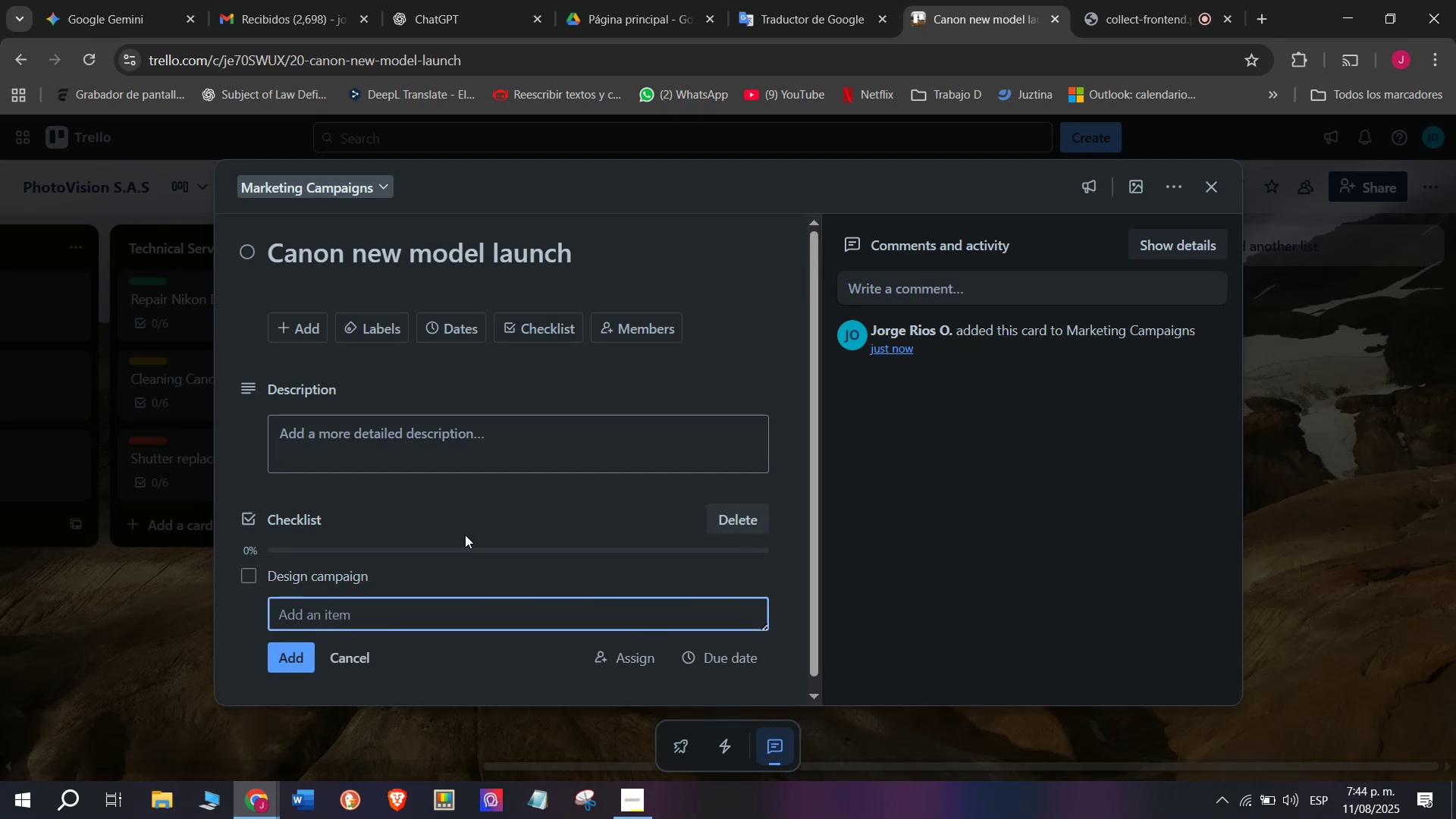 
type(Prepare)
 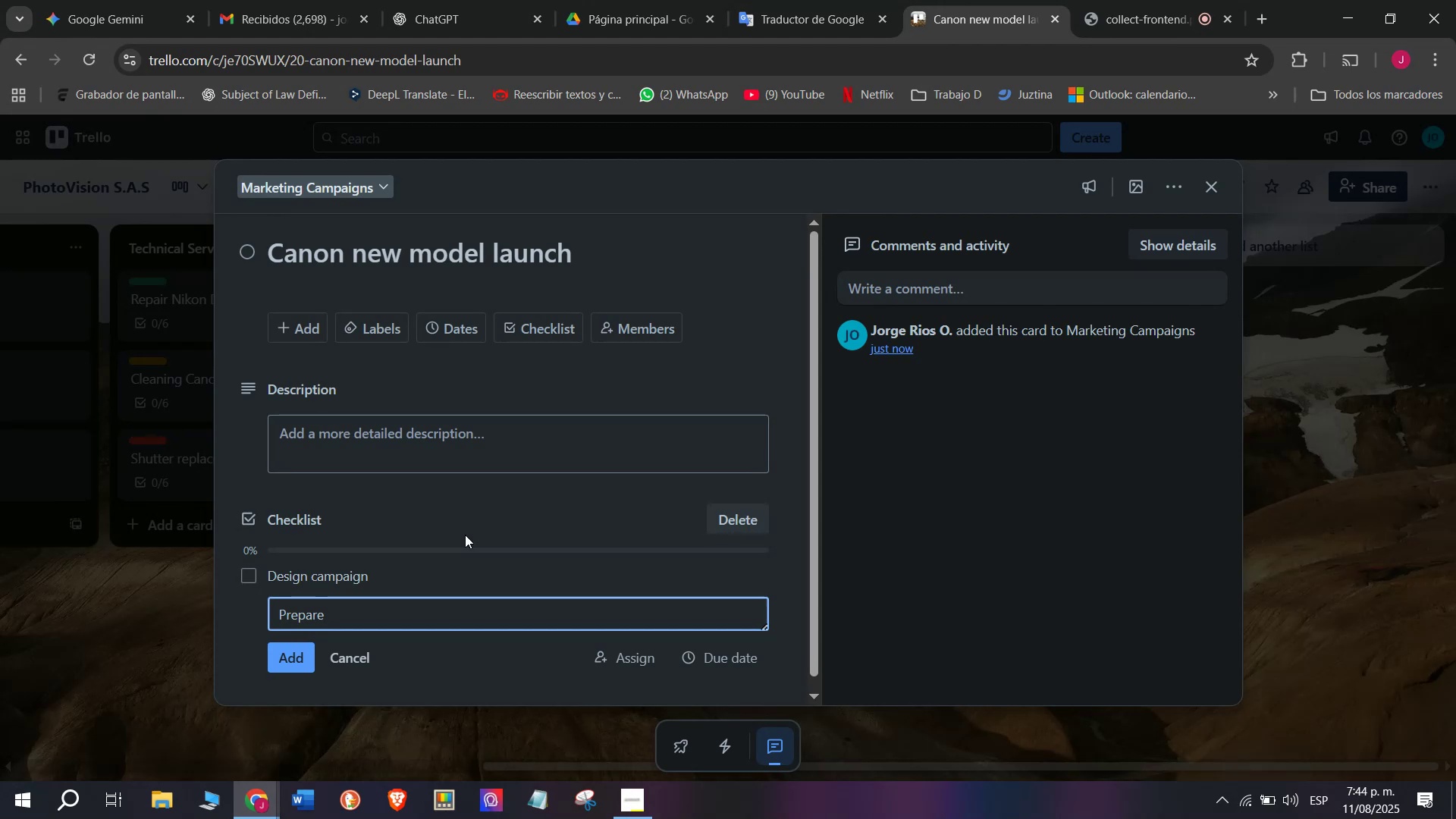 
wait(11.13)
 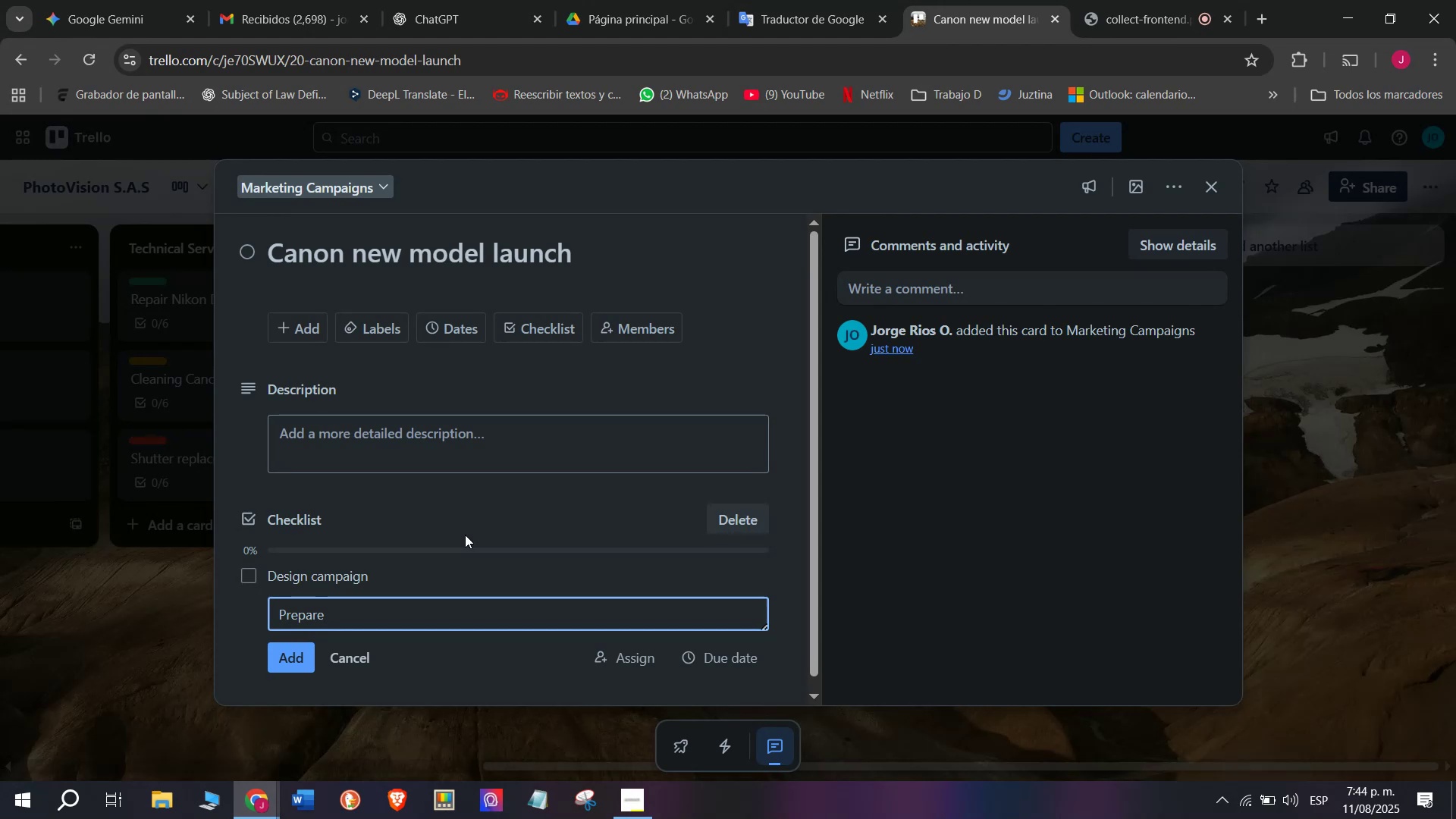 
key(D)
 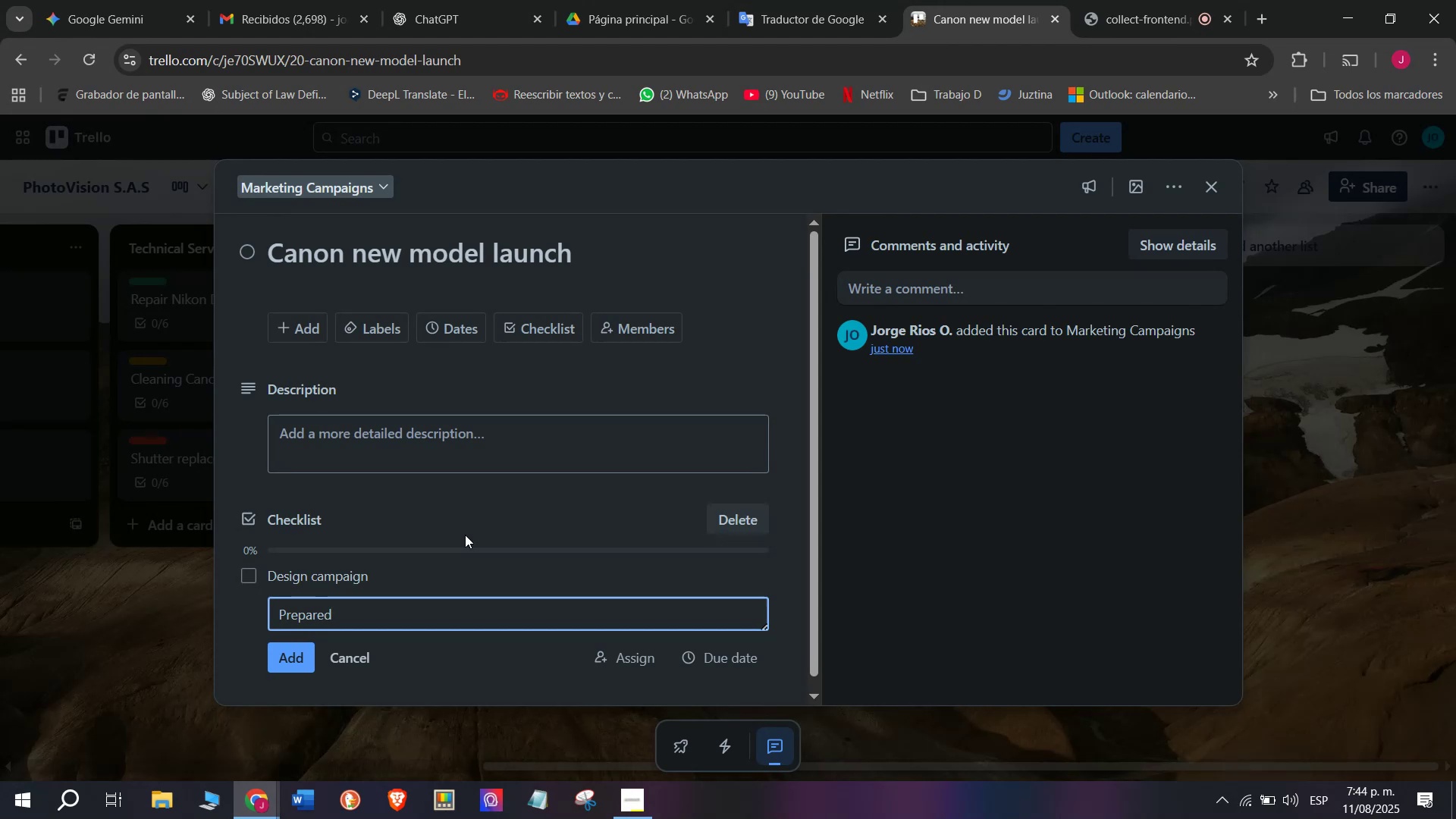 
key(Backspace)
 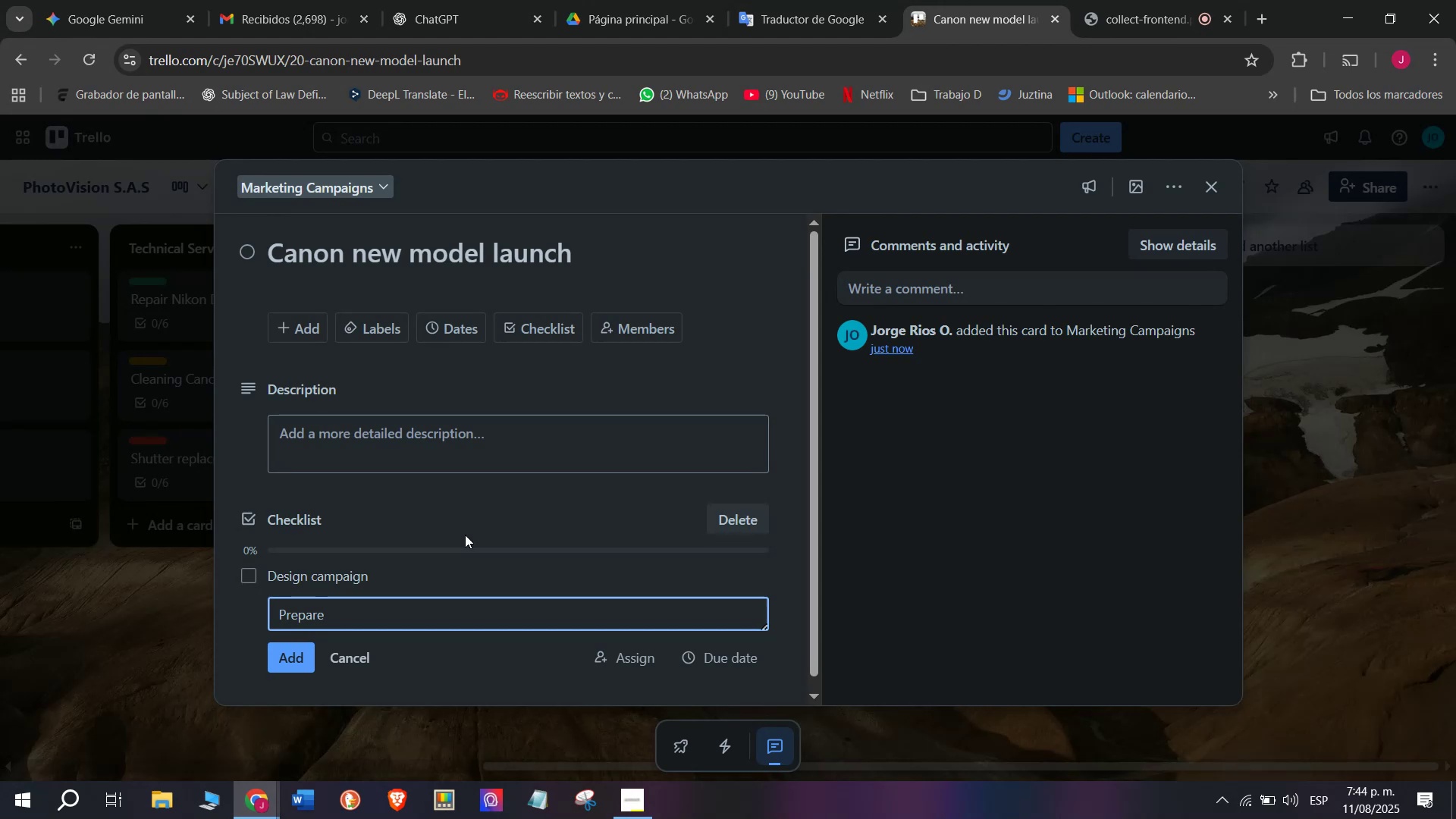 
key(Space)
 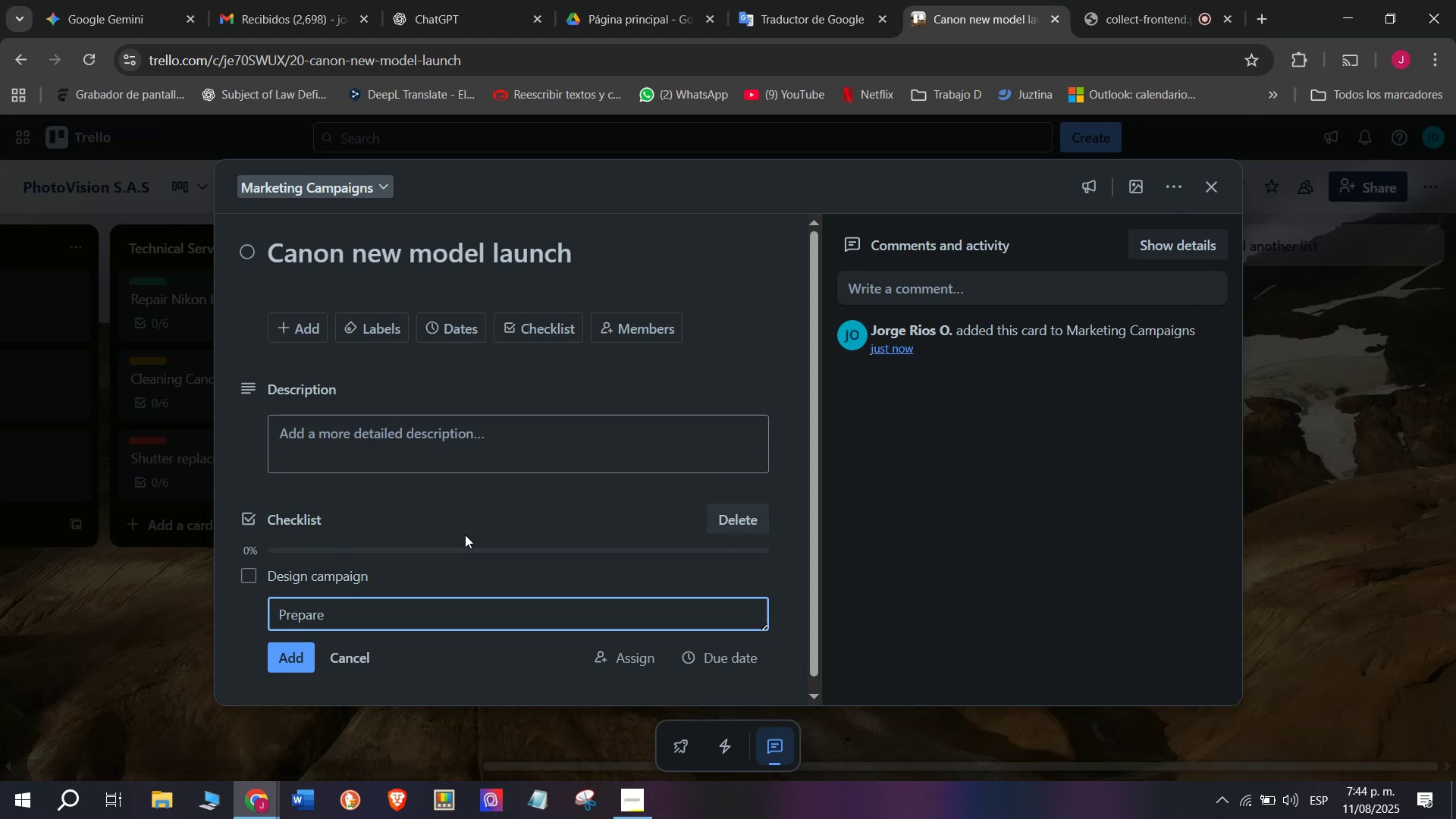 
key(D)
 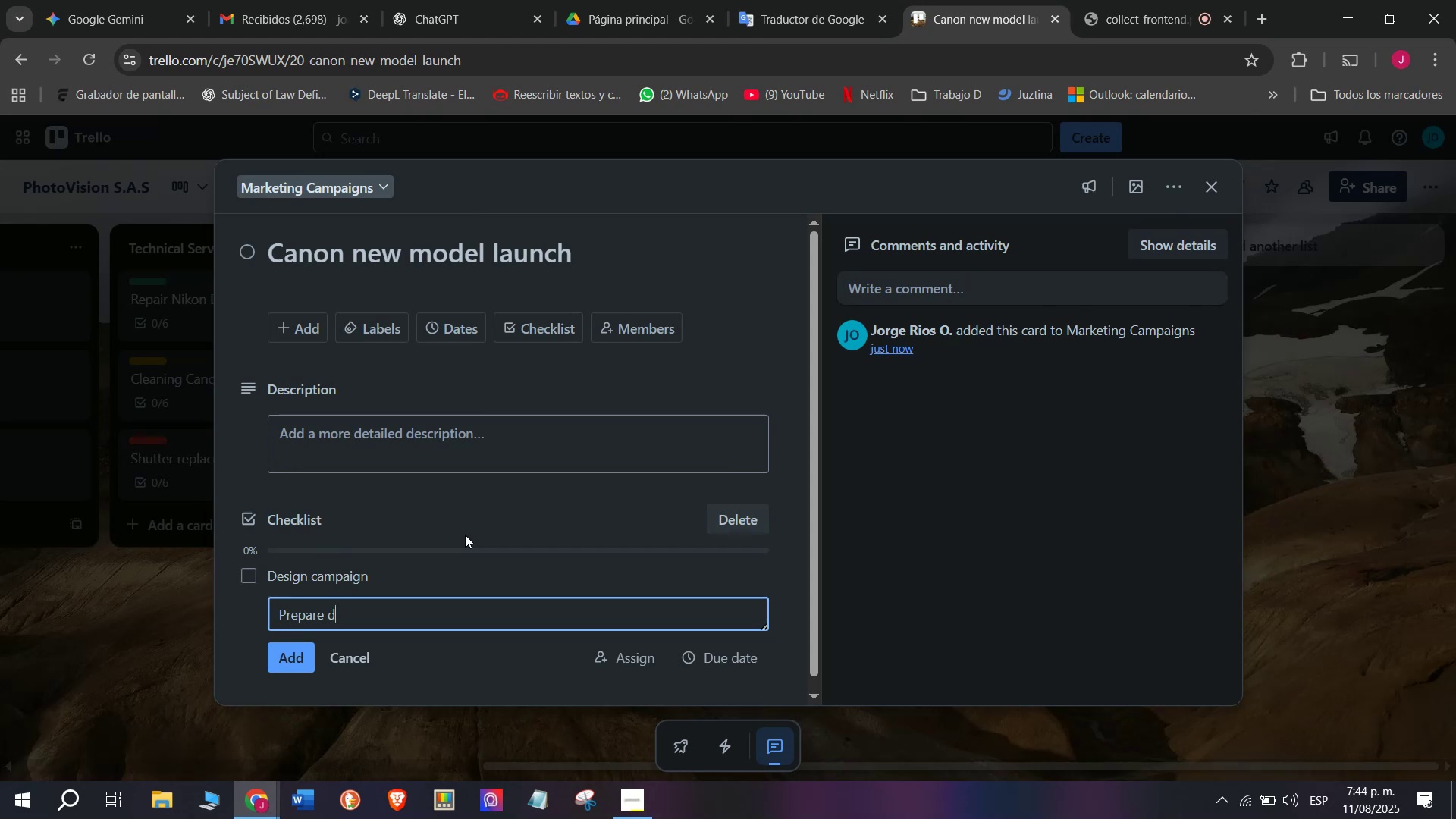 
key(Backspace)
 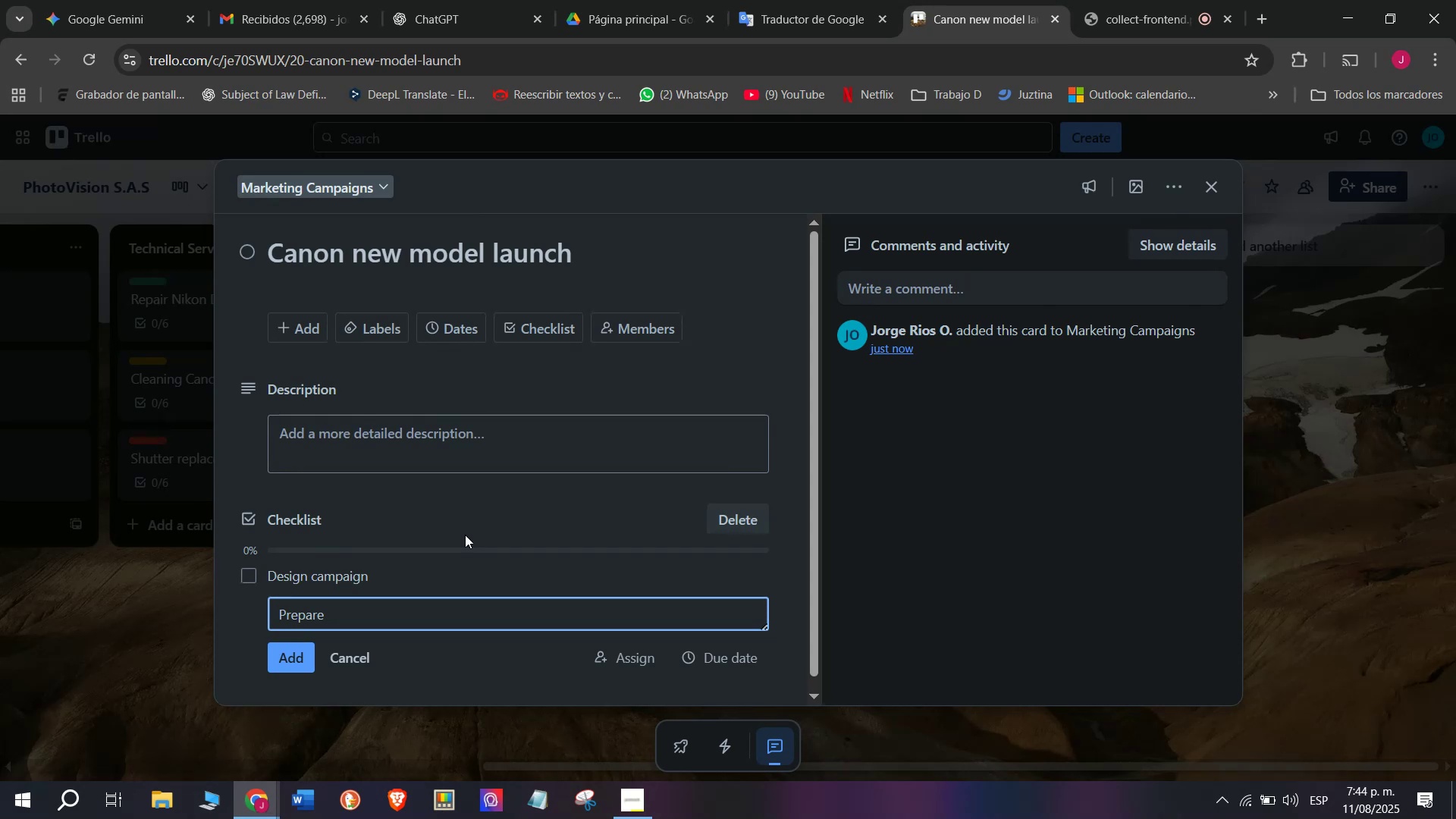 
wait(8.82)
 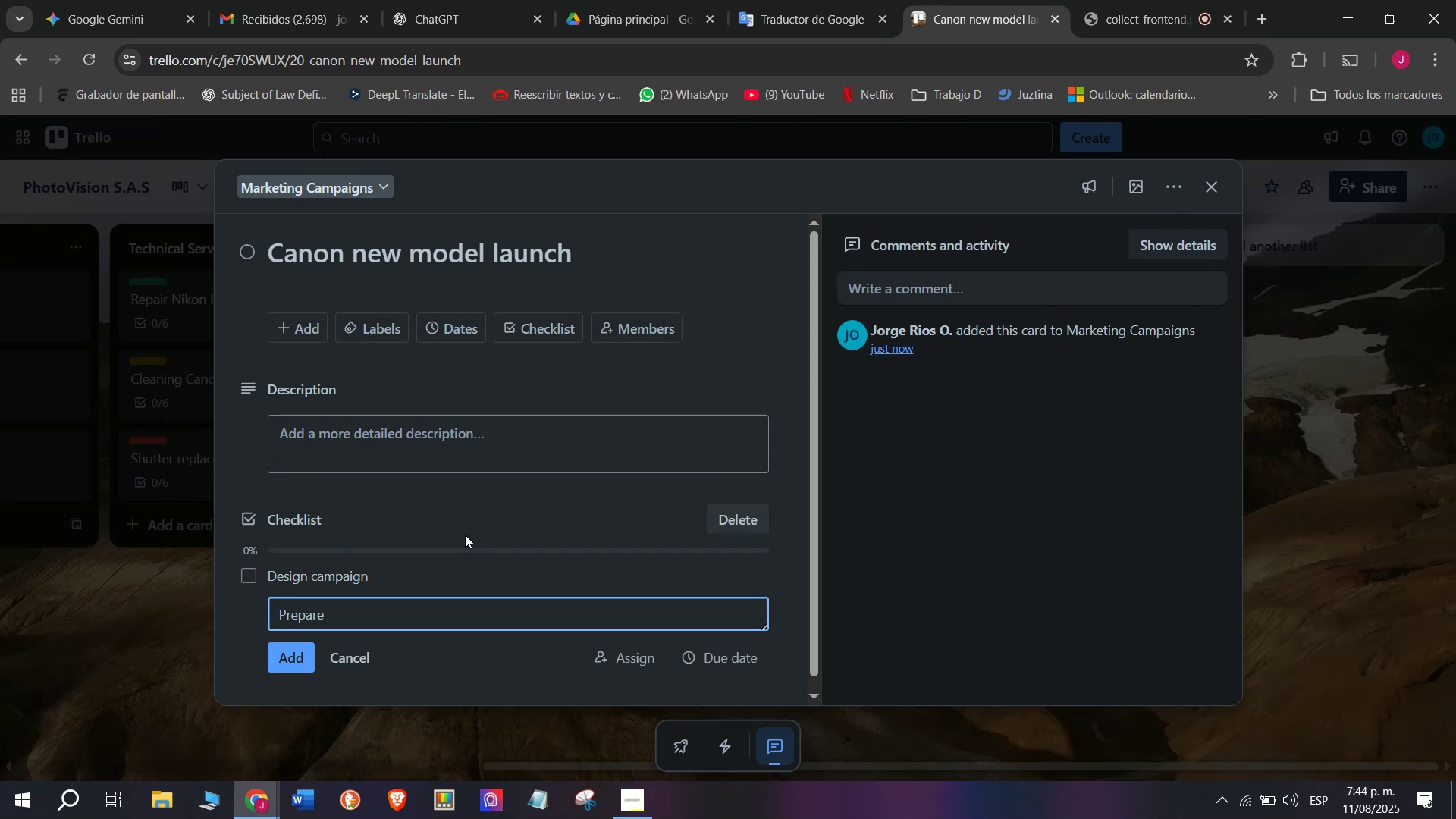 
key(D)
 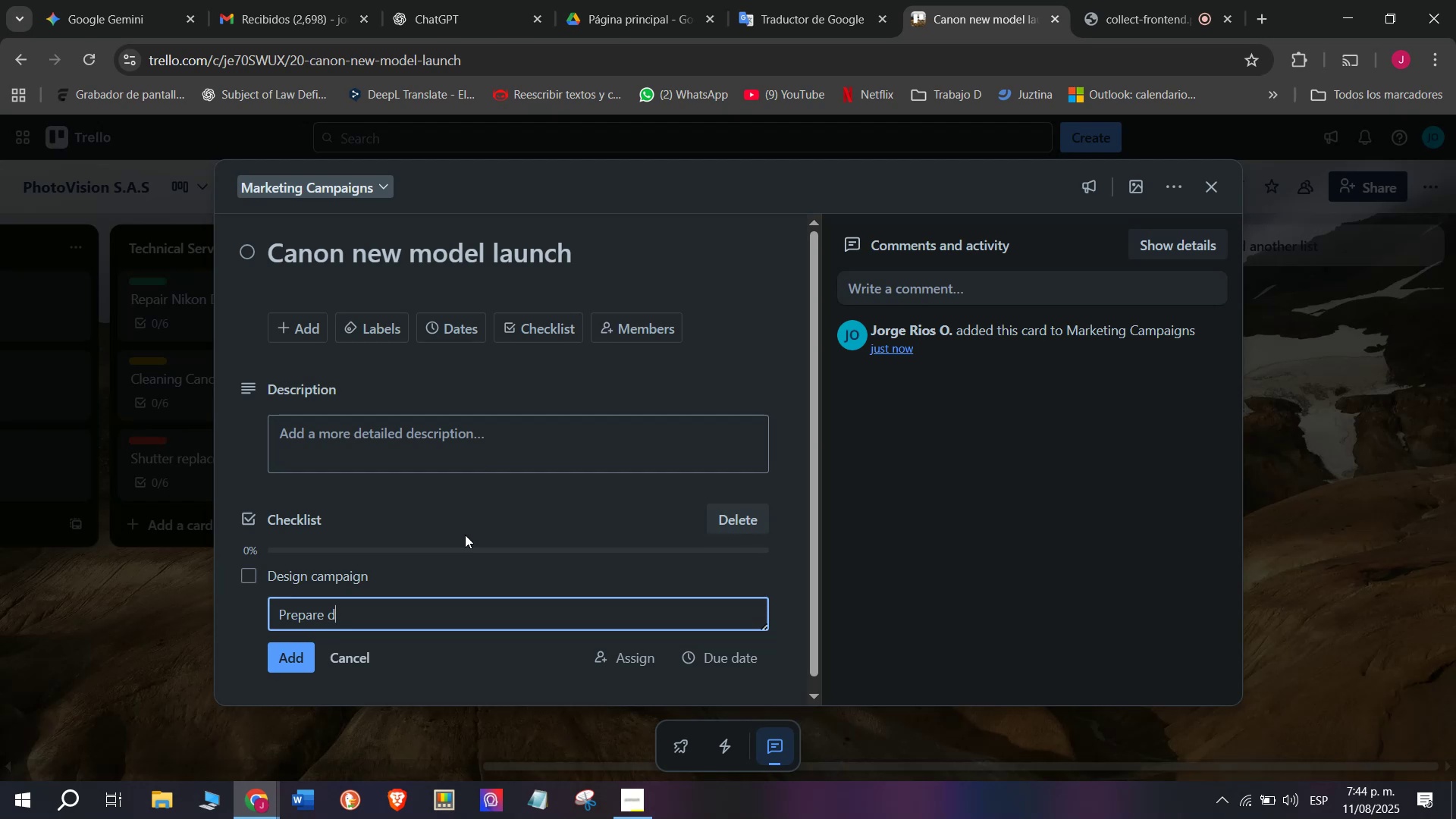 
key(Backspace)
type(content)
 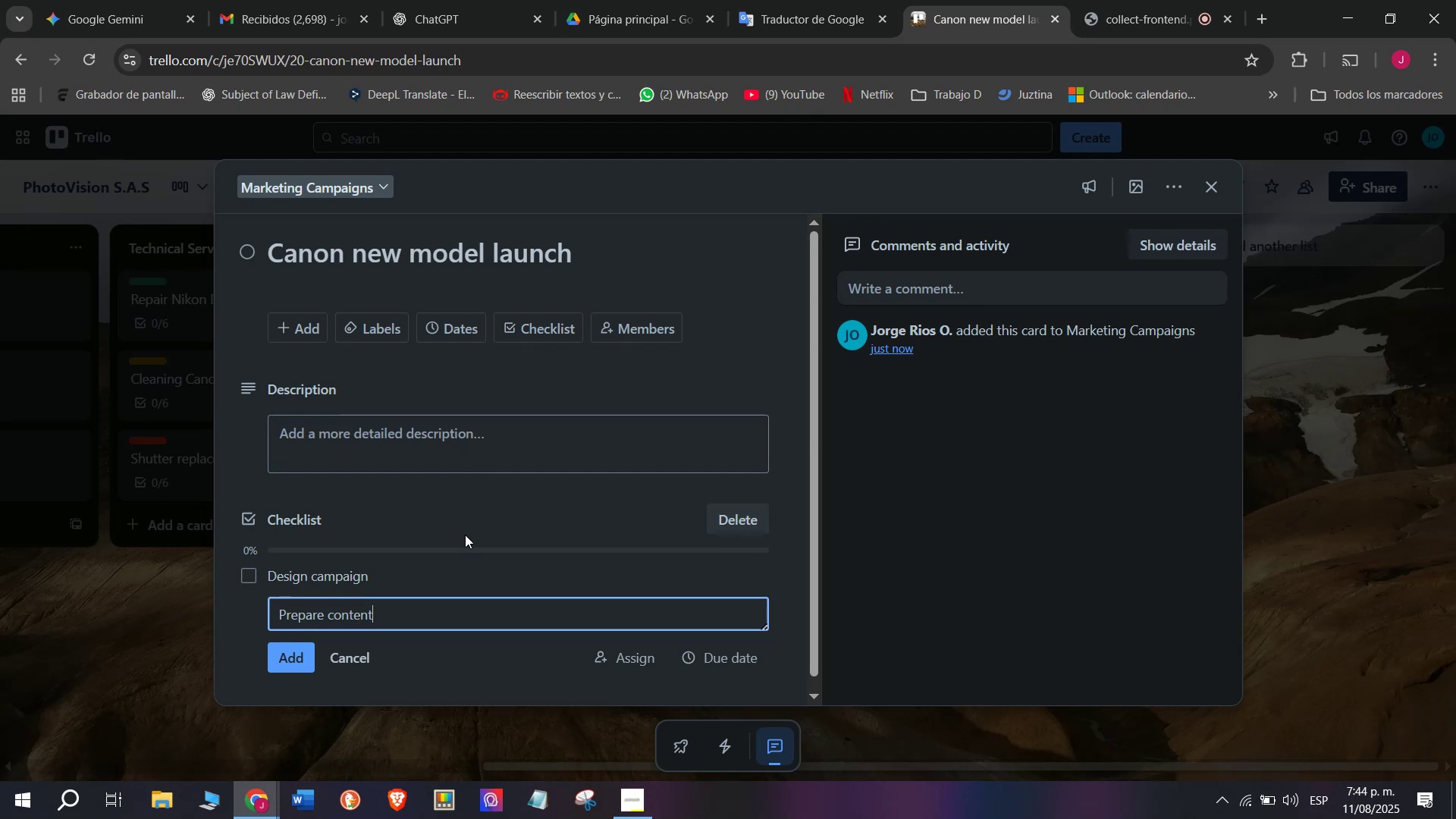 
key(Enter)
 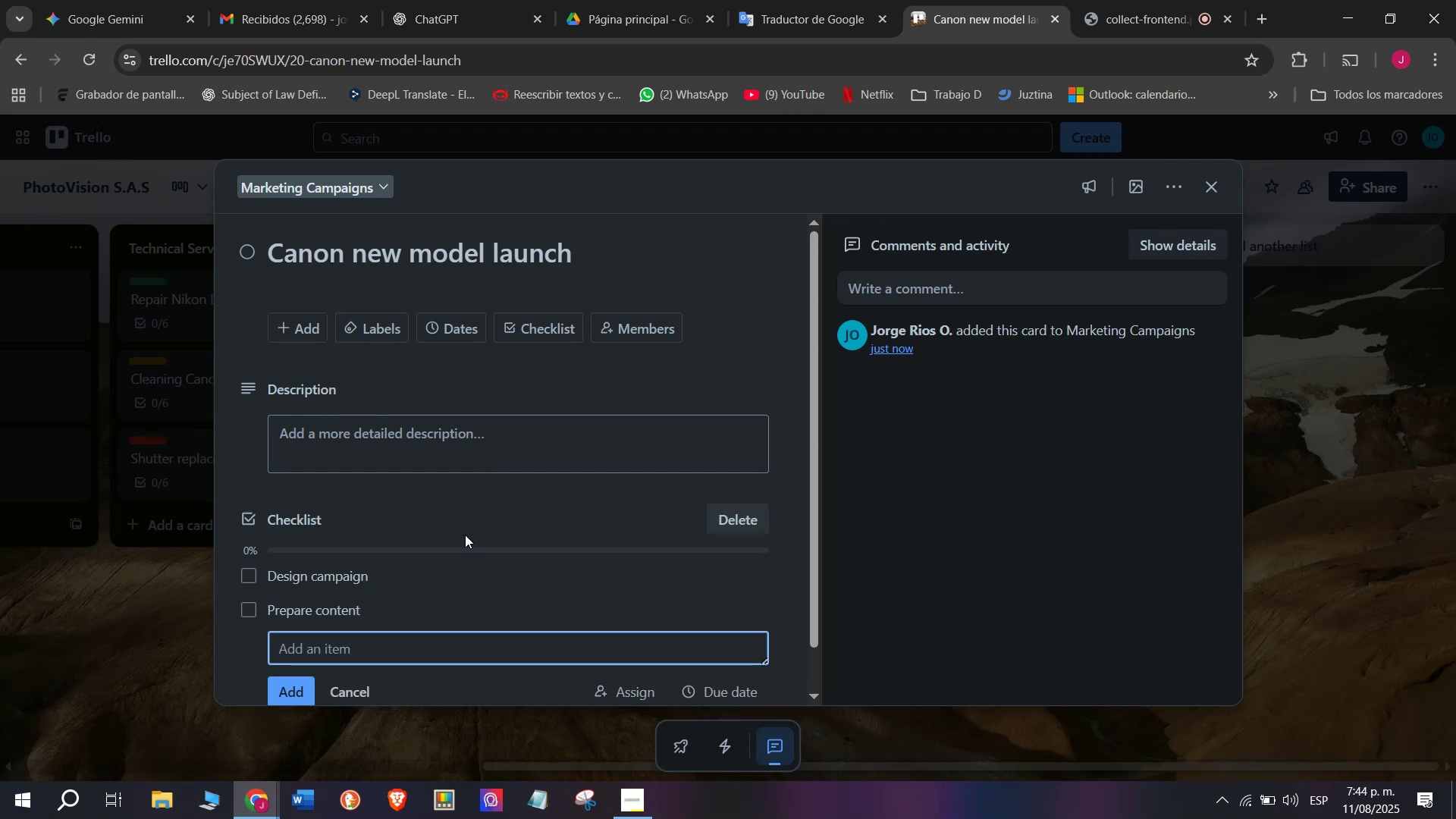 
type(Coordinatwe)
key(Backspace)
key(Backspace)
type(w )
key(Backspace)
type(e)
key(Backspace)
key(Backspace)
type(e with media)
 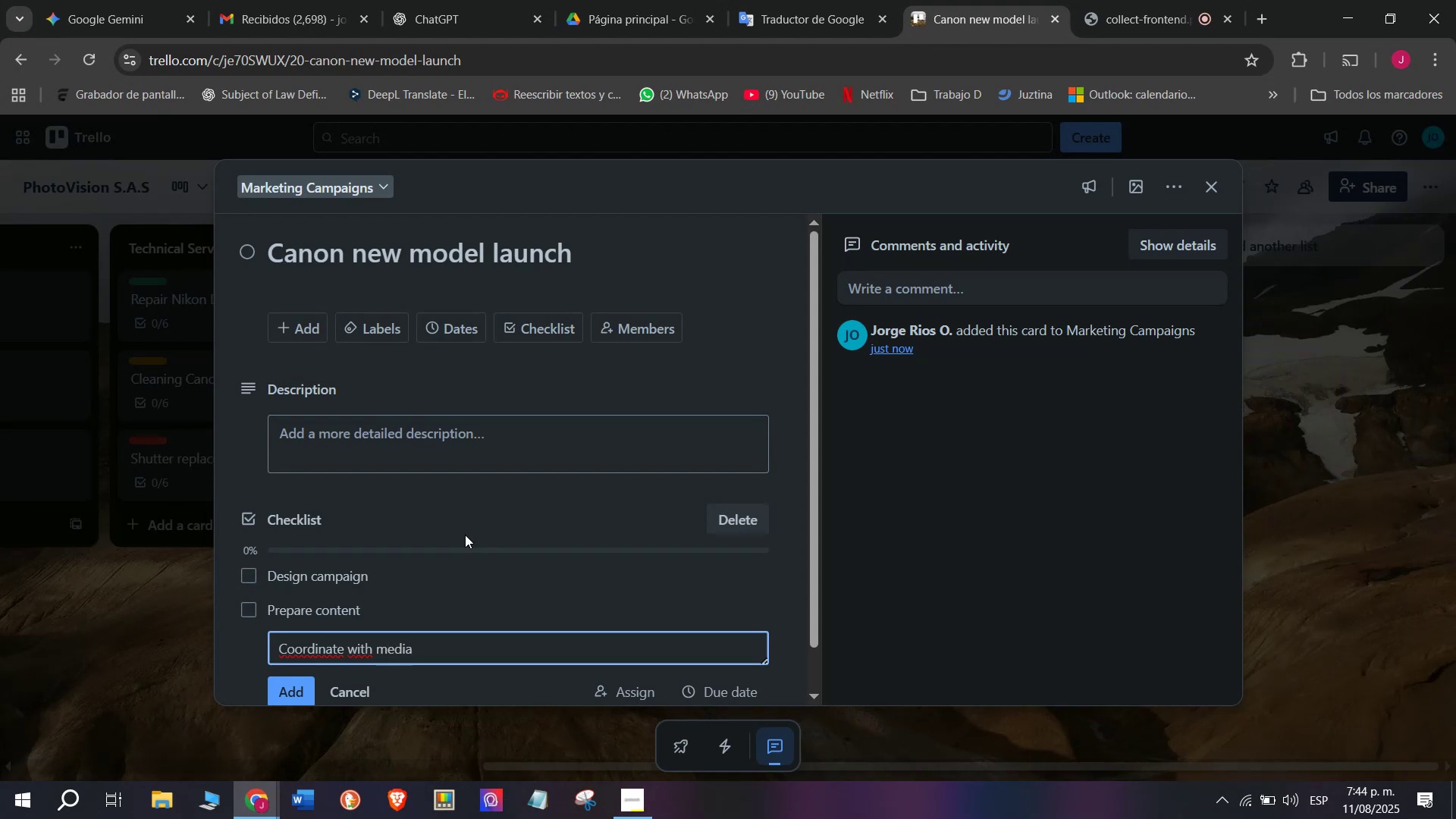 
key(Enter)
 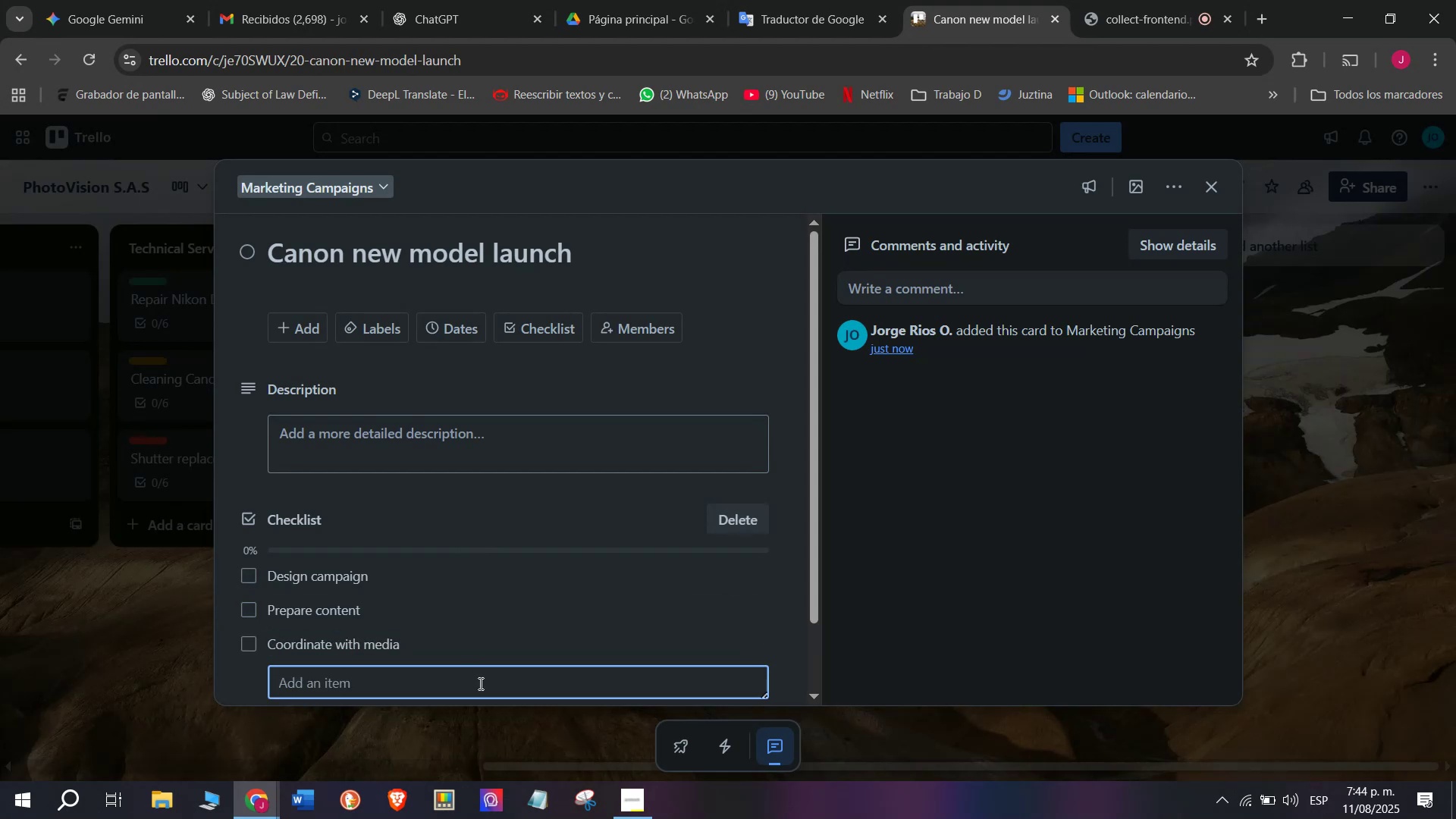 
scroll: coordinate [408, 607], scroll_direction: down, amount: 2.0
 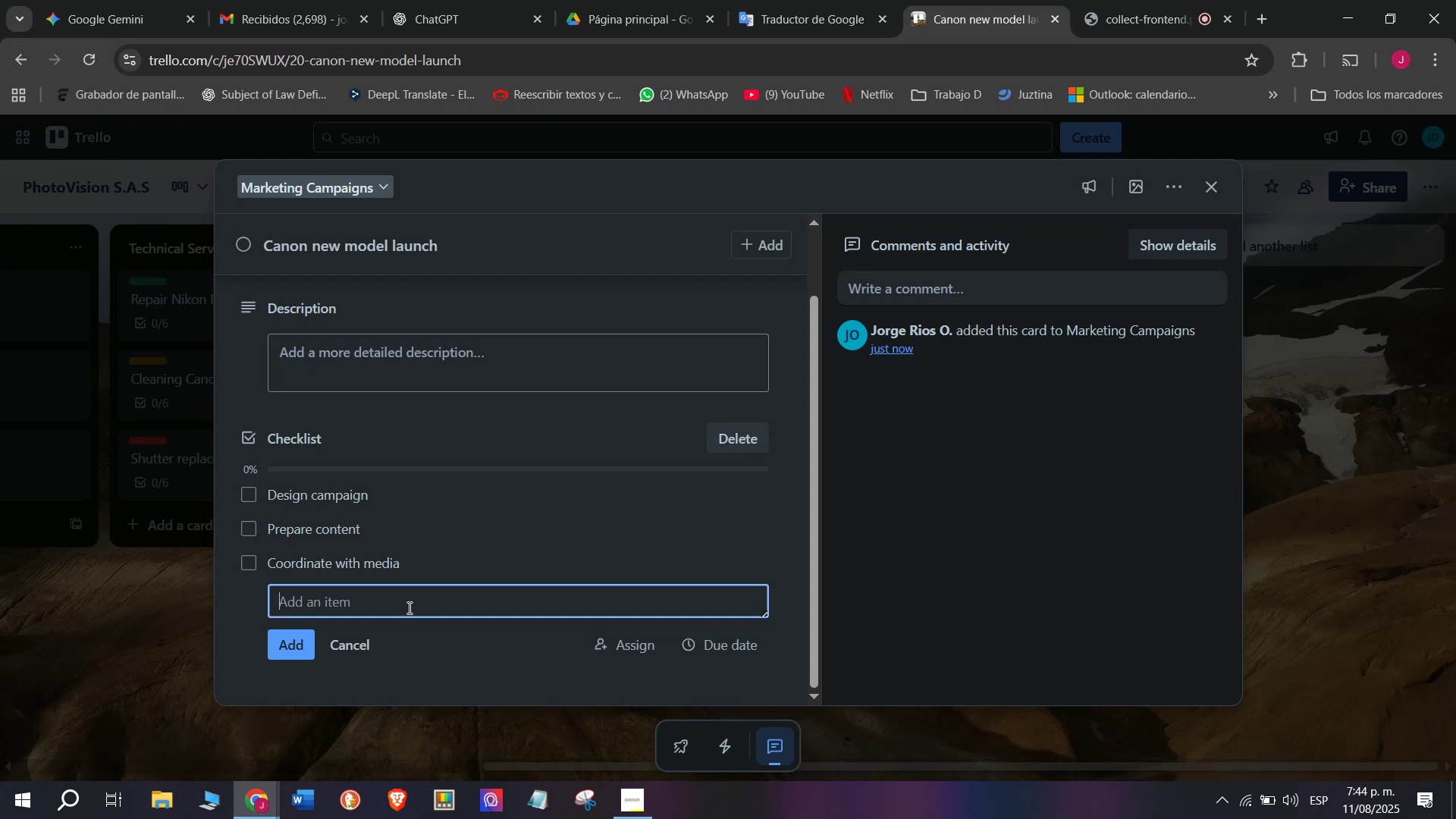 
type(Lauc)
key(Backspace)
type(nch promotion)
 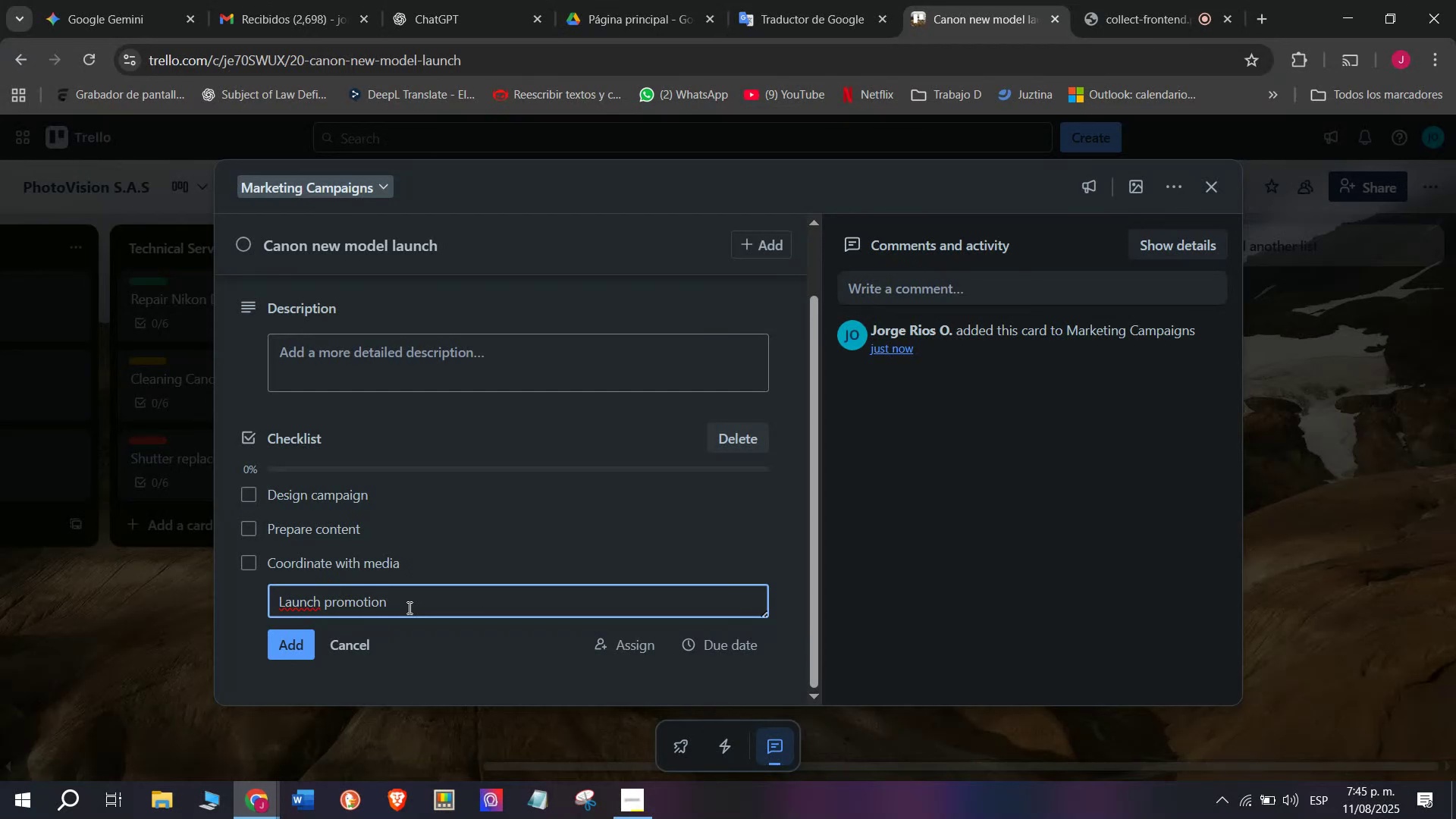 
key(Enter)
 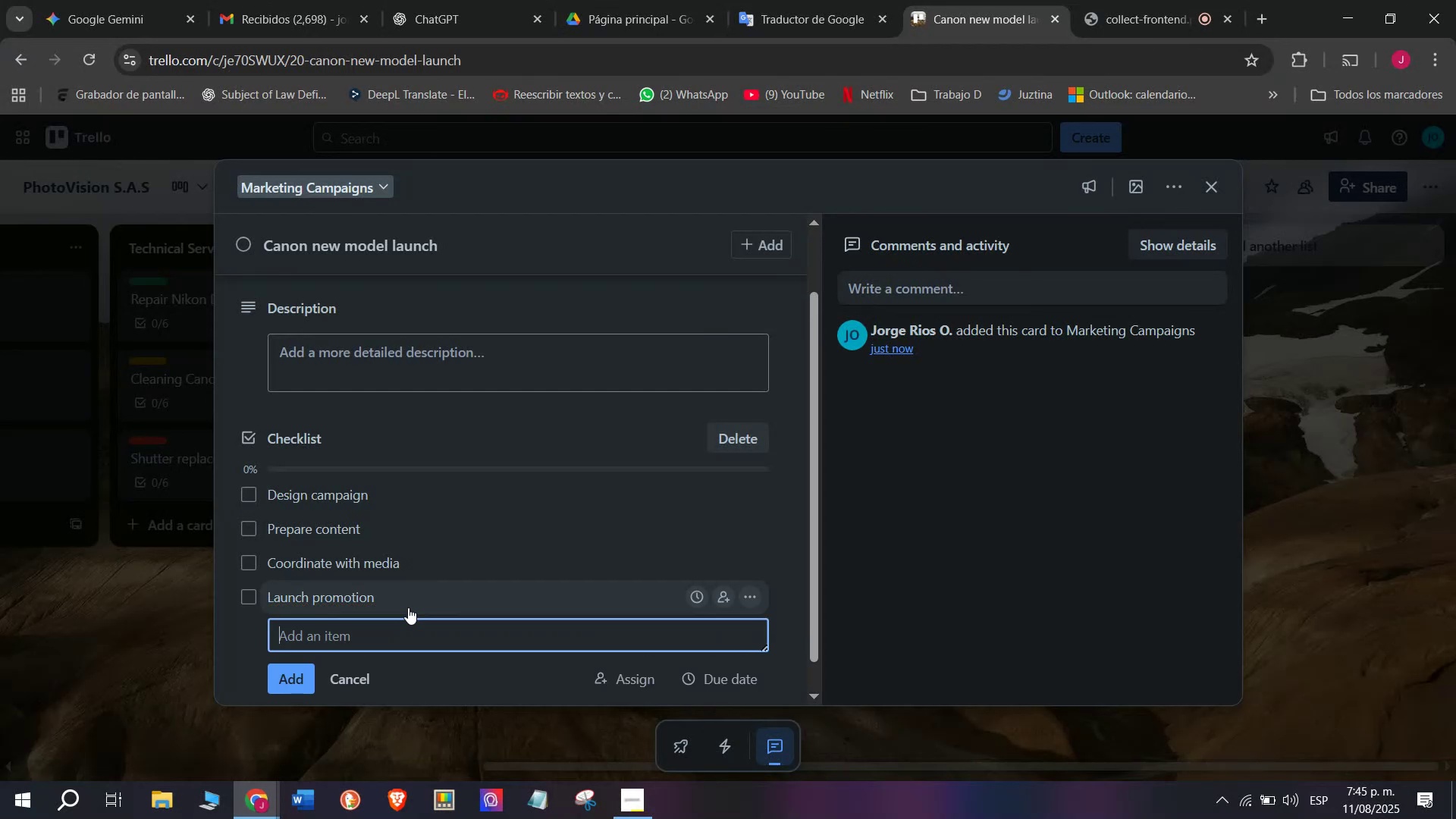 
type(Advertis )
key(Backspace)
type(e widely)
 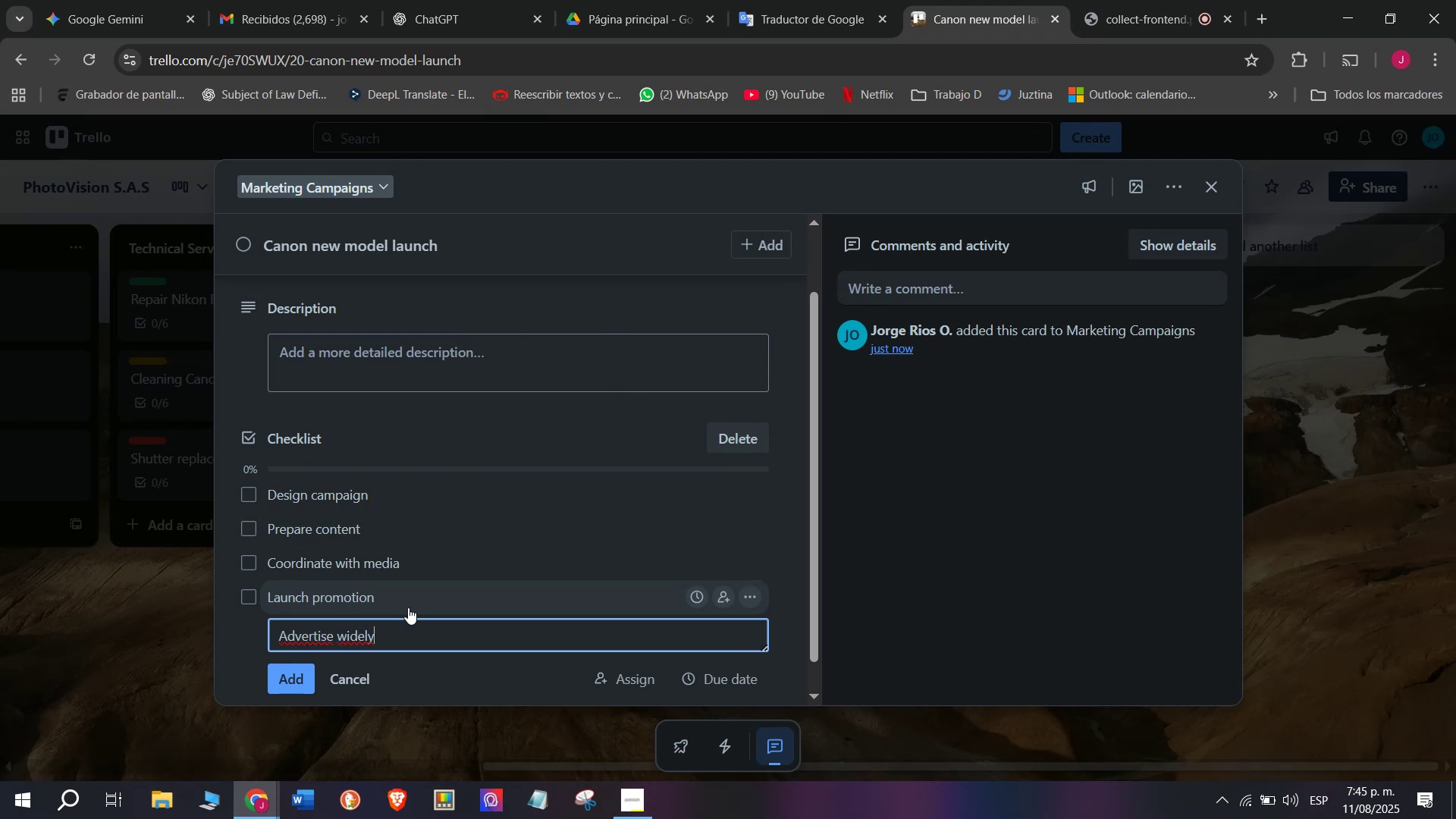 
key(Enter)
 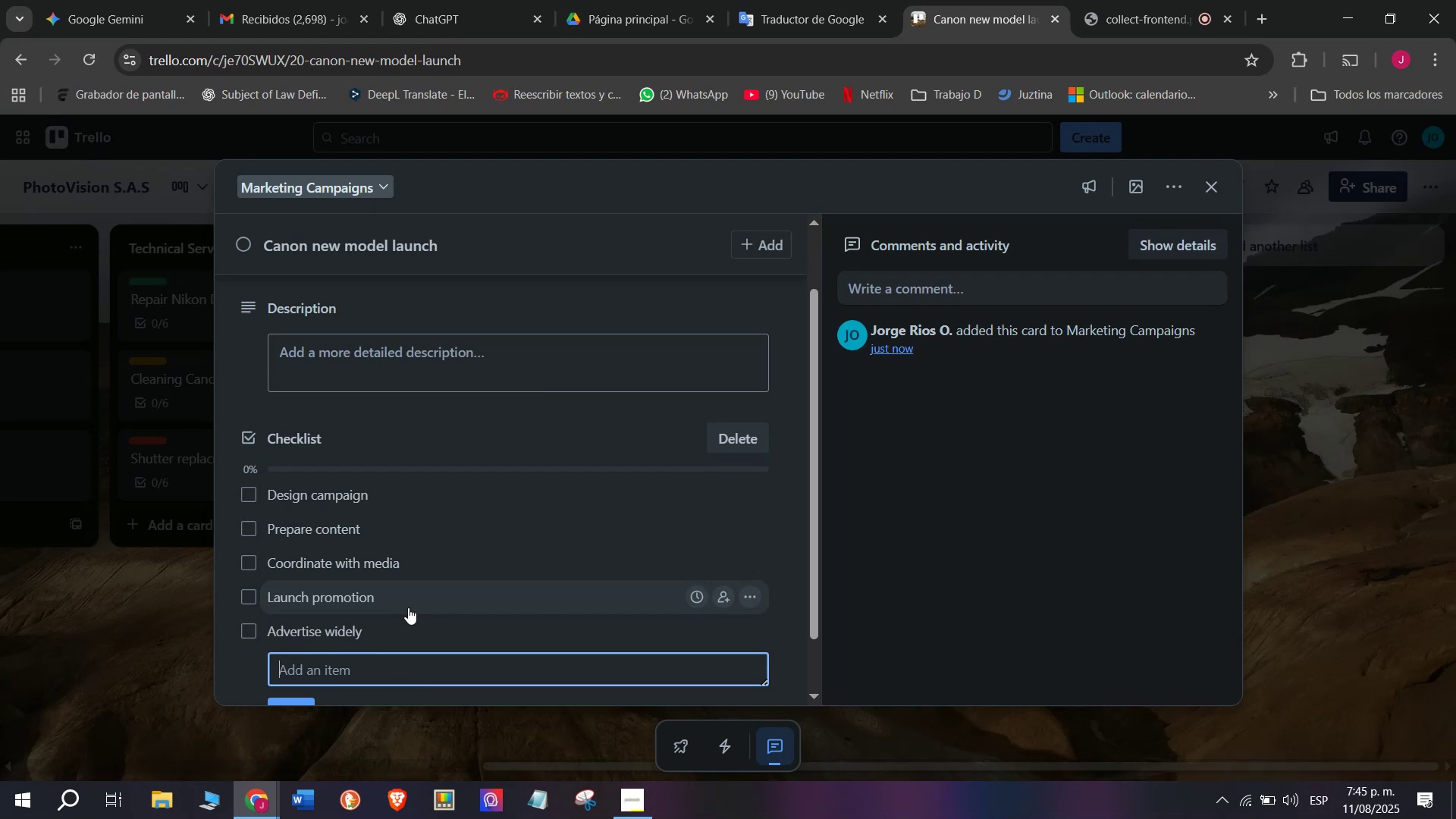 
wait(30.81)
 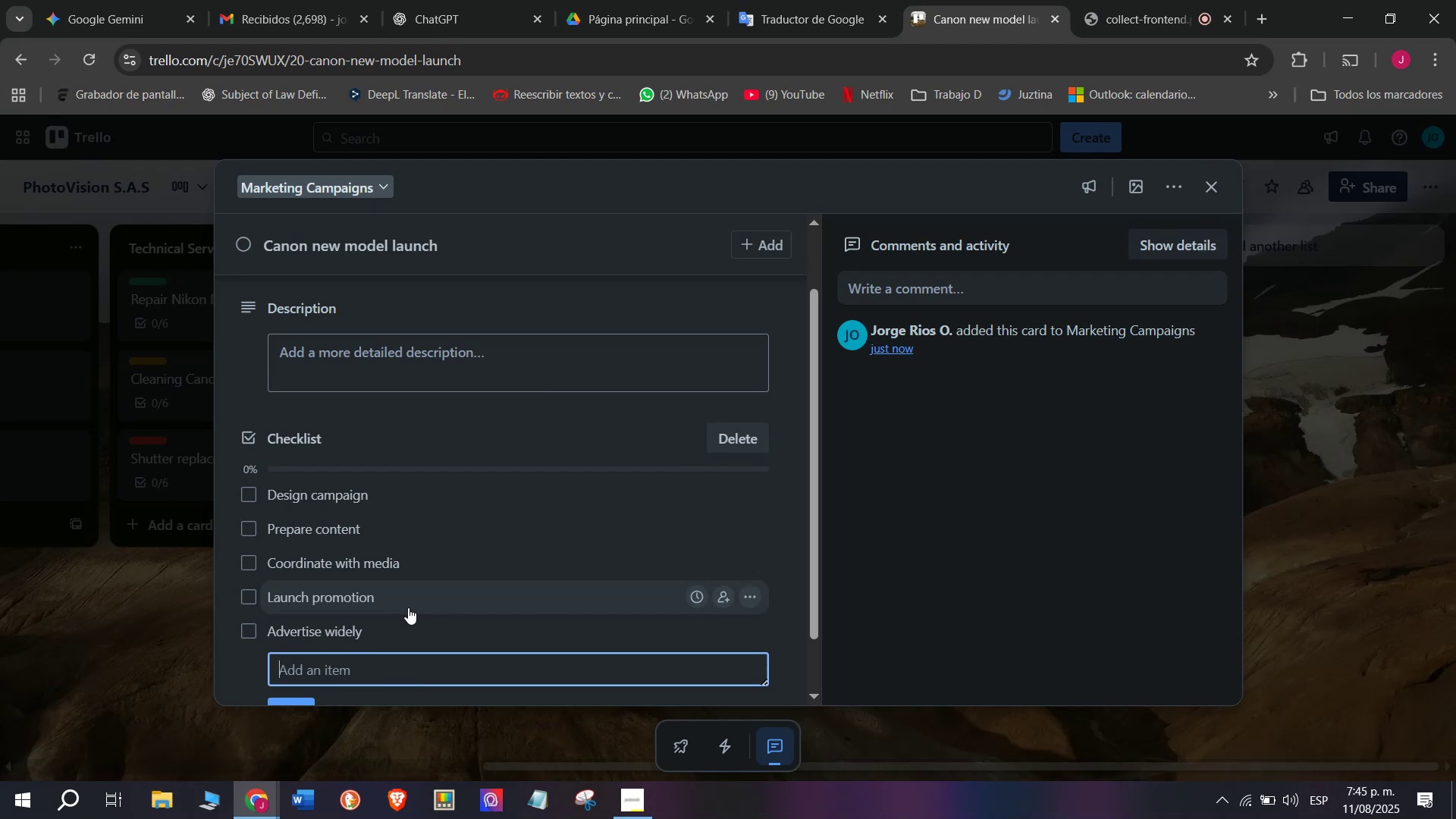 
type(Review KPIs)
 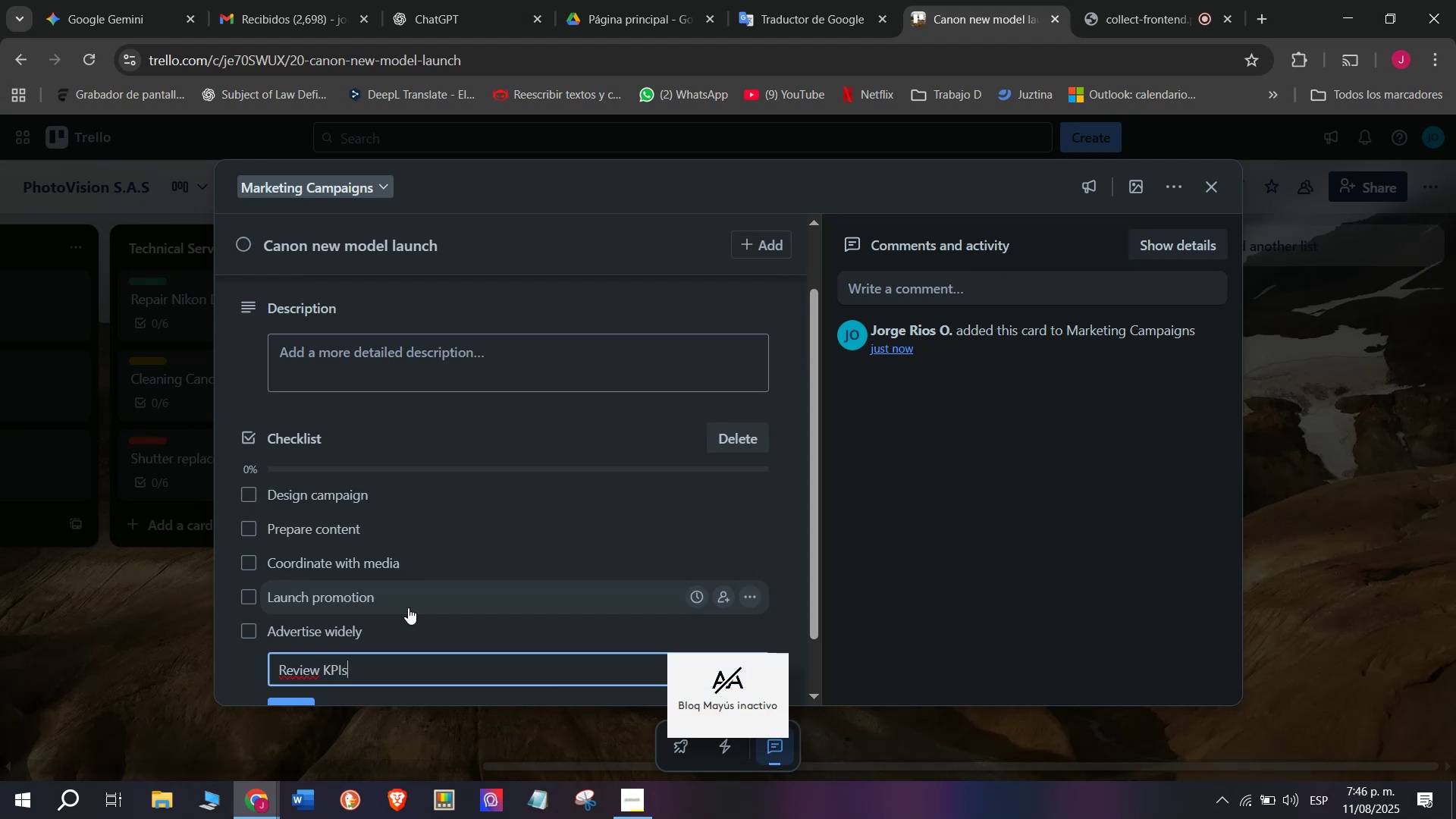 
key(Enter)
 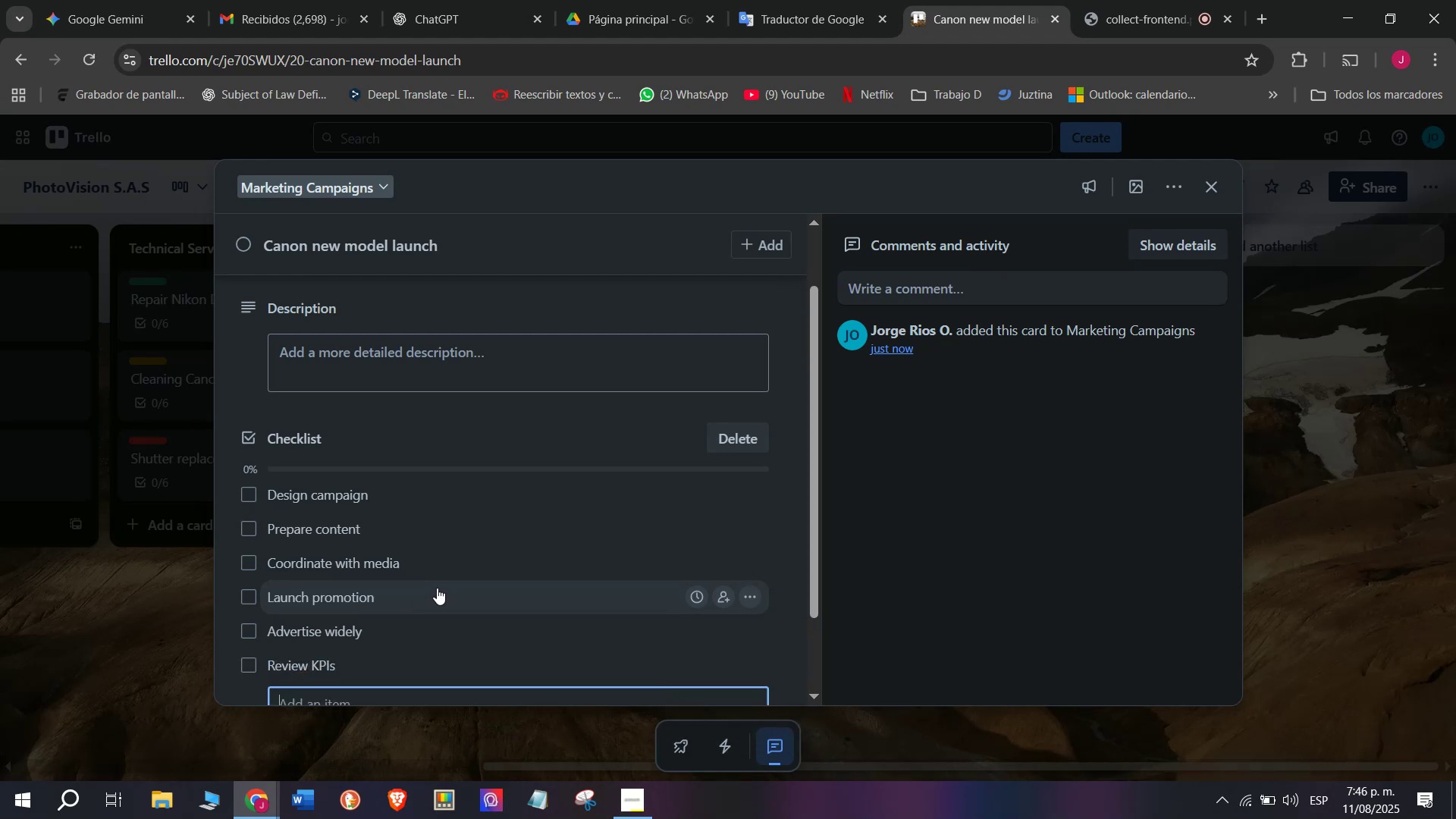 
scroll: coordinate [328, 513], scroll_direction: down, amount: 2.0
 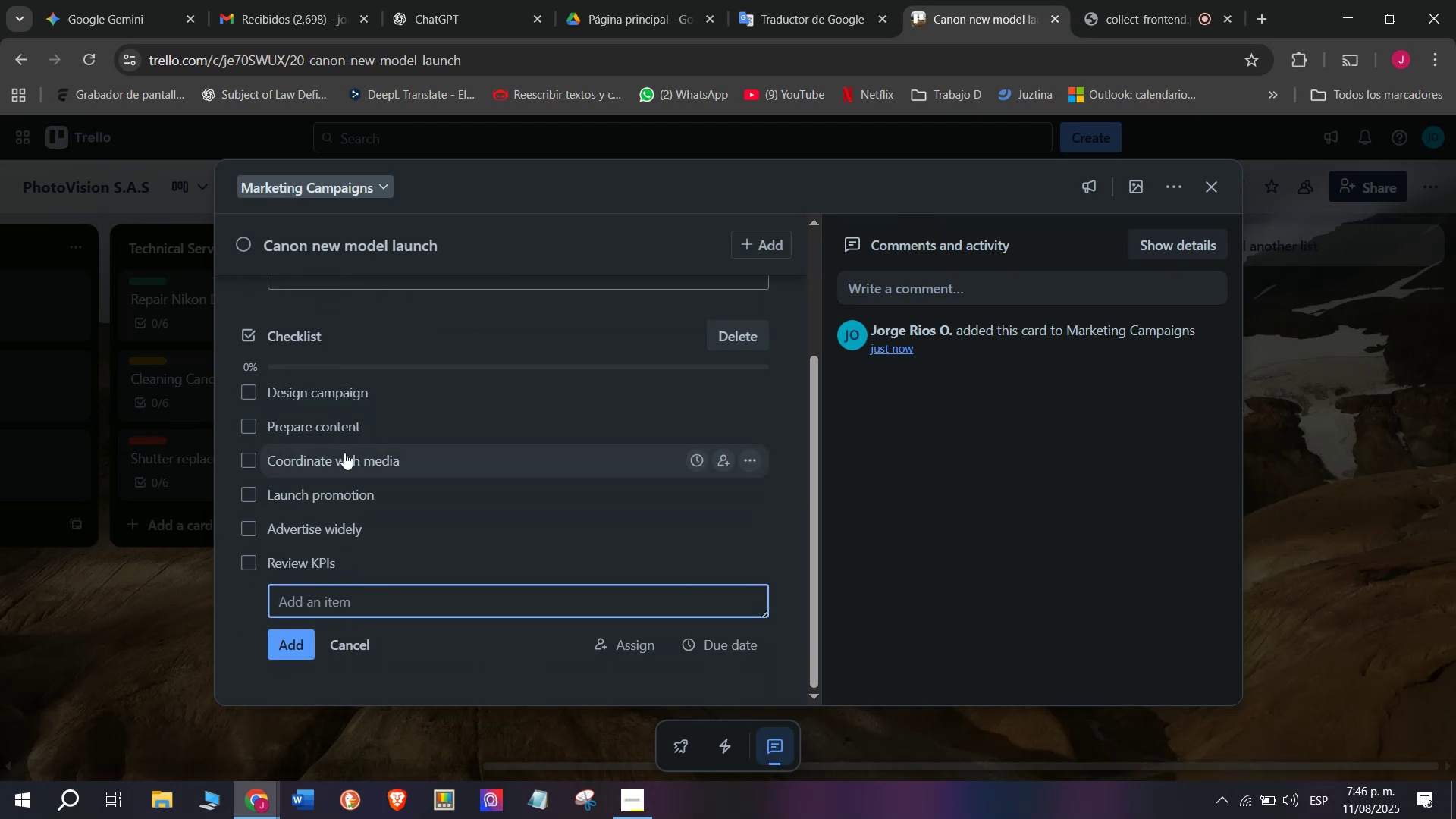 
scroll: coordinate [349, 530], scroll_direction: up, amount: 4.0
 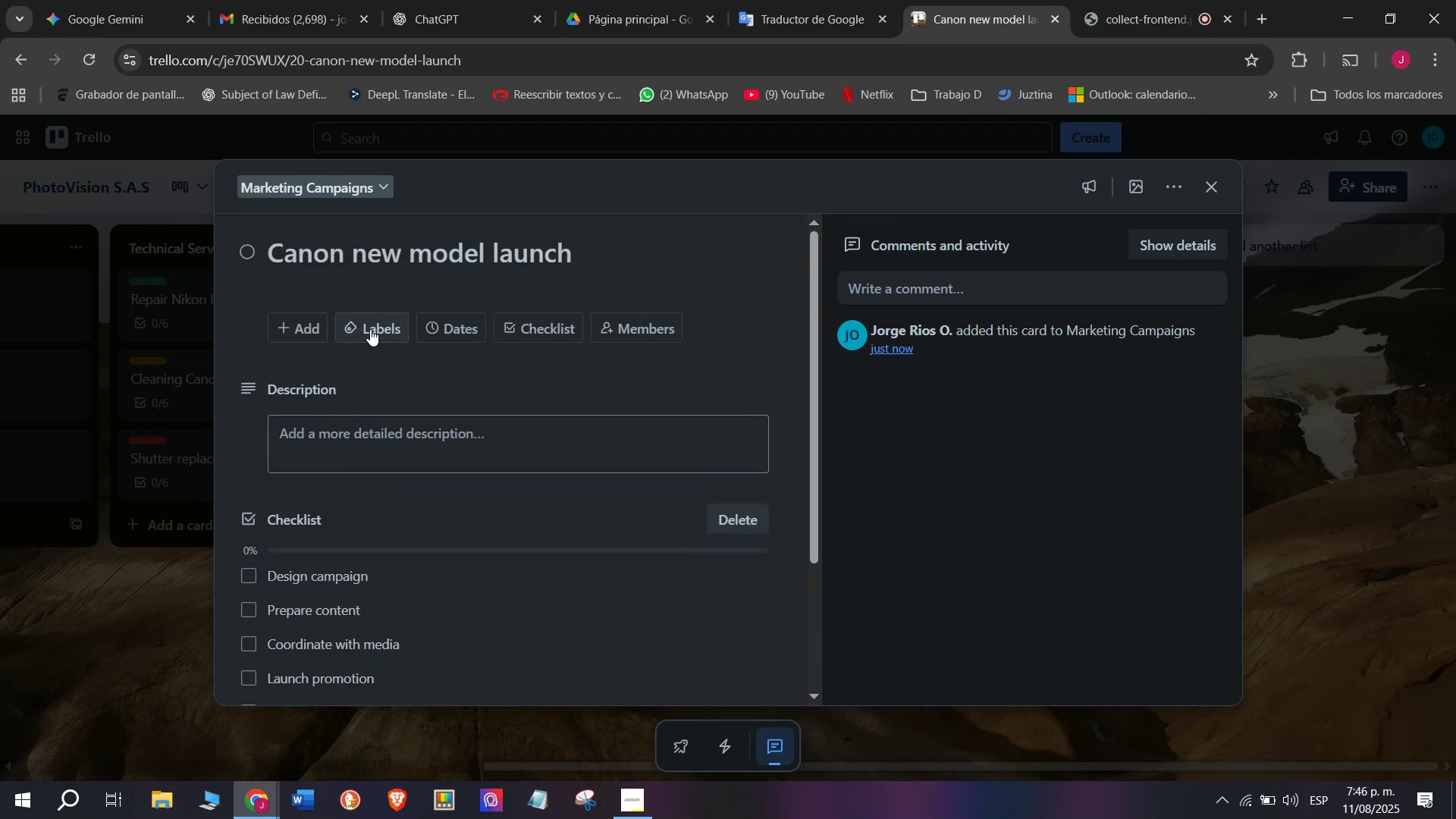 
left_click([370, 328])
 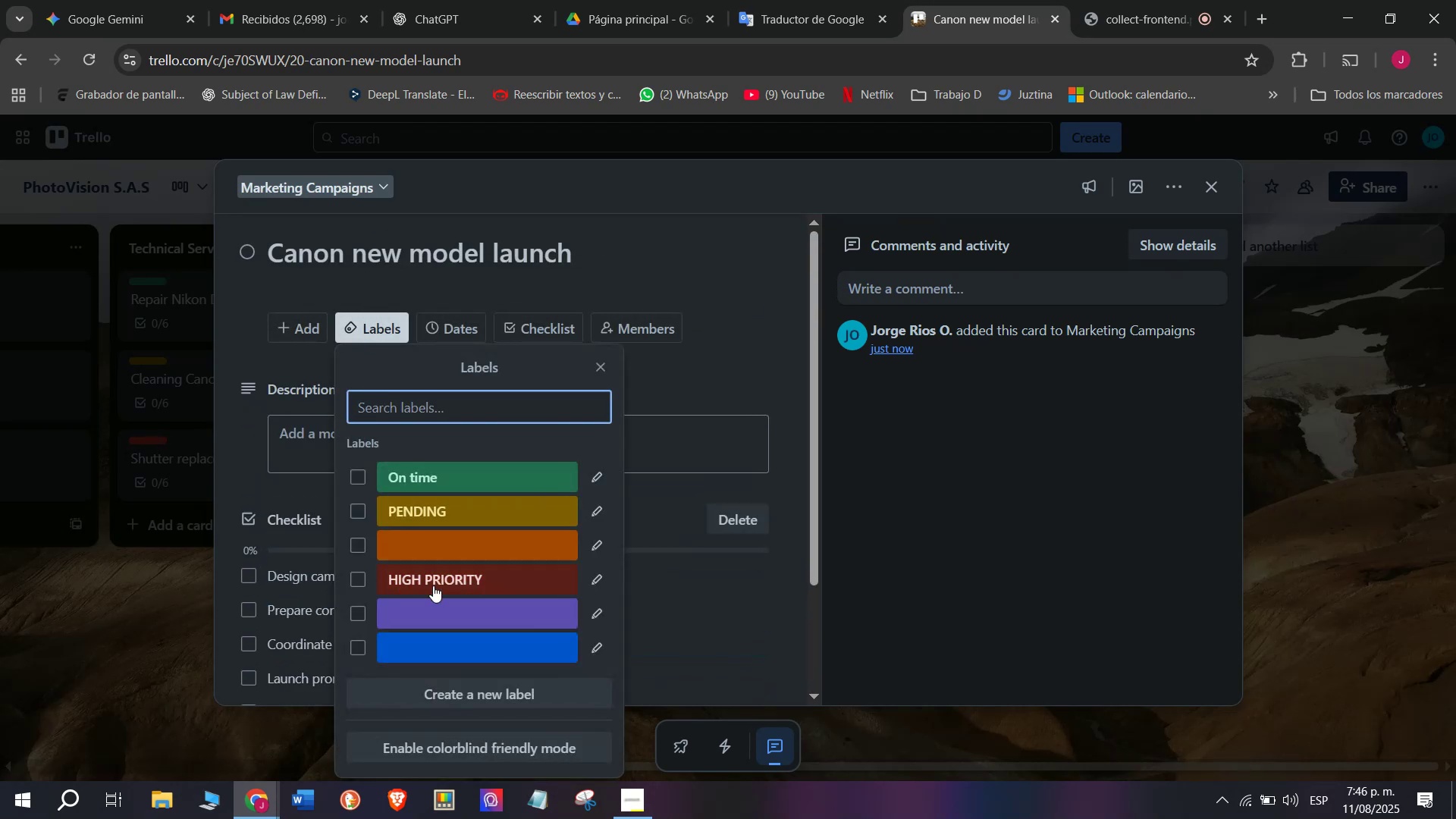 
left_click([238, 413])
 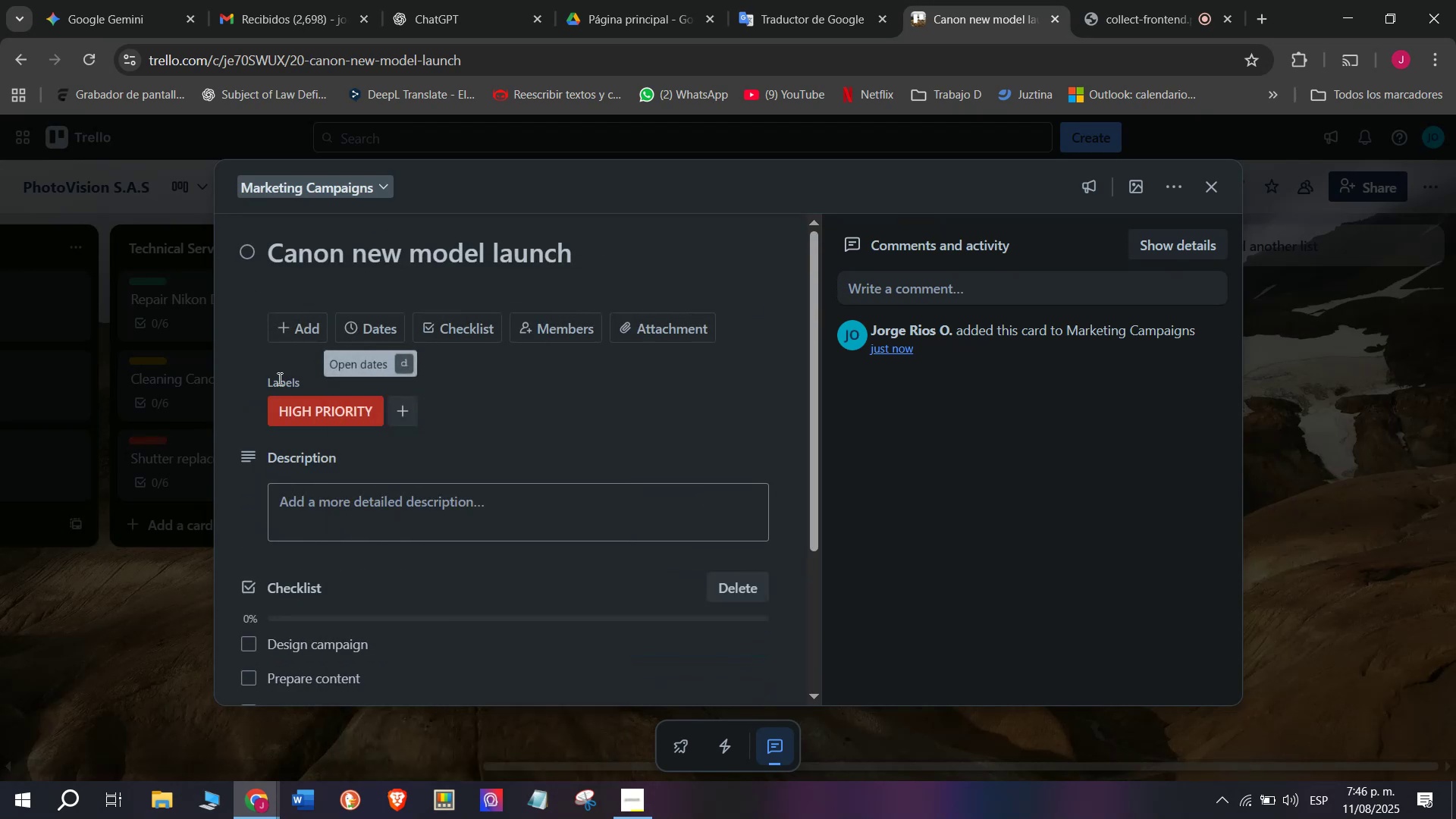 
scroll: coordinate [309, 403], scroll_direction: down, amount: 3.0
 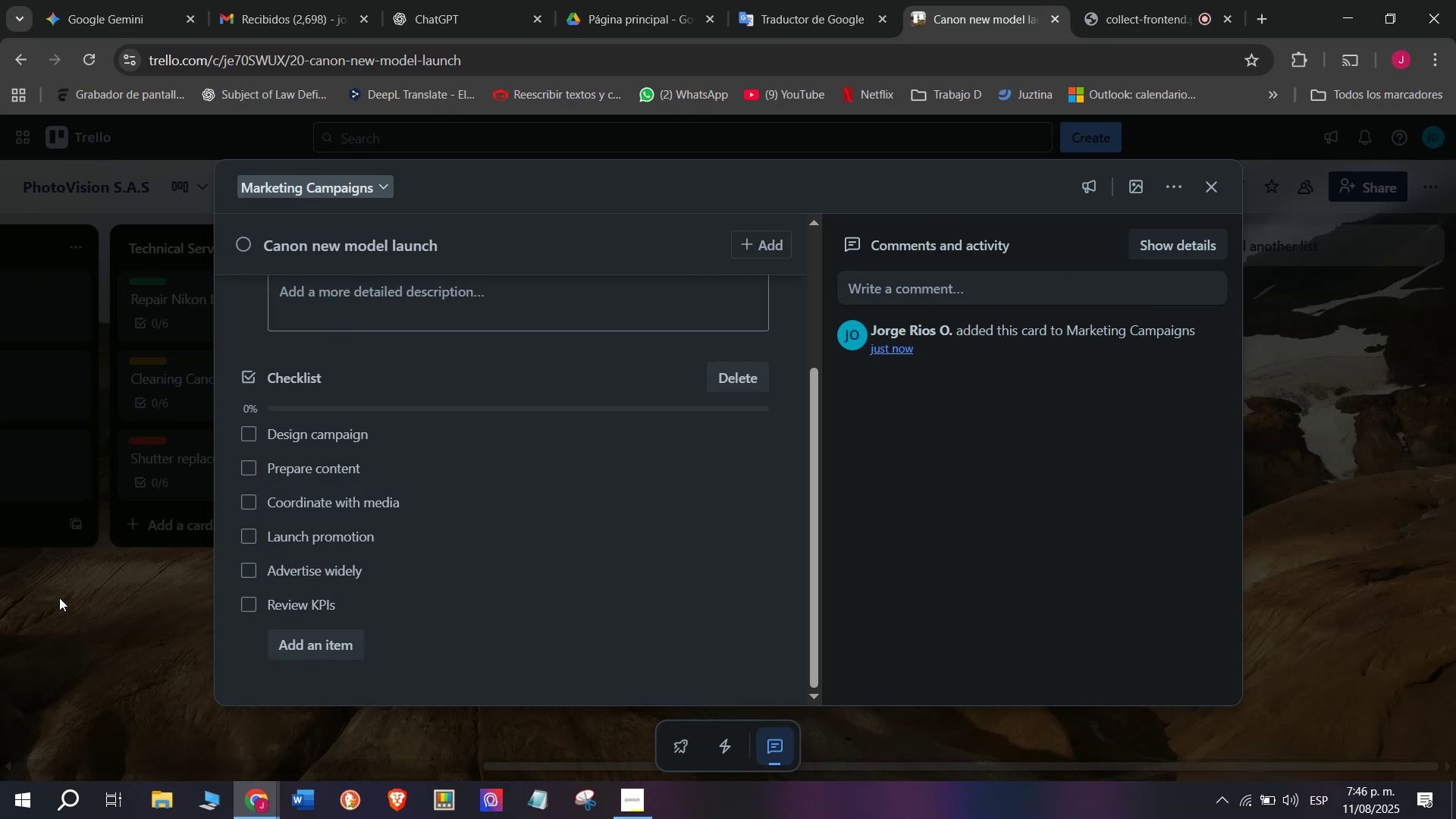 
left_click([56, 613])
 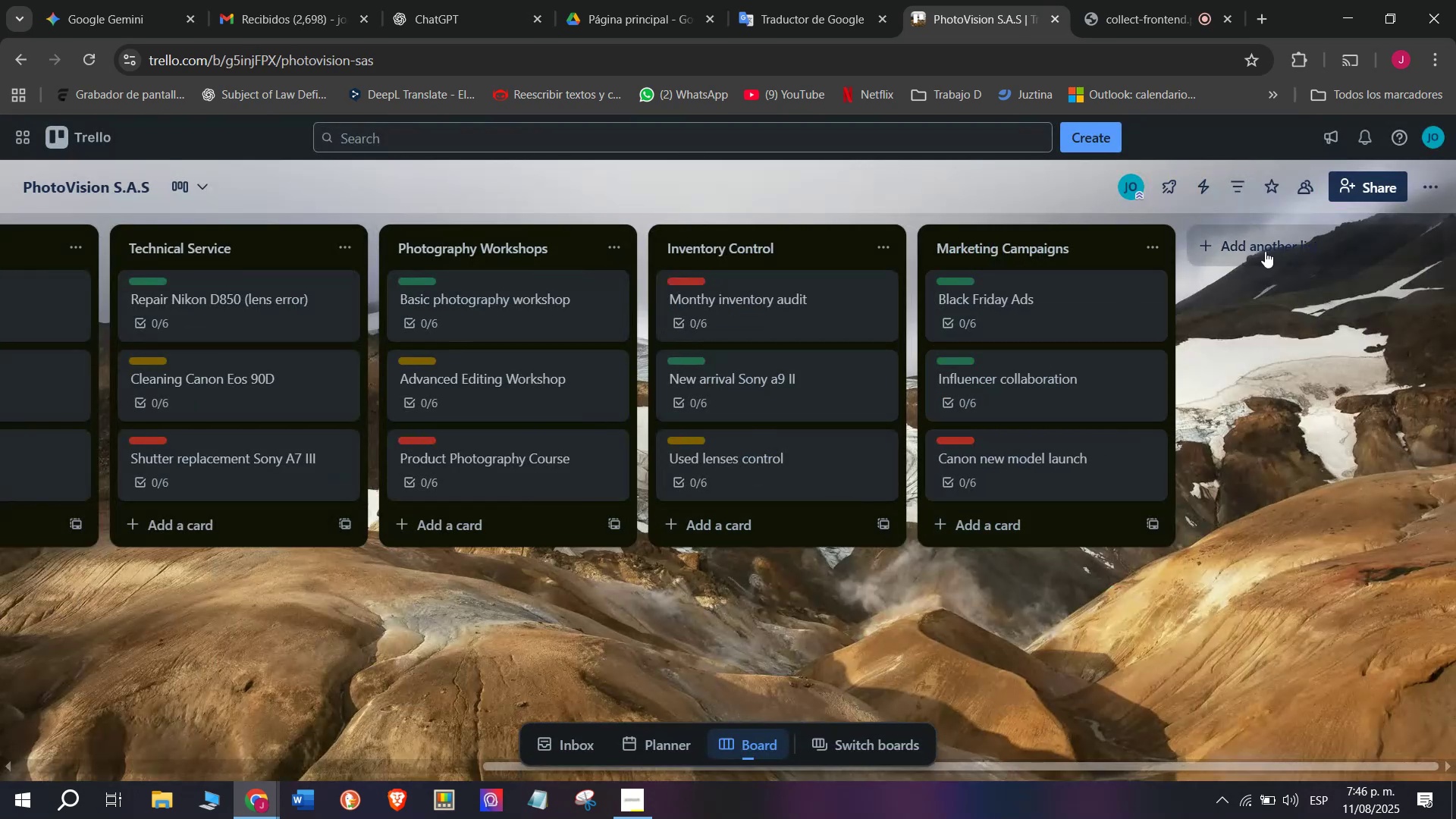 
left_click([1269, 243])
 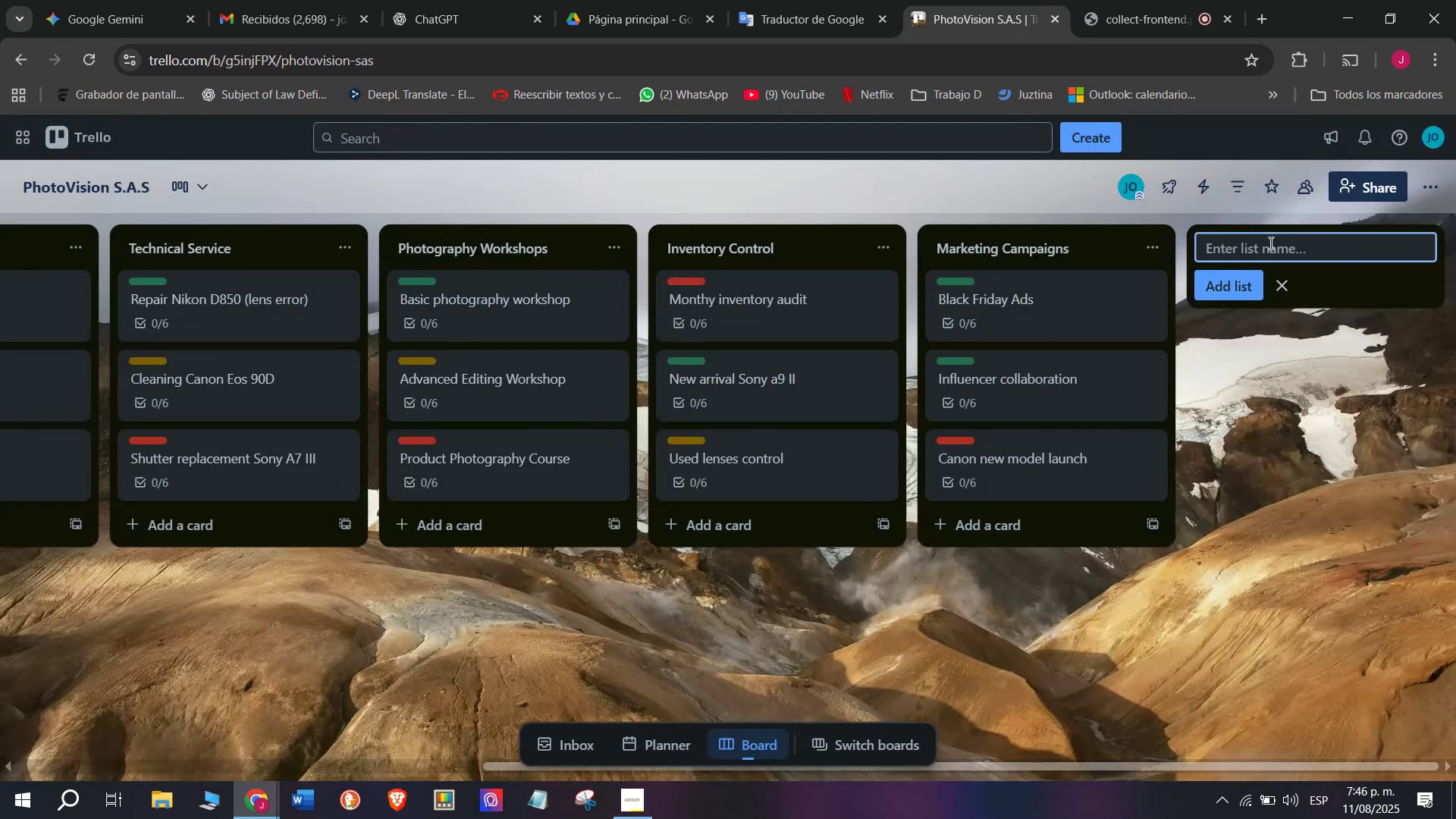 
type(Finance ^ Administr)
key(Backspace)
type(ration)
 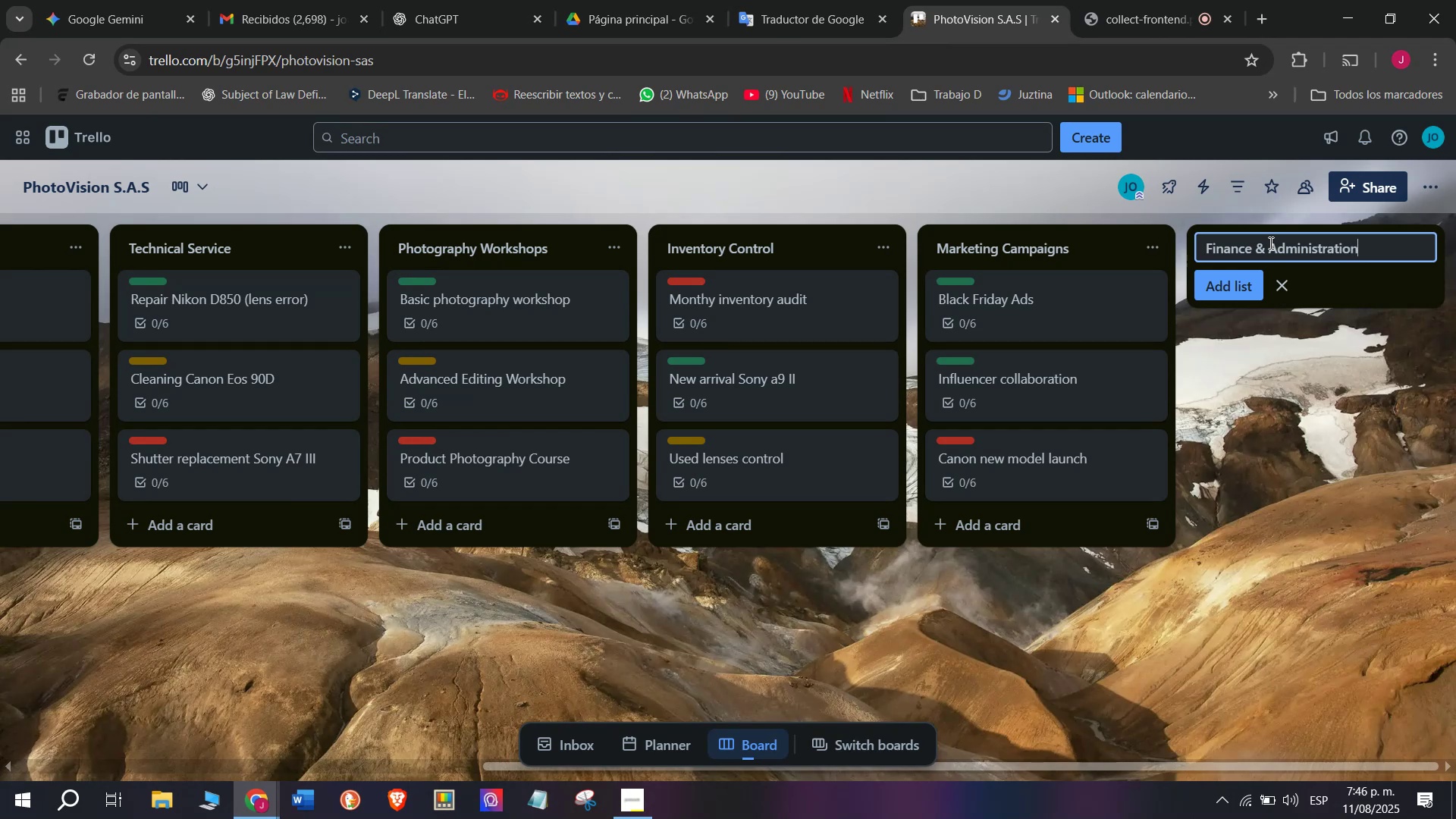 
key(Enter)
 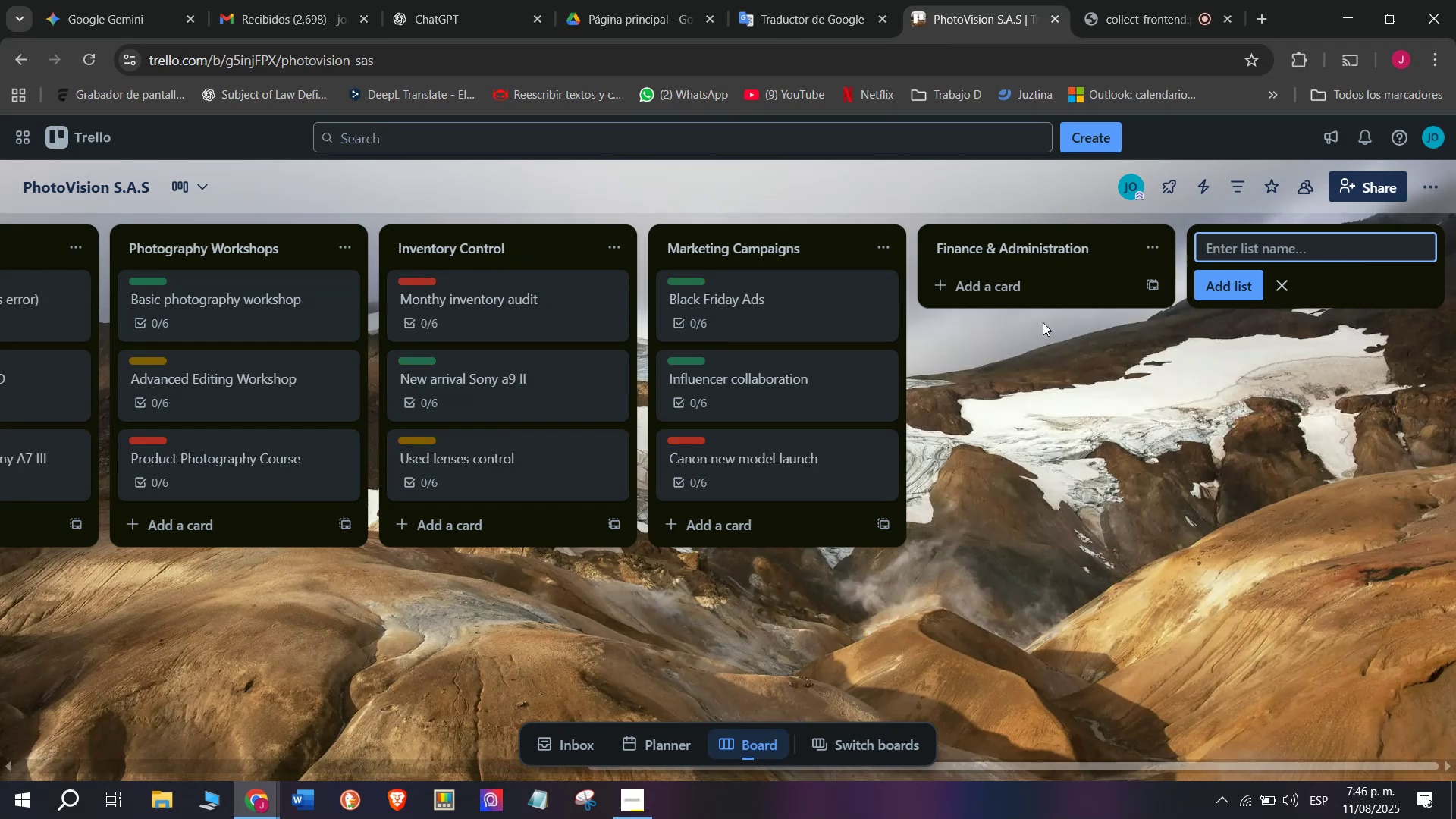 
left_click([1031, 295])
 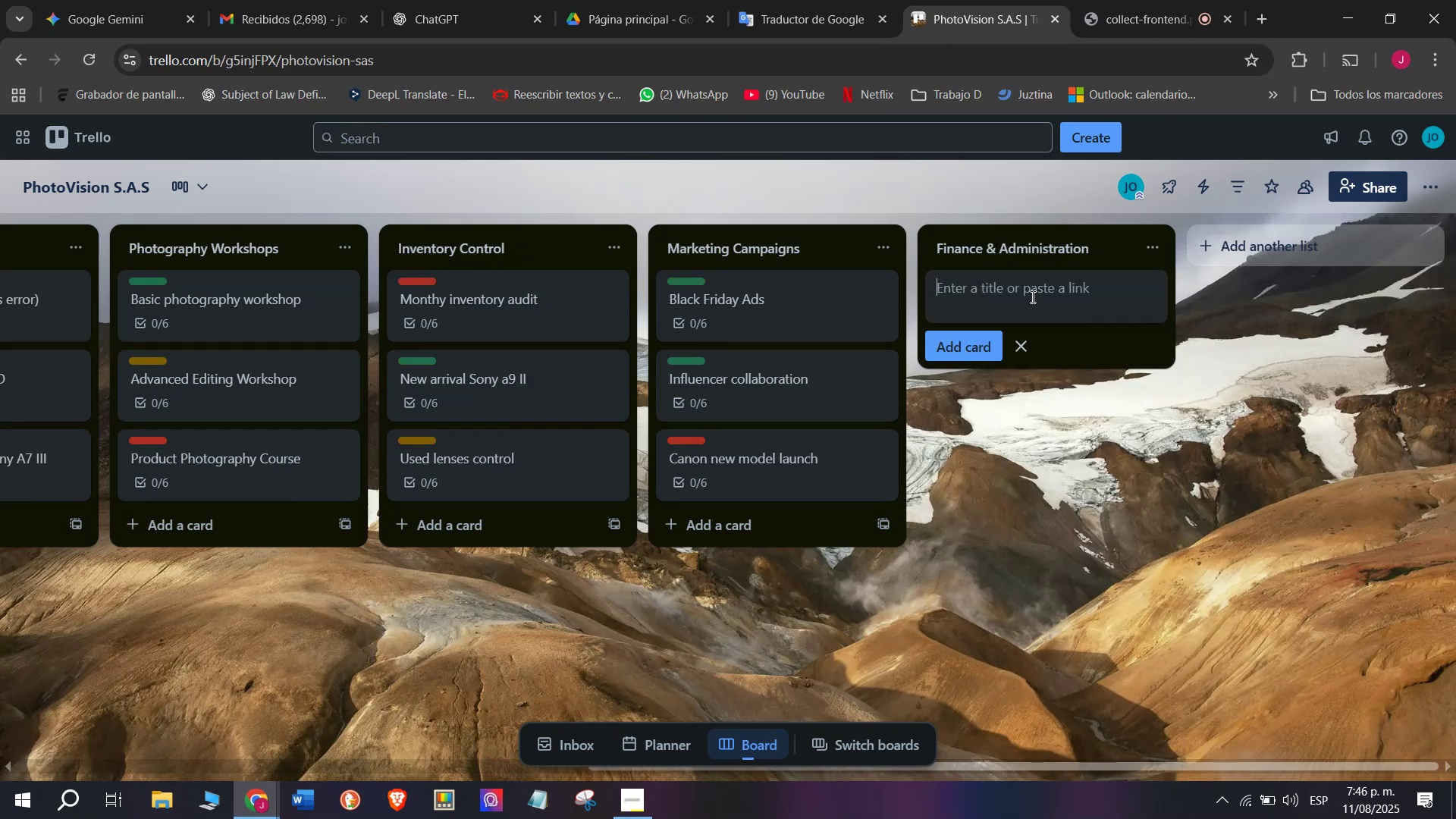 
type(Monthly in)
 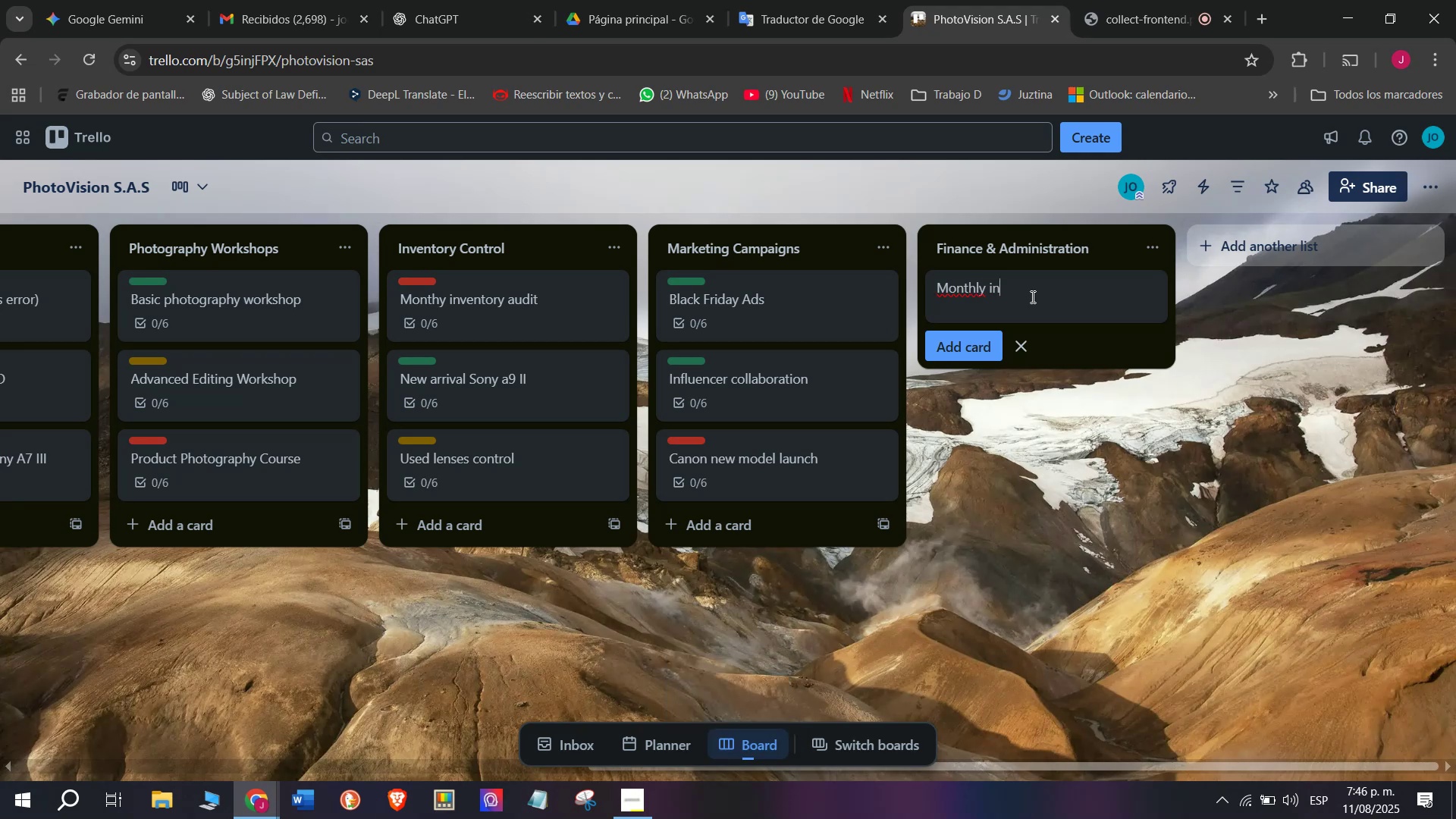 
type(voicing)
 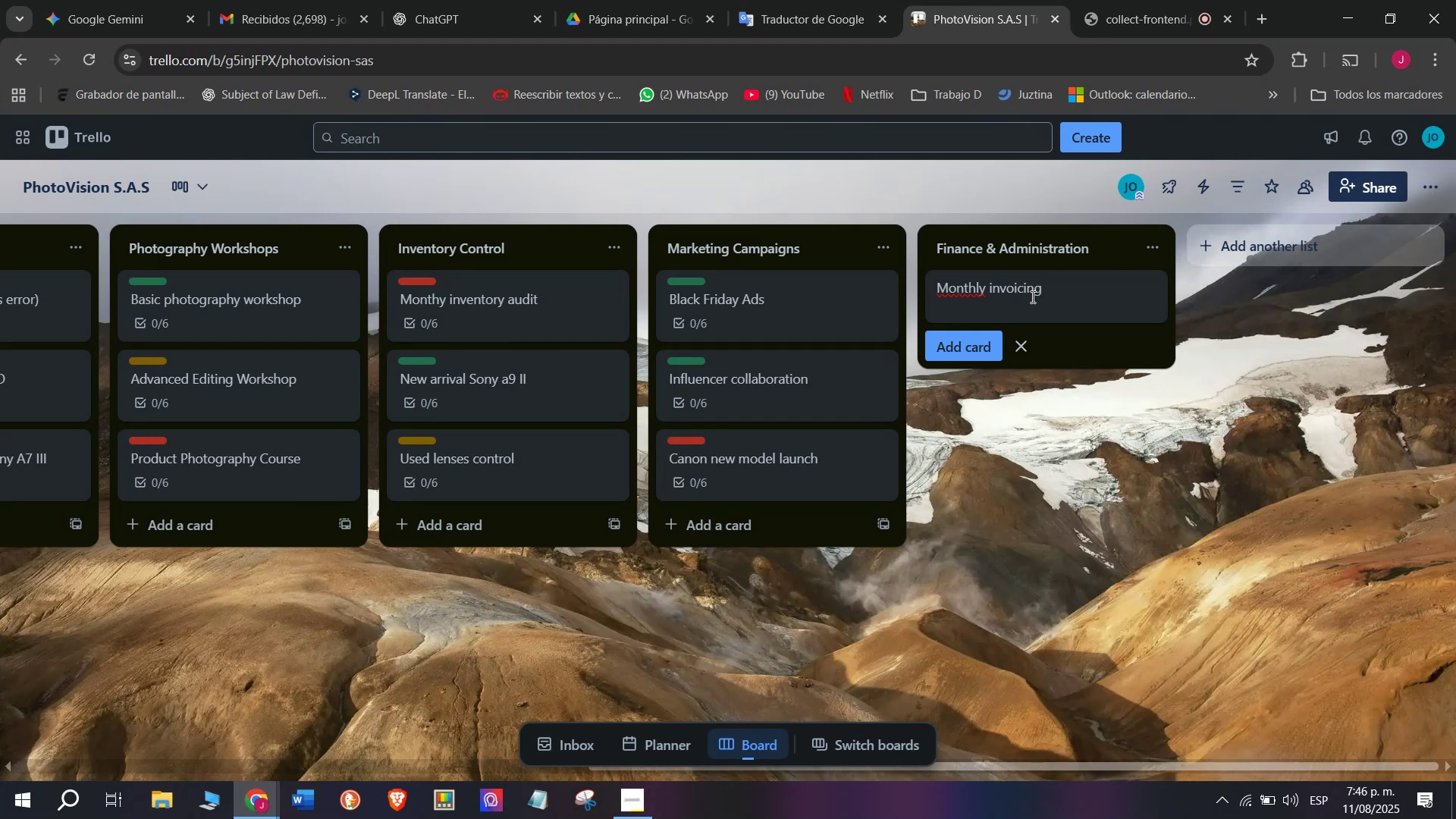 
key(Enter)
 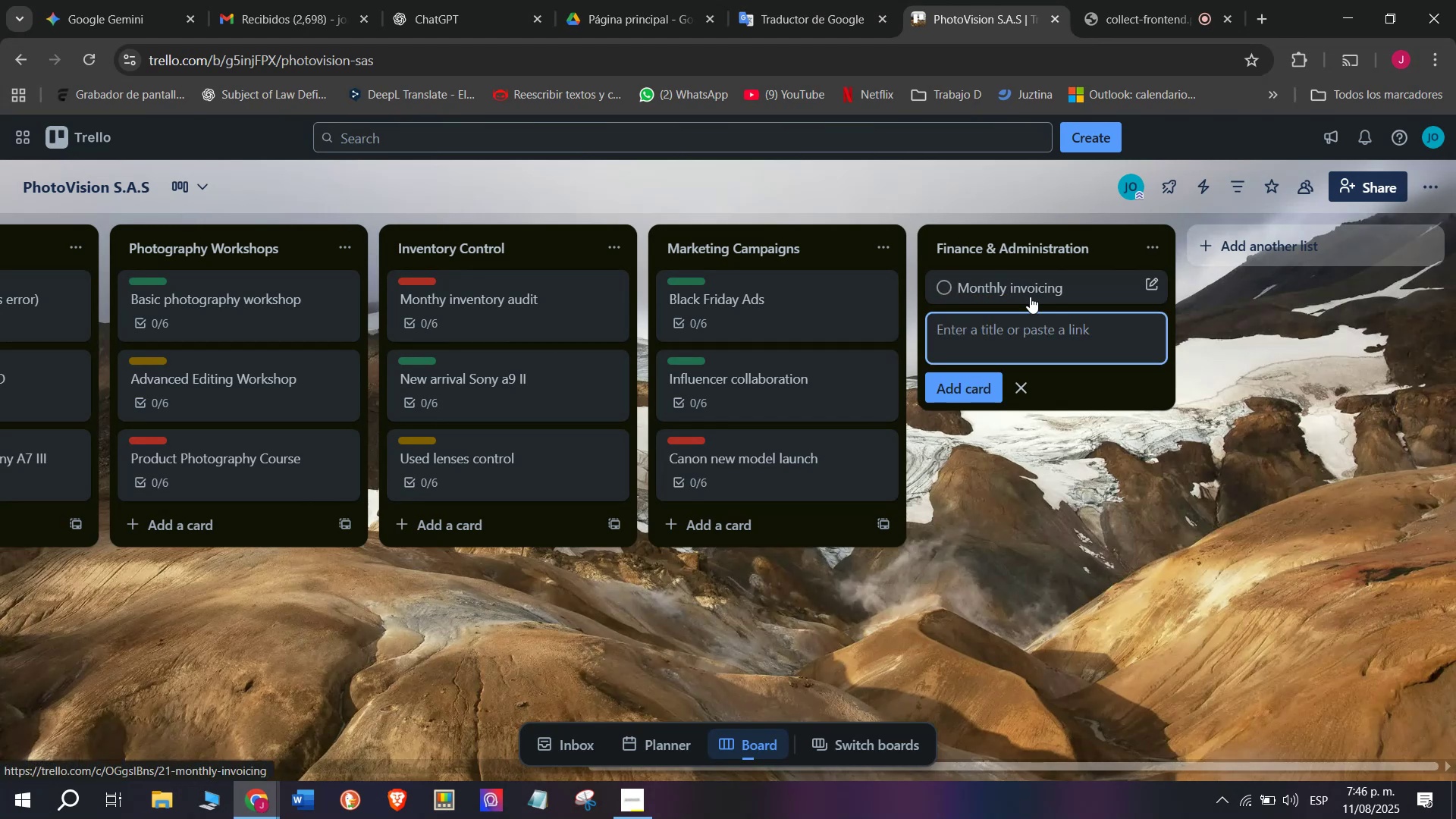 
left_click([1030, 297])
 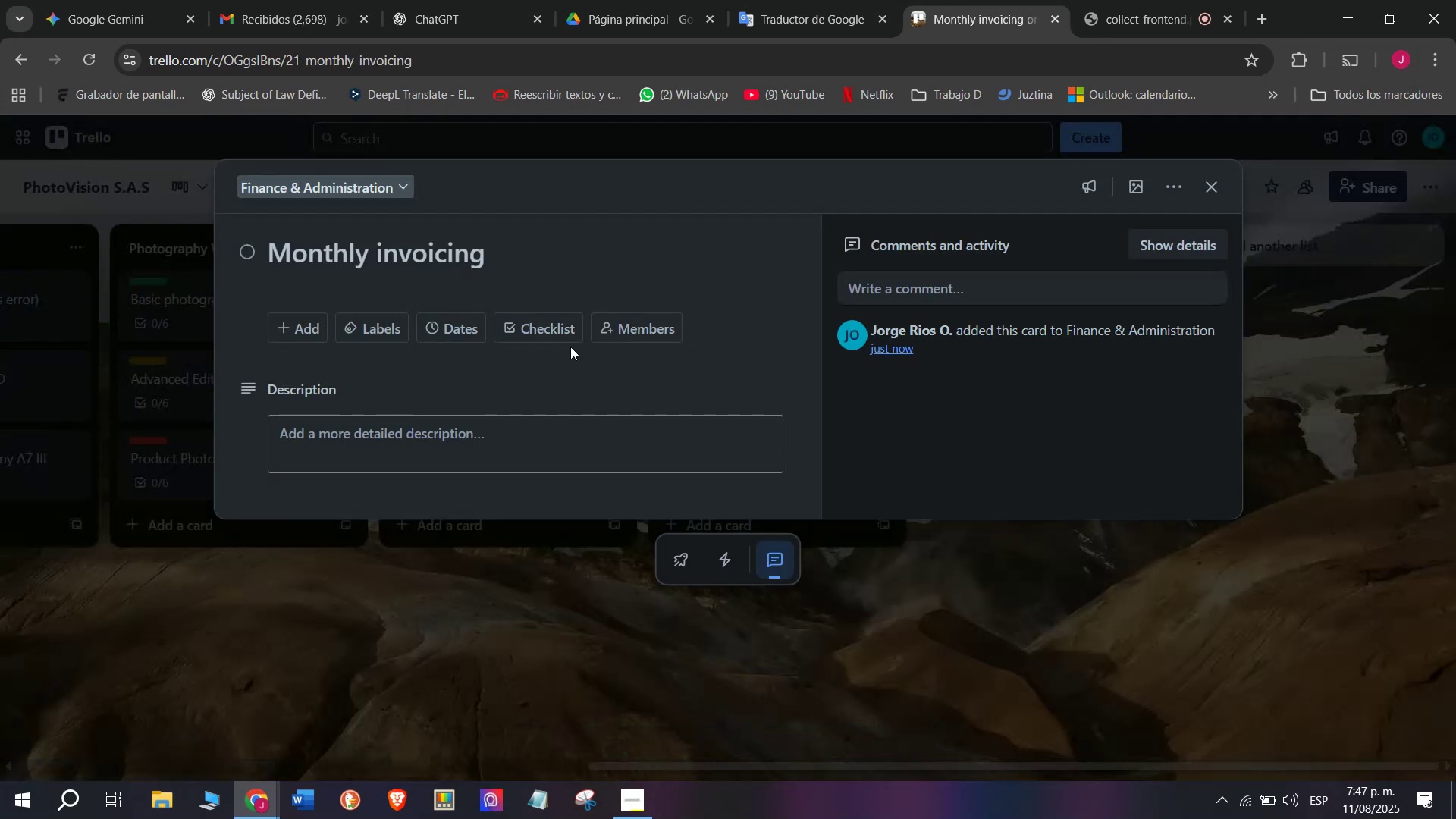 
mouse_move([479, 343])
 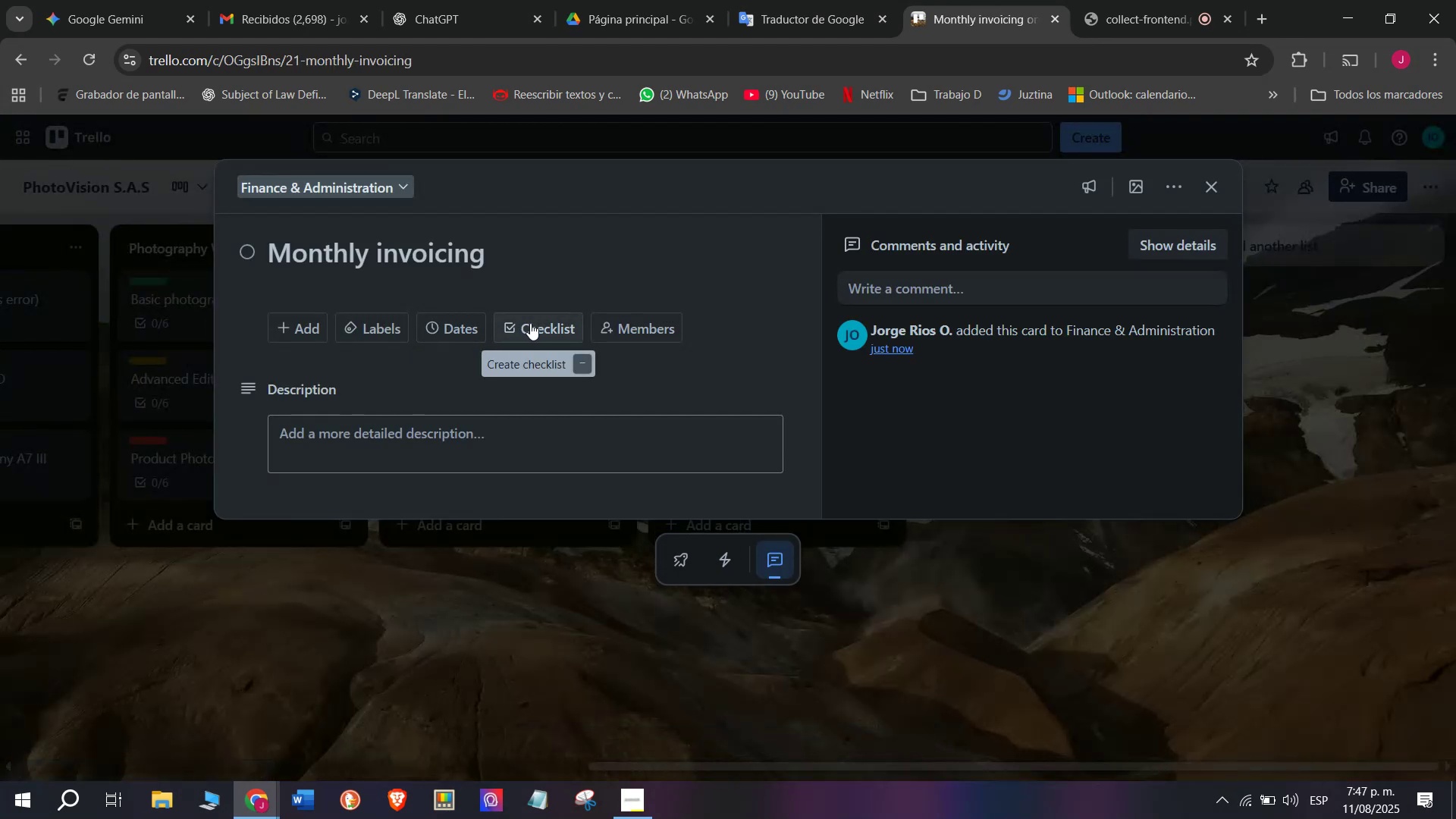 
left_click([530, 323])
 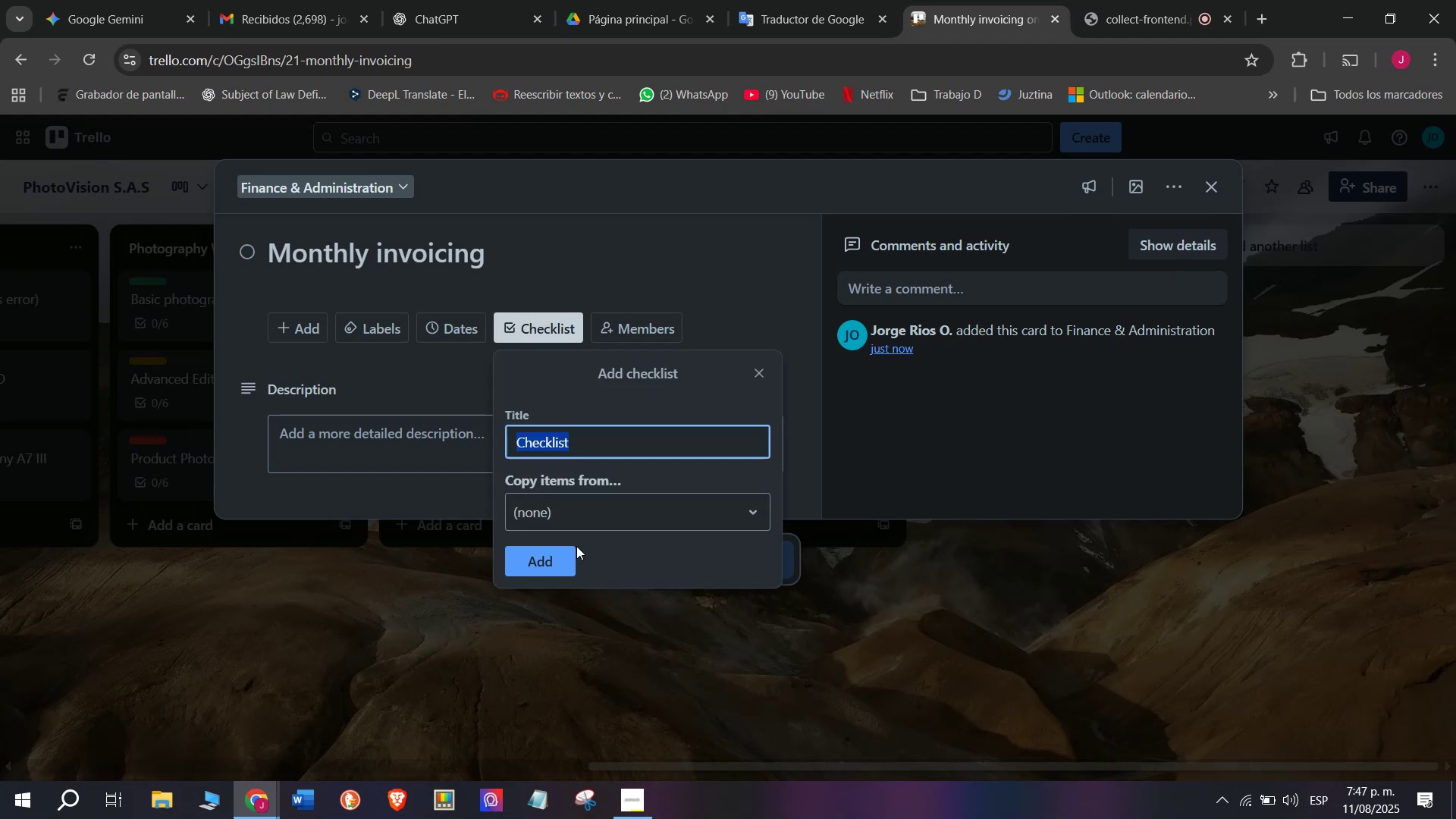 
left_click([558, 566])
 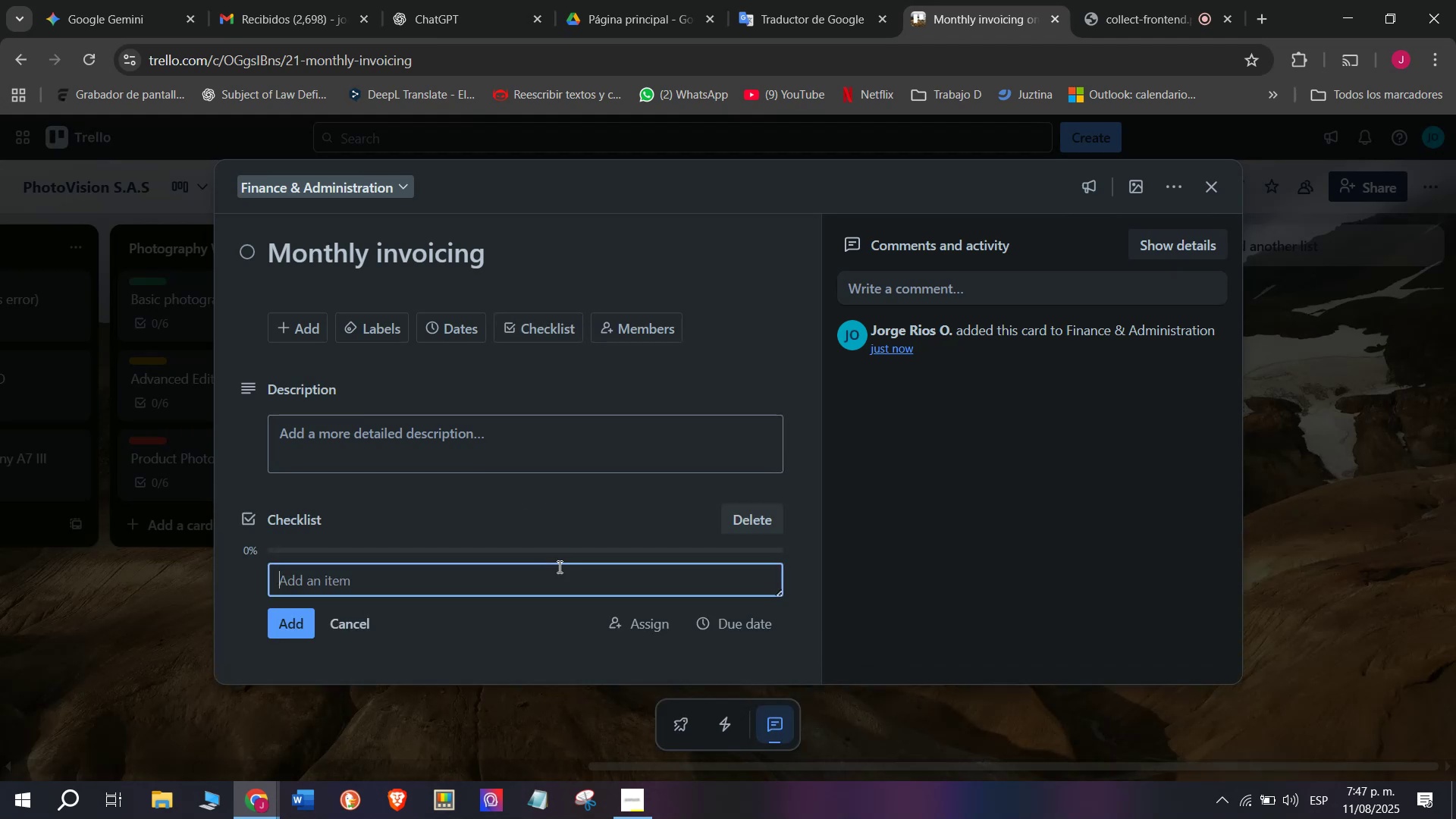 
scroll: coordinate [505, 508], scroll_direction: down, amount: 3.0
 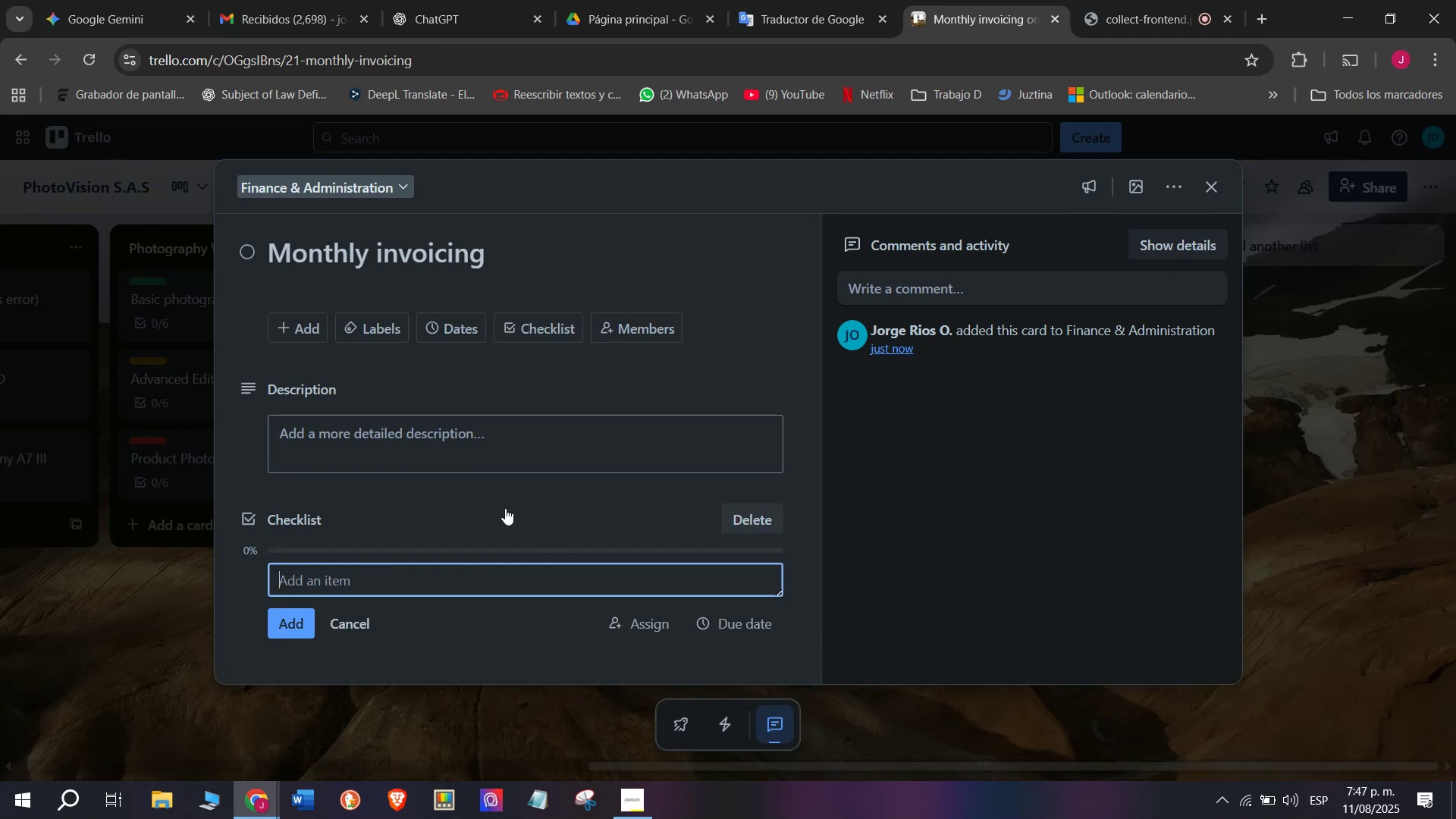 
wait(8.78)
 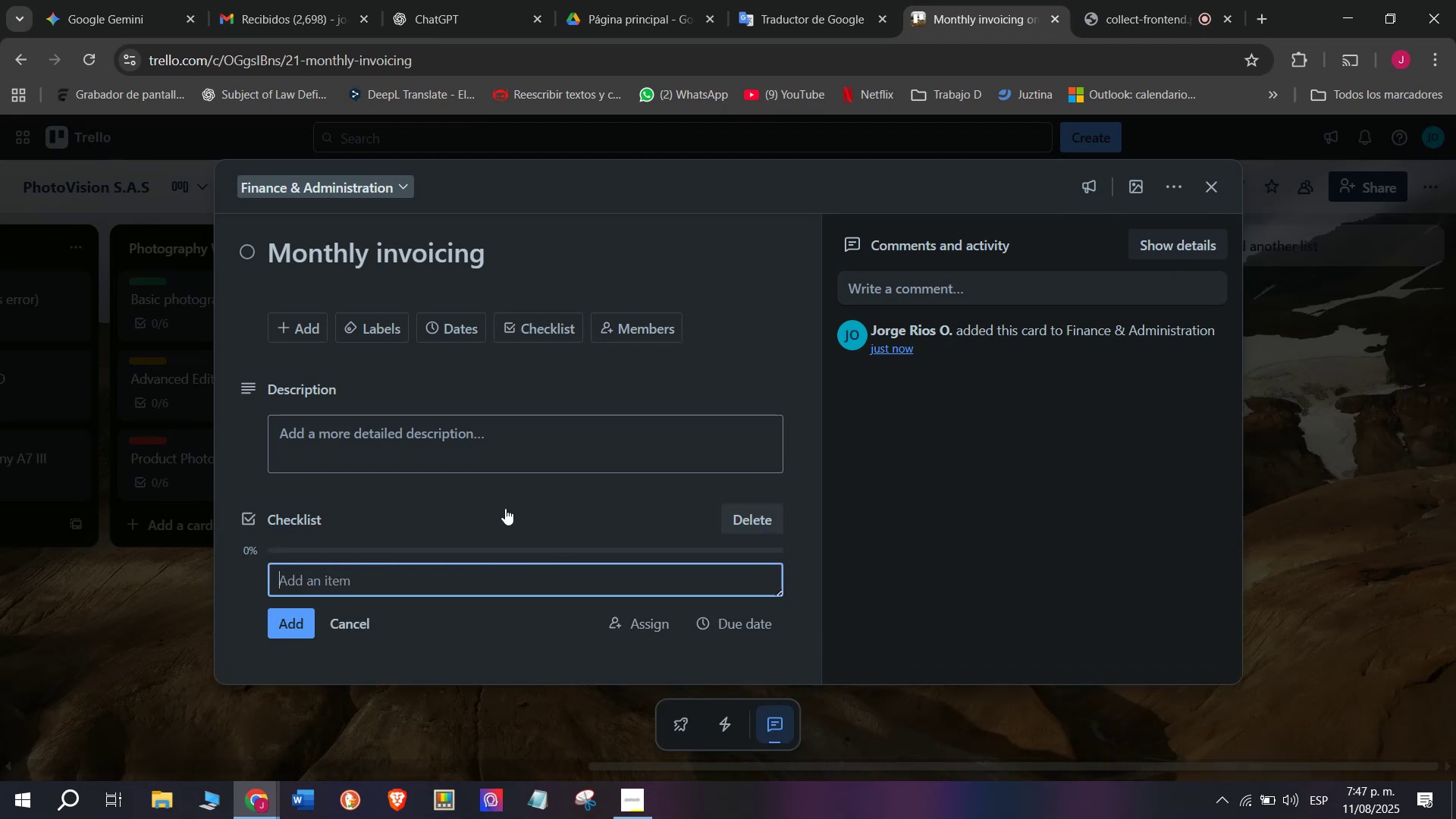 
type(Prepare invoices)
 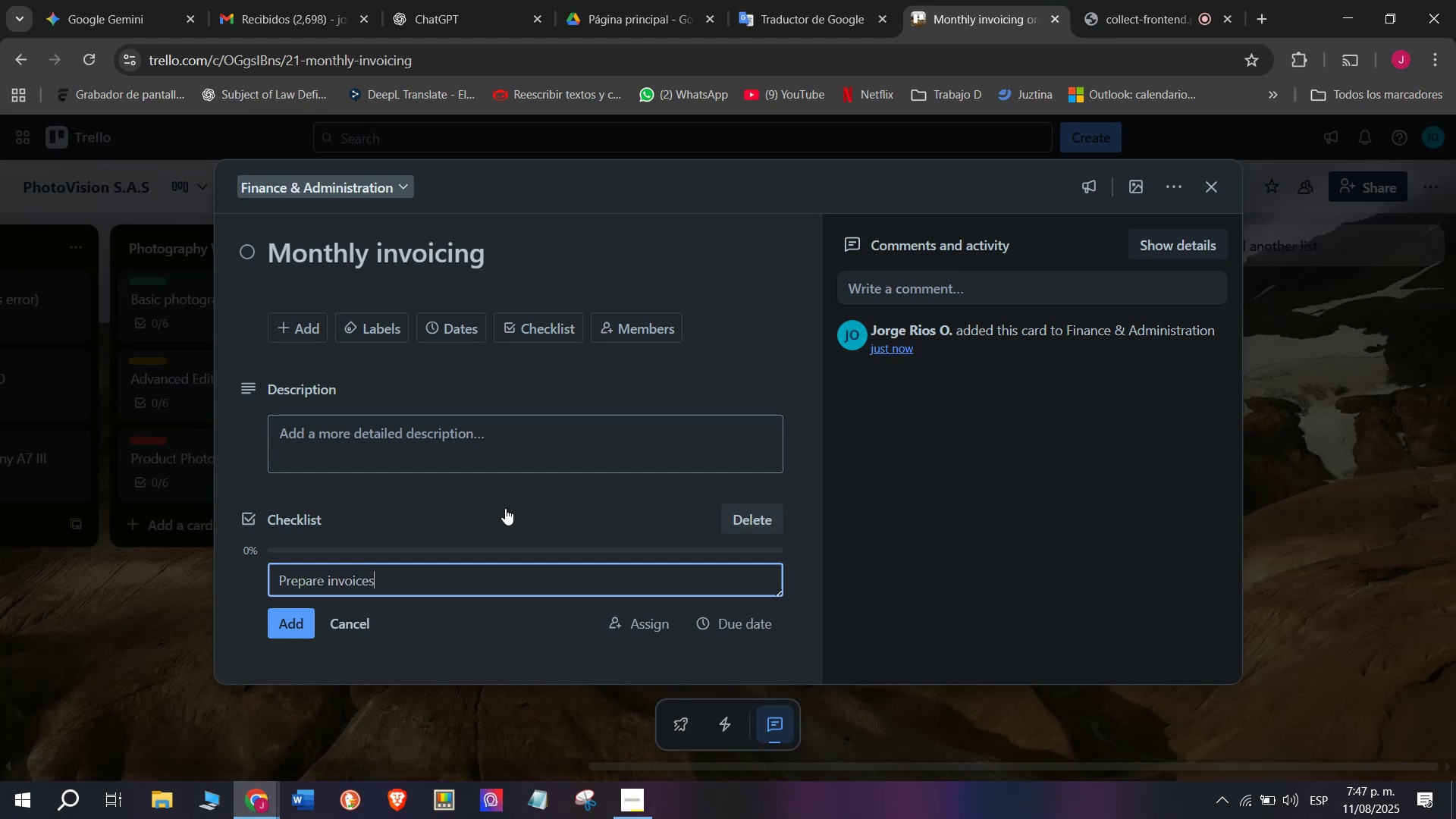 
key(Enter)
 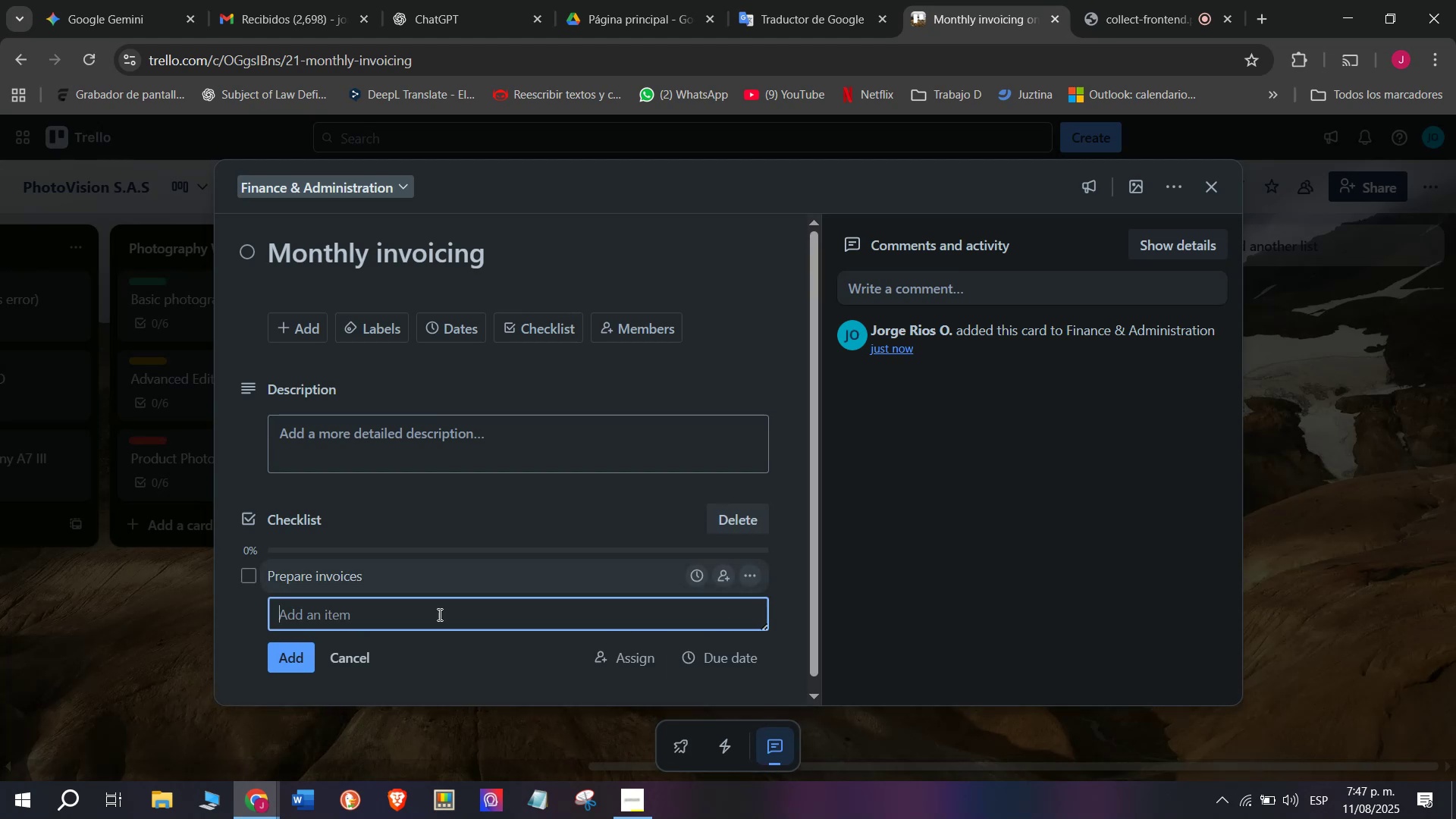 
scroll: coordinate [398, 600], scroll_direction: down, amount: 2.0
 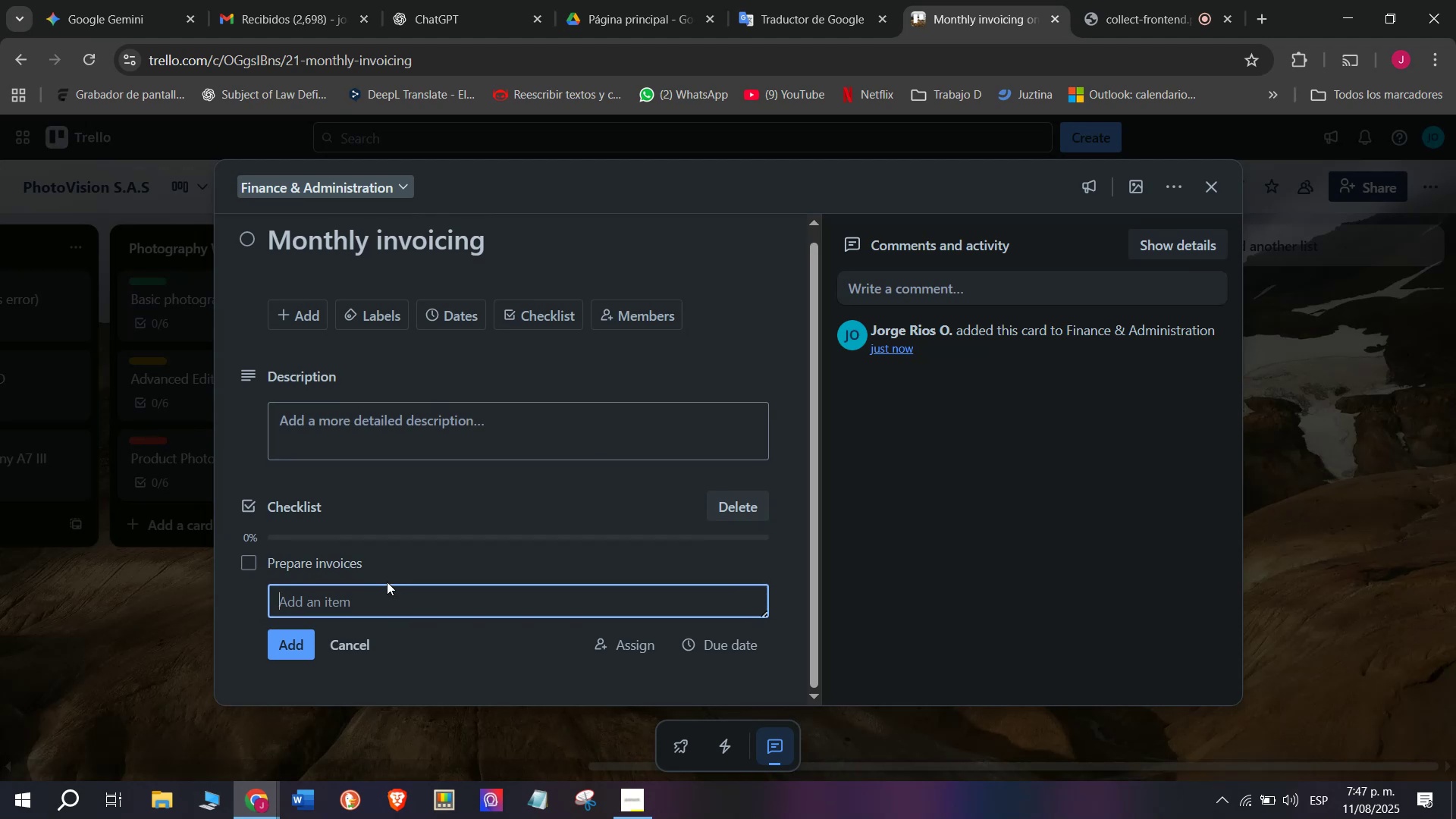 
type(Verify payments)
 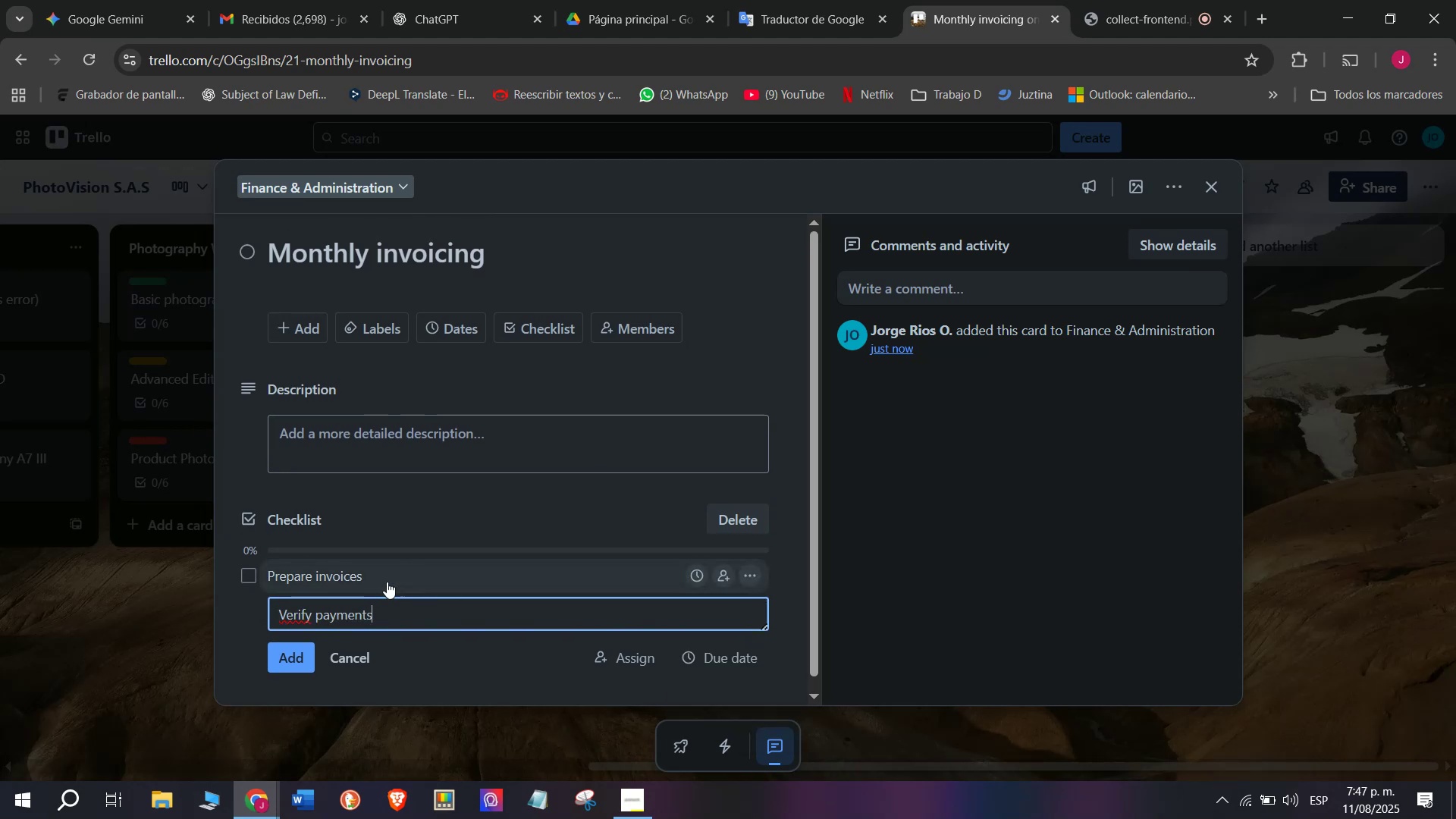 
key(Enter)
 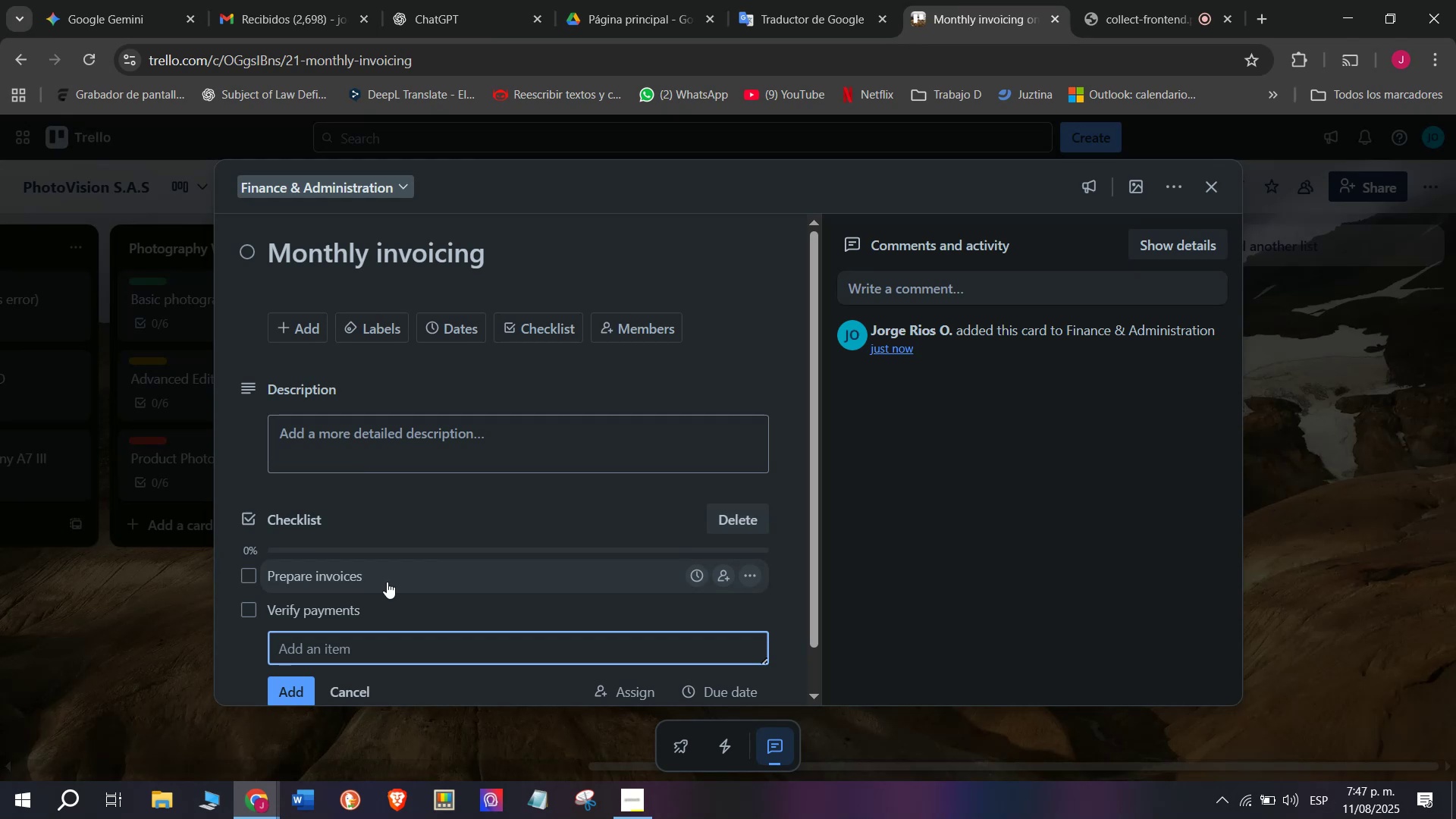 
type(Send reminders)
 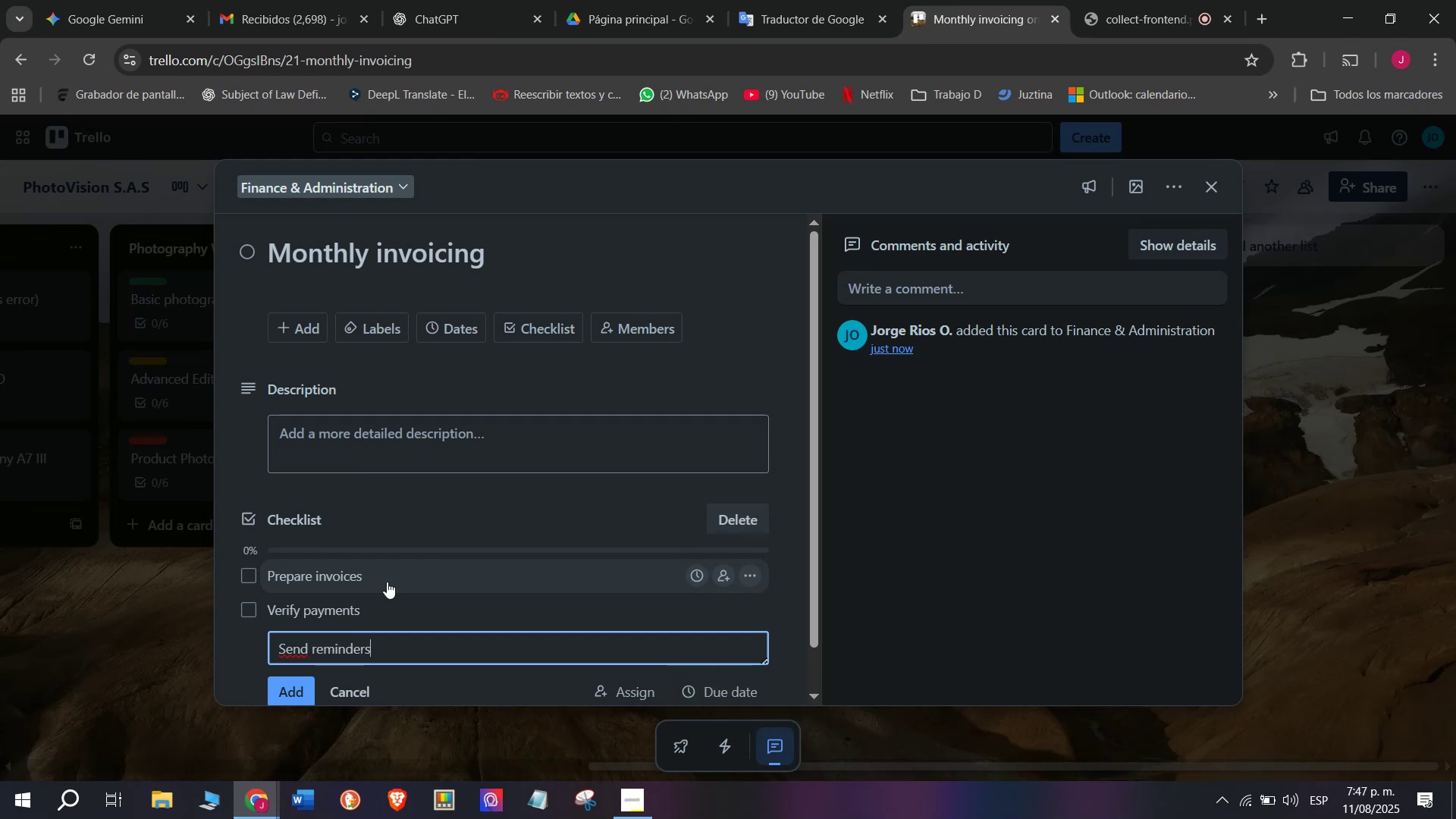 
key(Enter)
 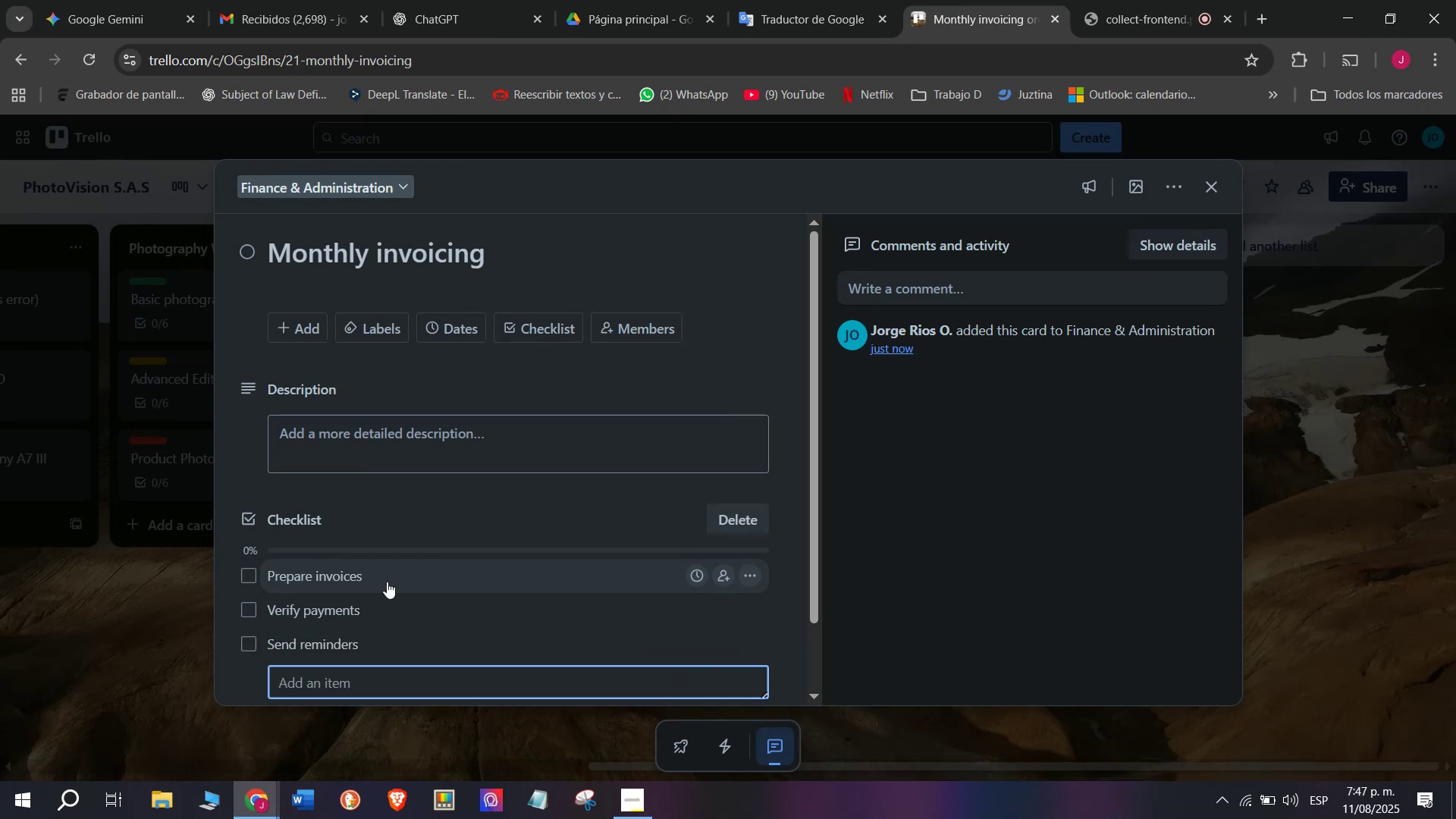 
scroll: coordinate [362, 537], scroll_direction: down, amount: 2.0
 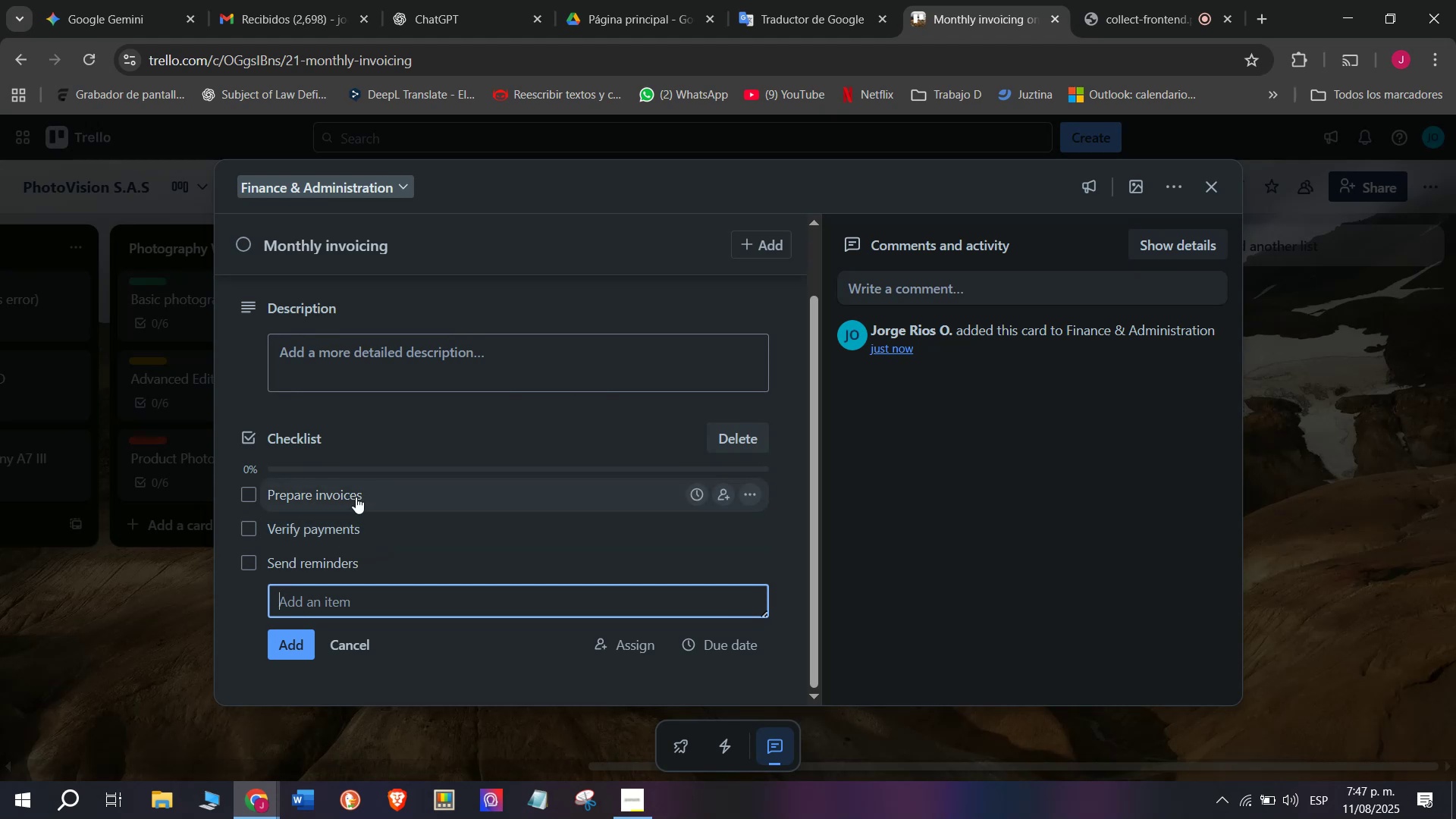 
wait(8.55)
 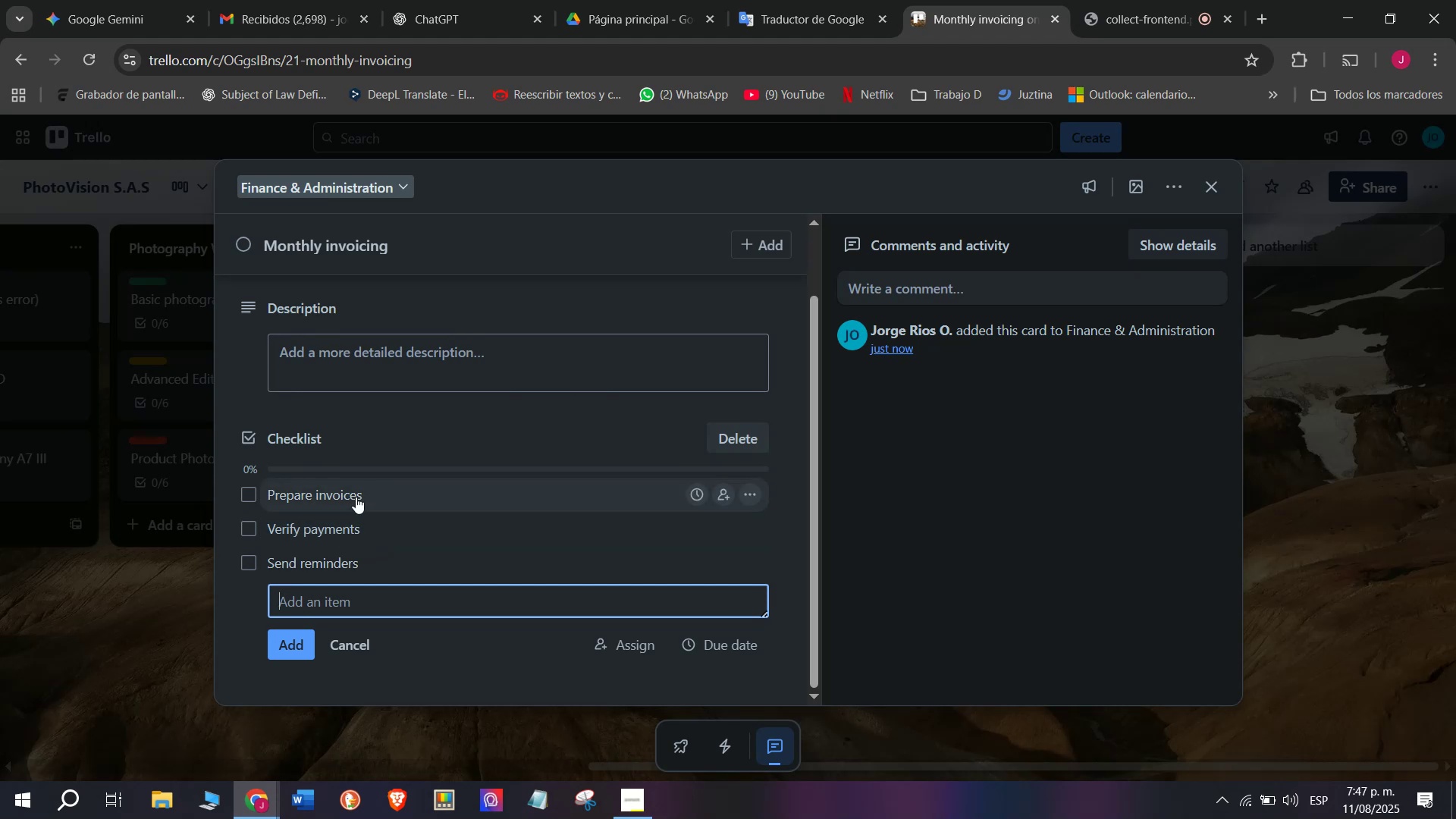 
type(Update records)
 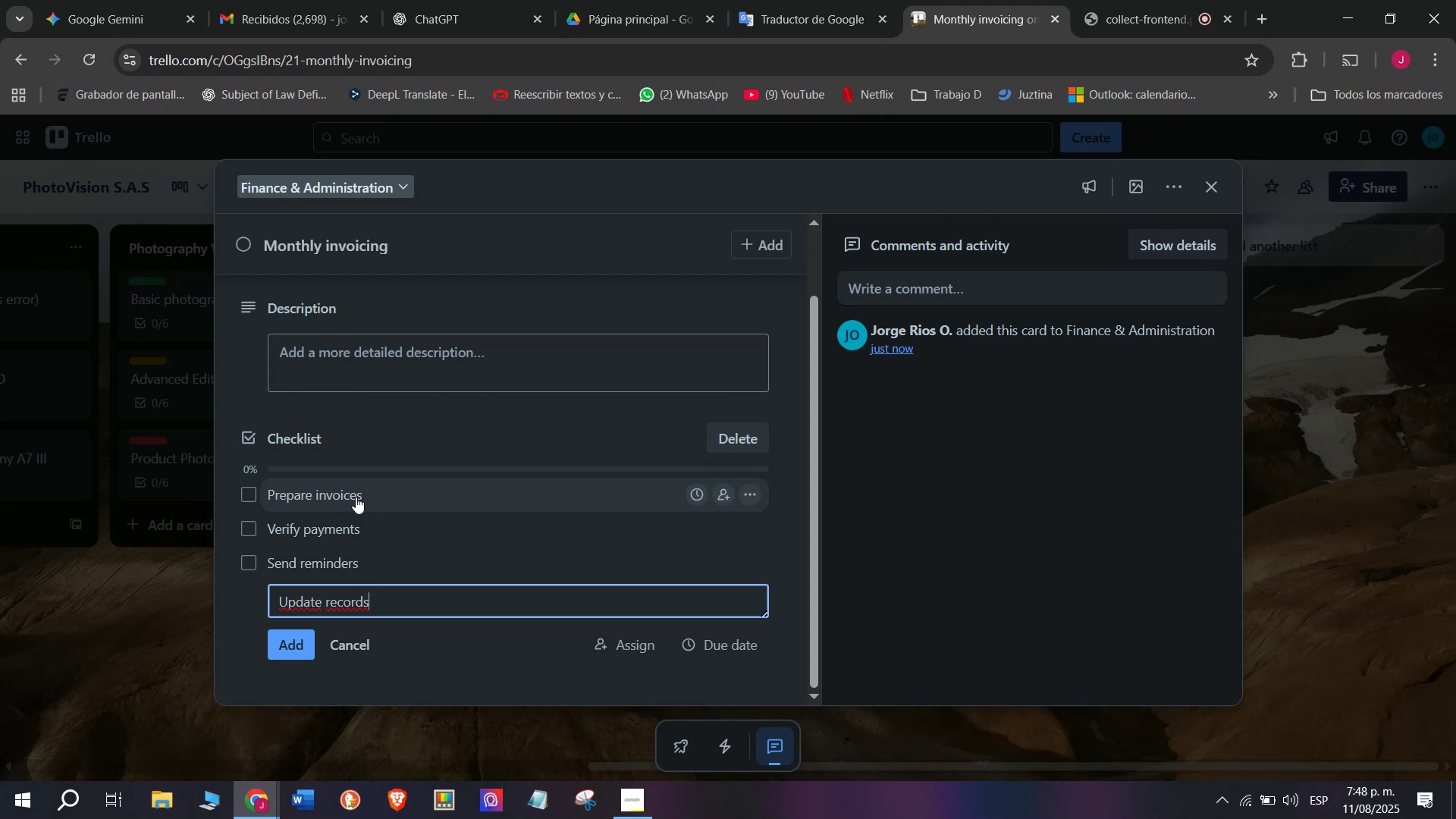 
key(Enter)
 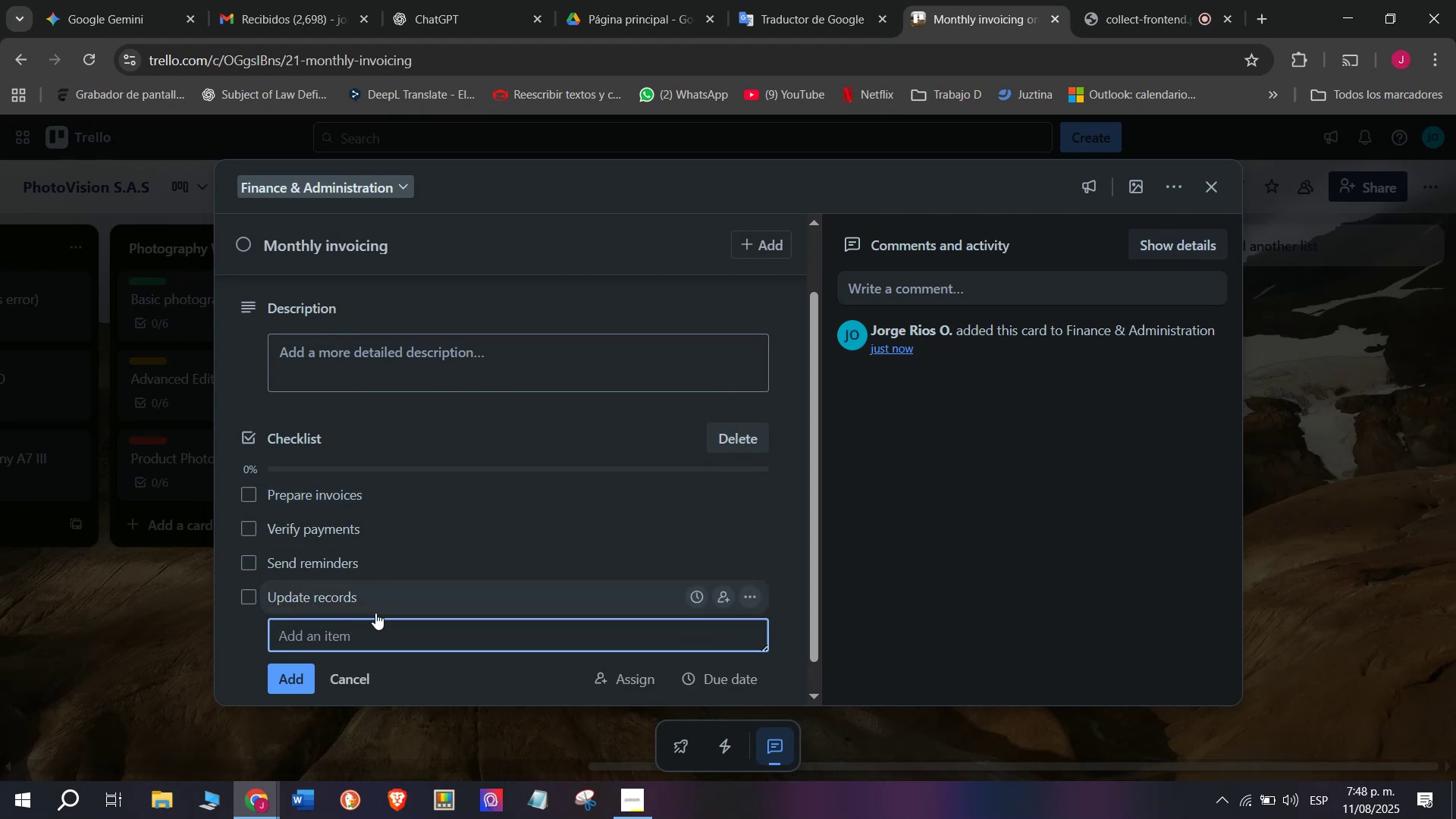 
type(Send reminders)
 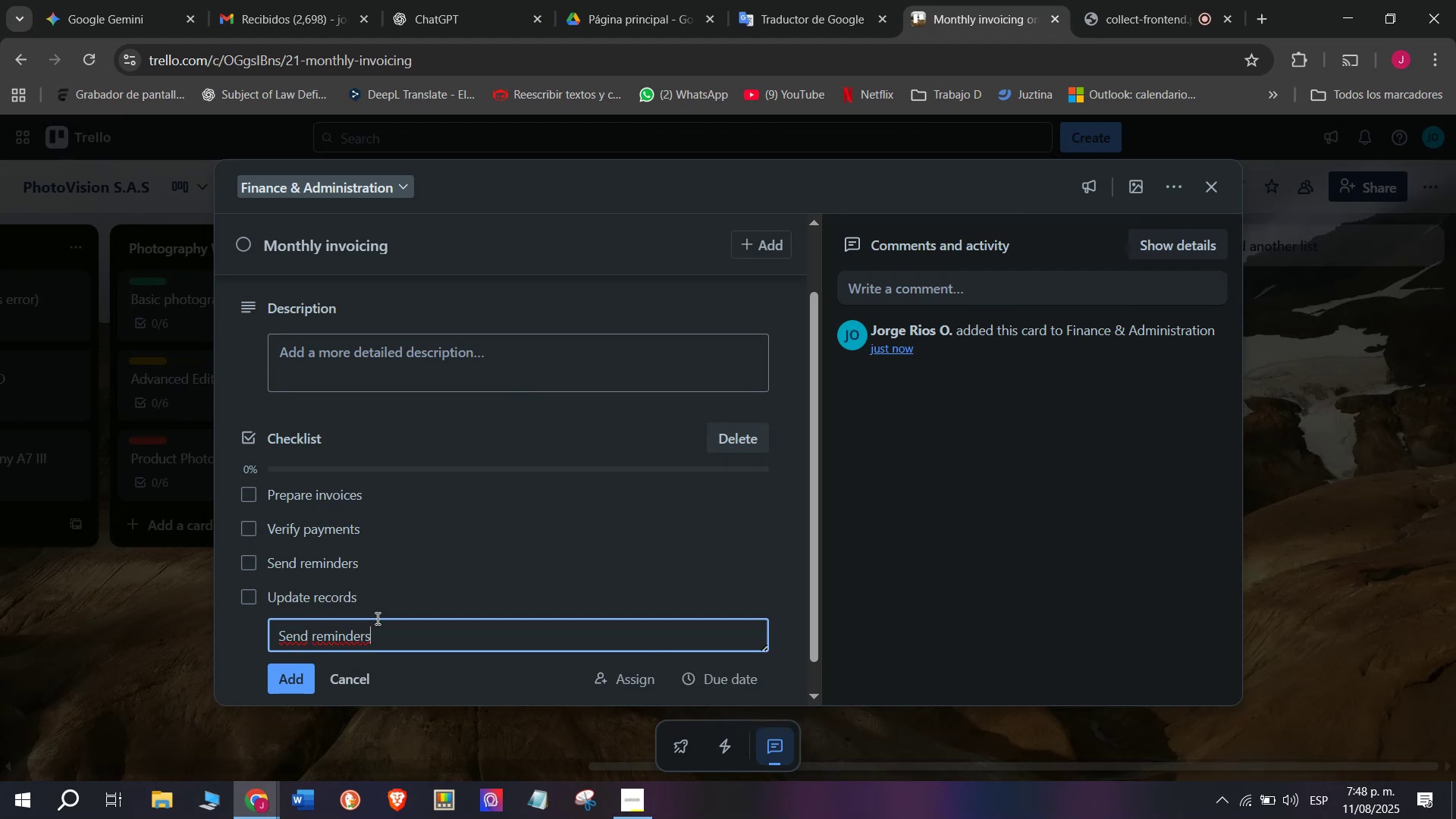 
key(Enter)
 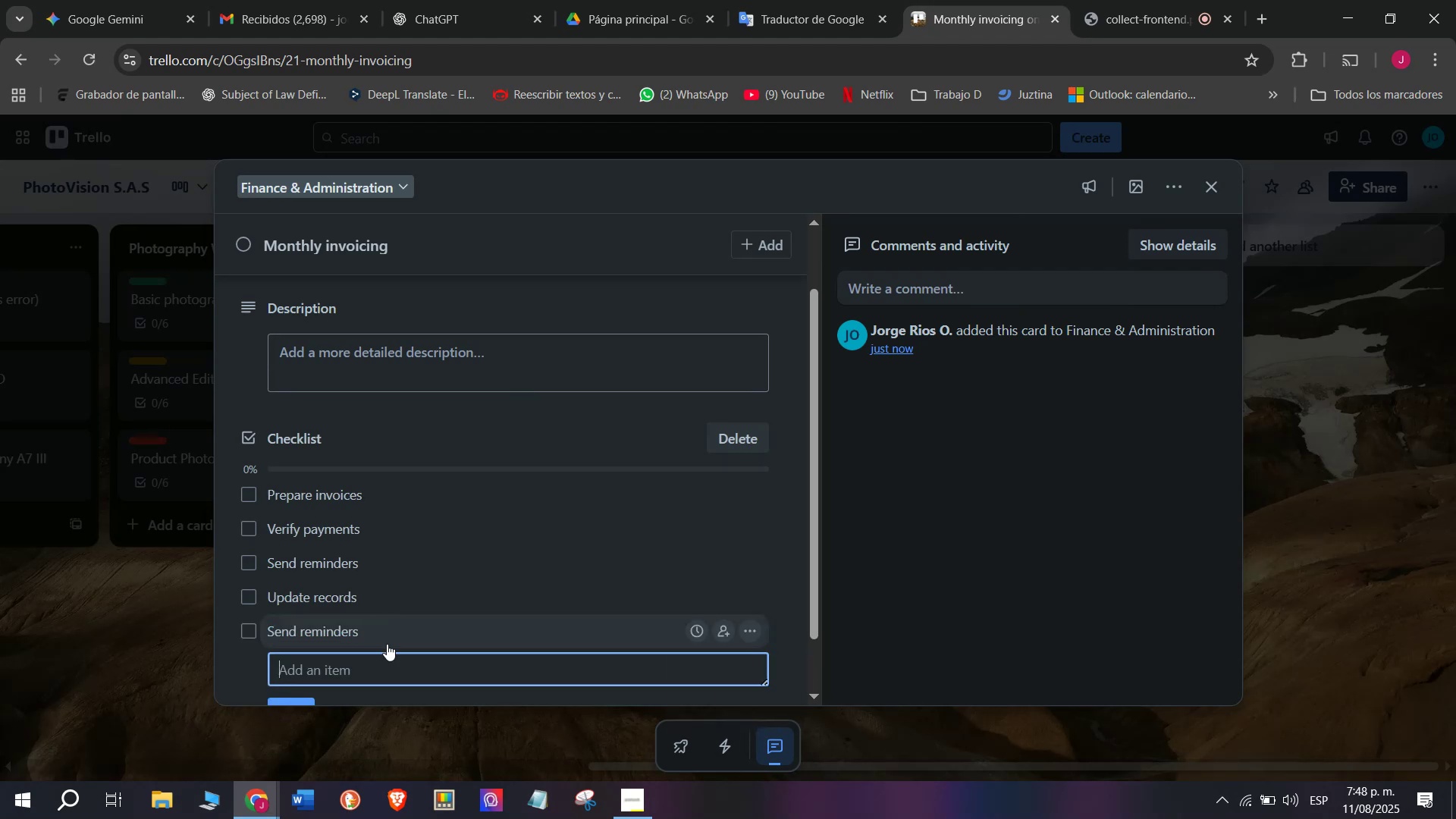 
left_click_drag(start_coordinate=[394, 630], to_coordinate=[422, 557])
 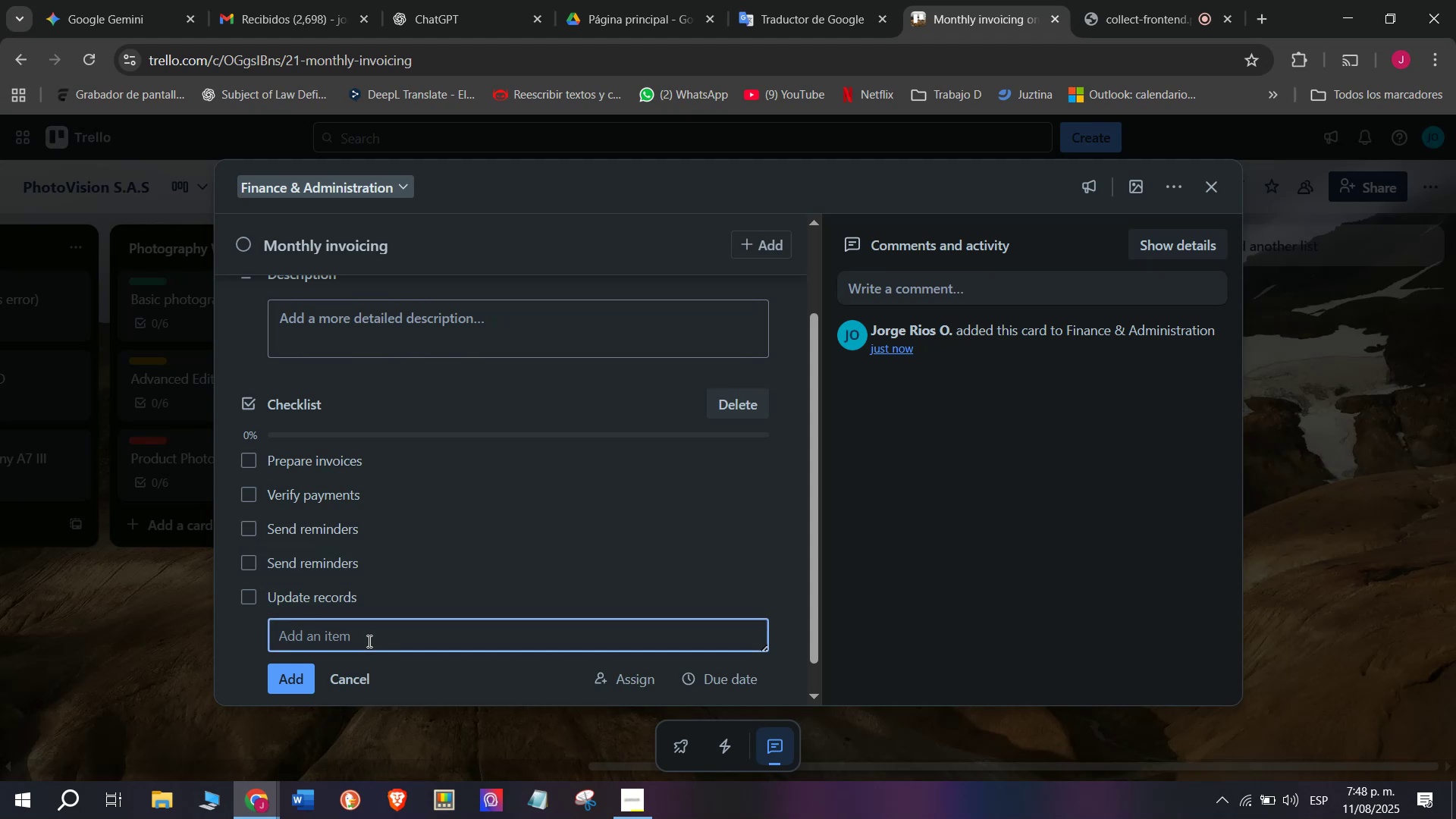 
type(Prepare report)
 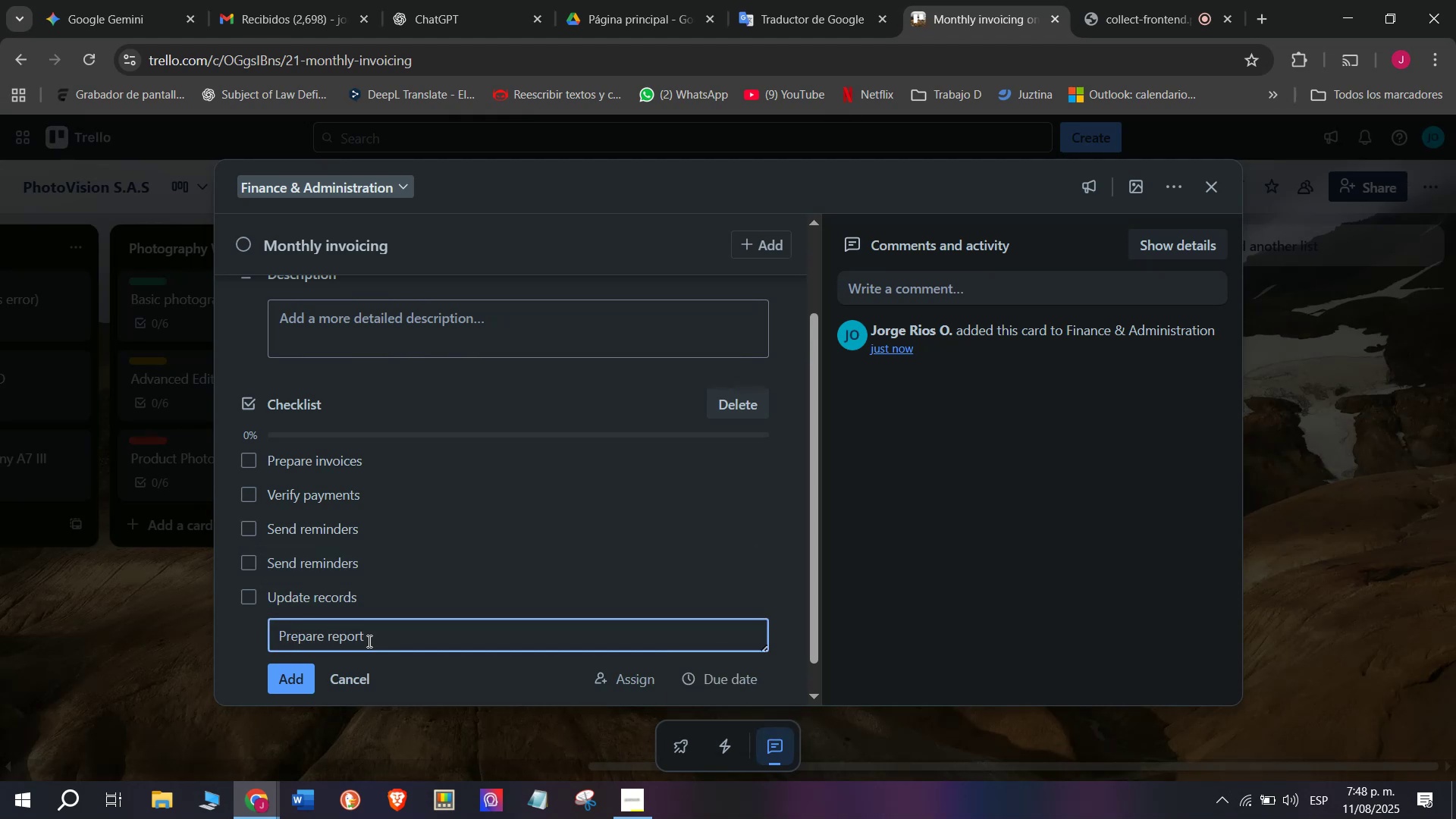 
key(Enter)
 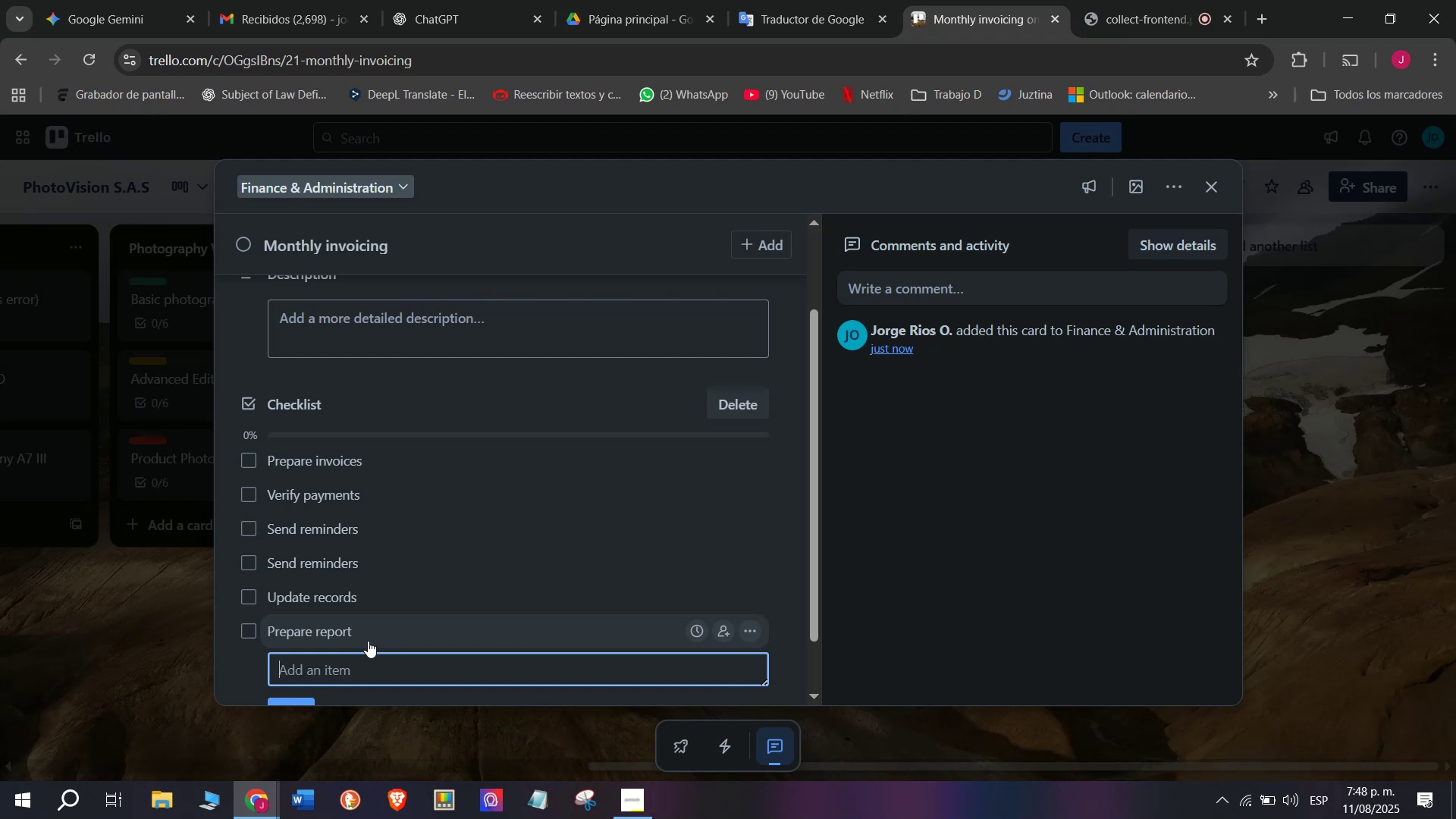 
type(Submit to management)
 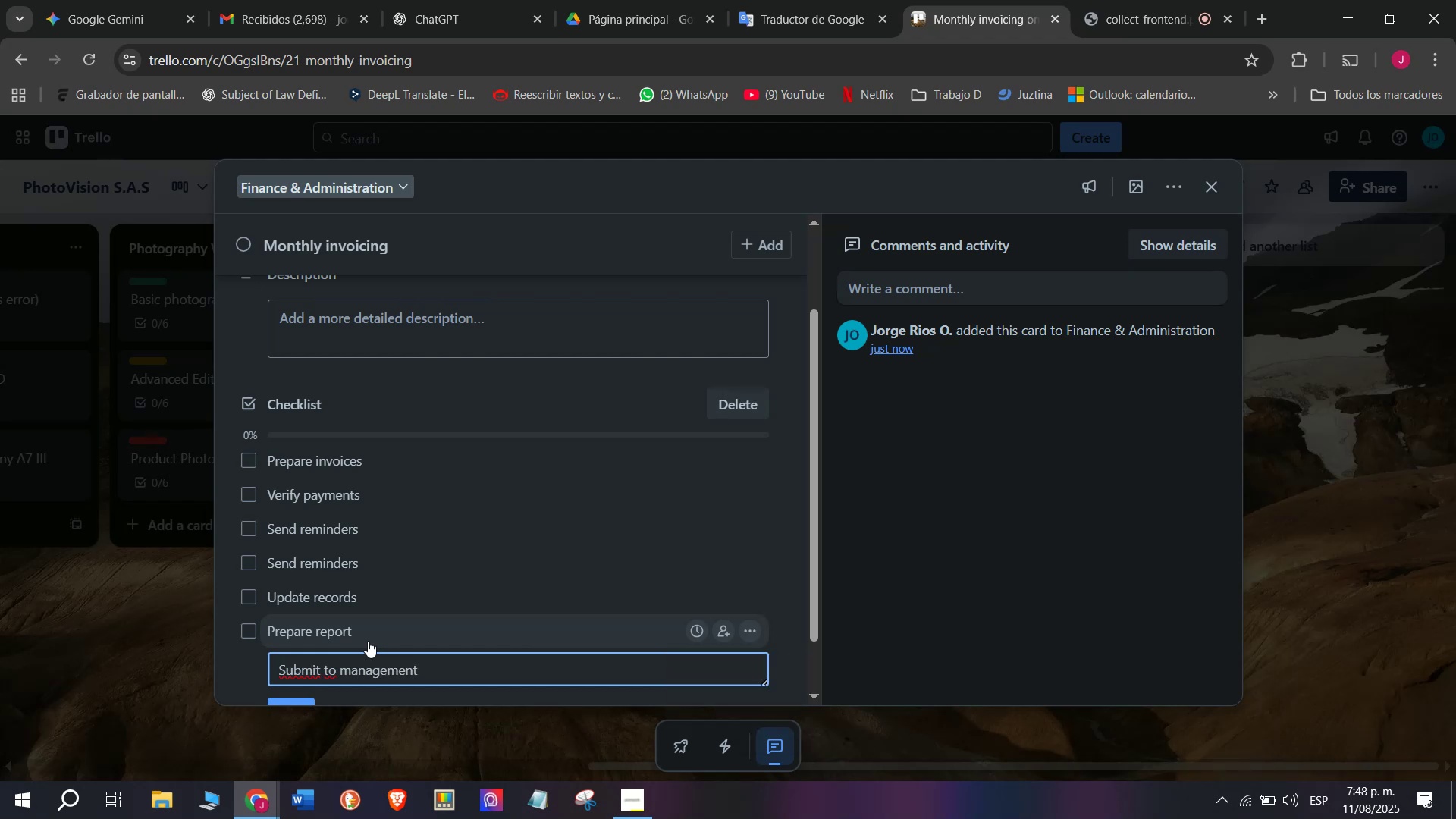 
key(Enter)
 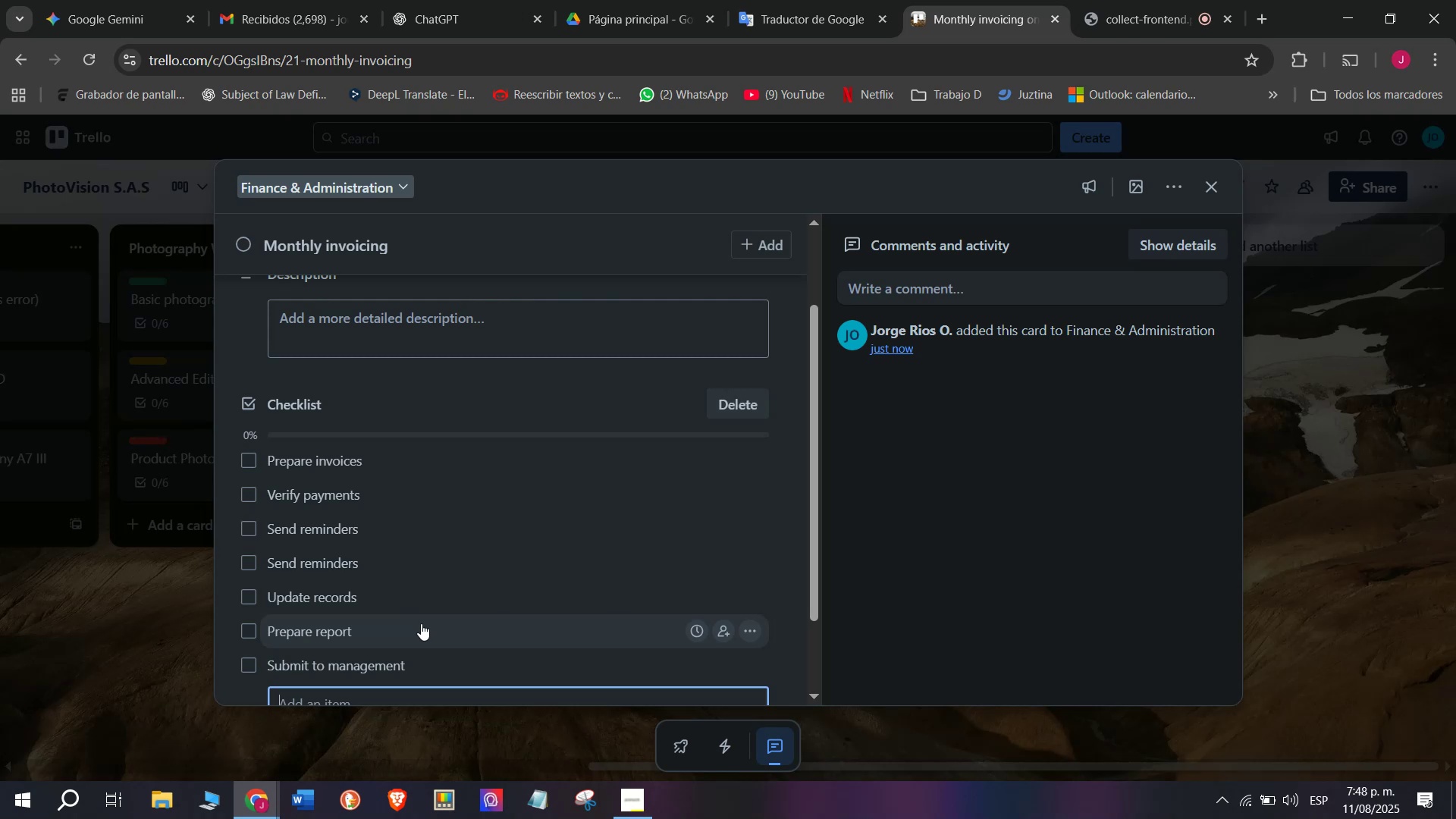 
wait(15.97)
 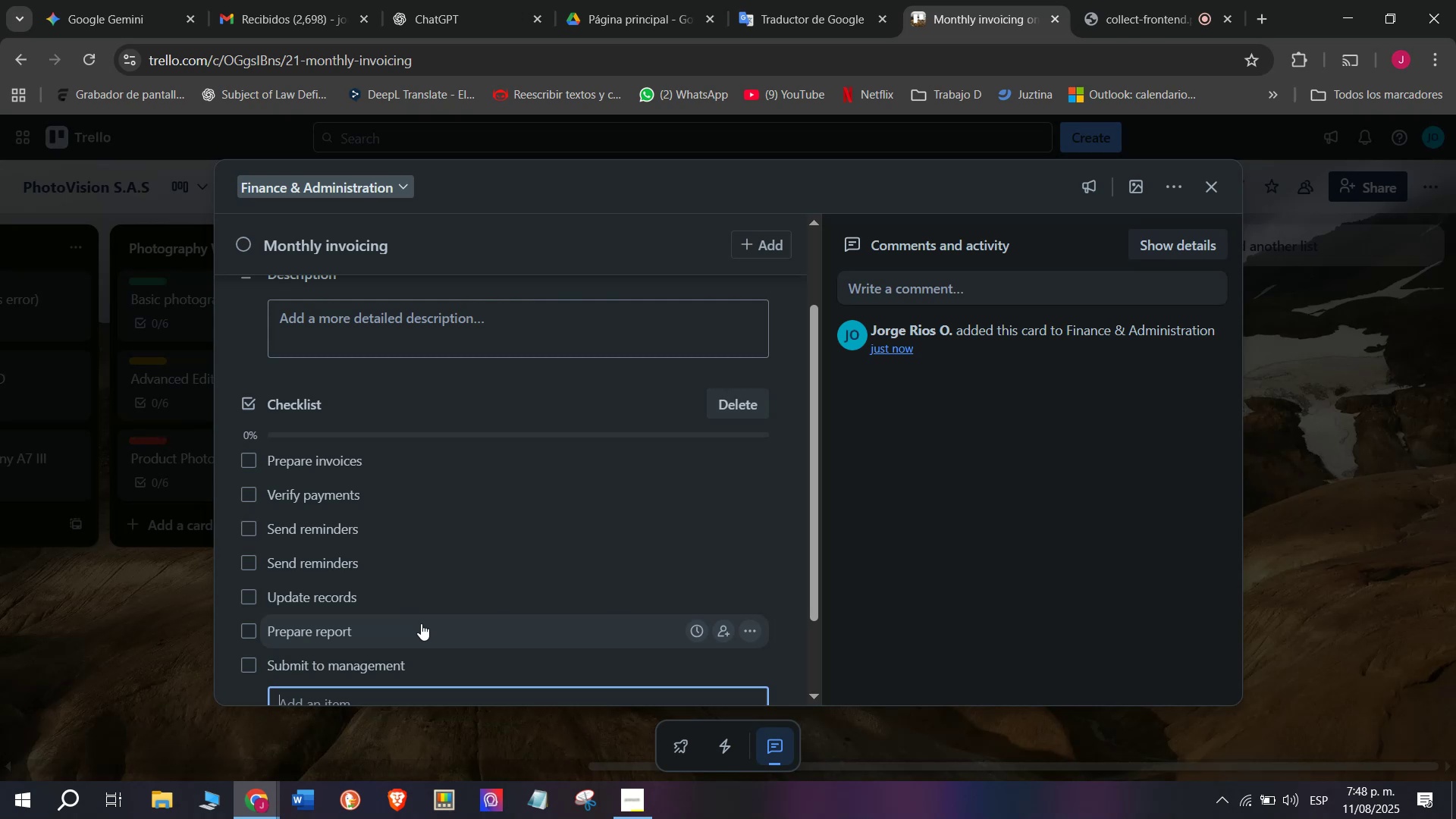 
right_click([388, 535])
 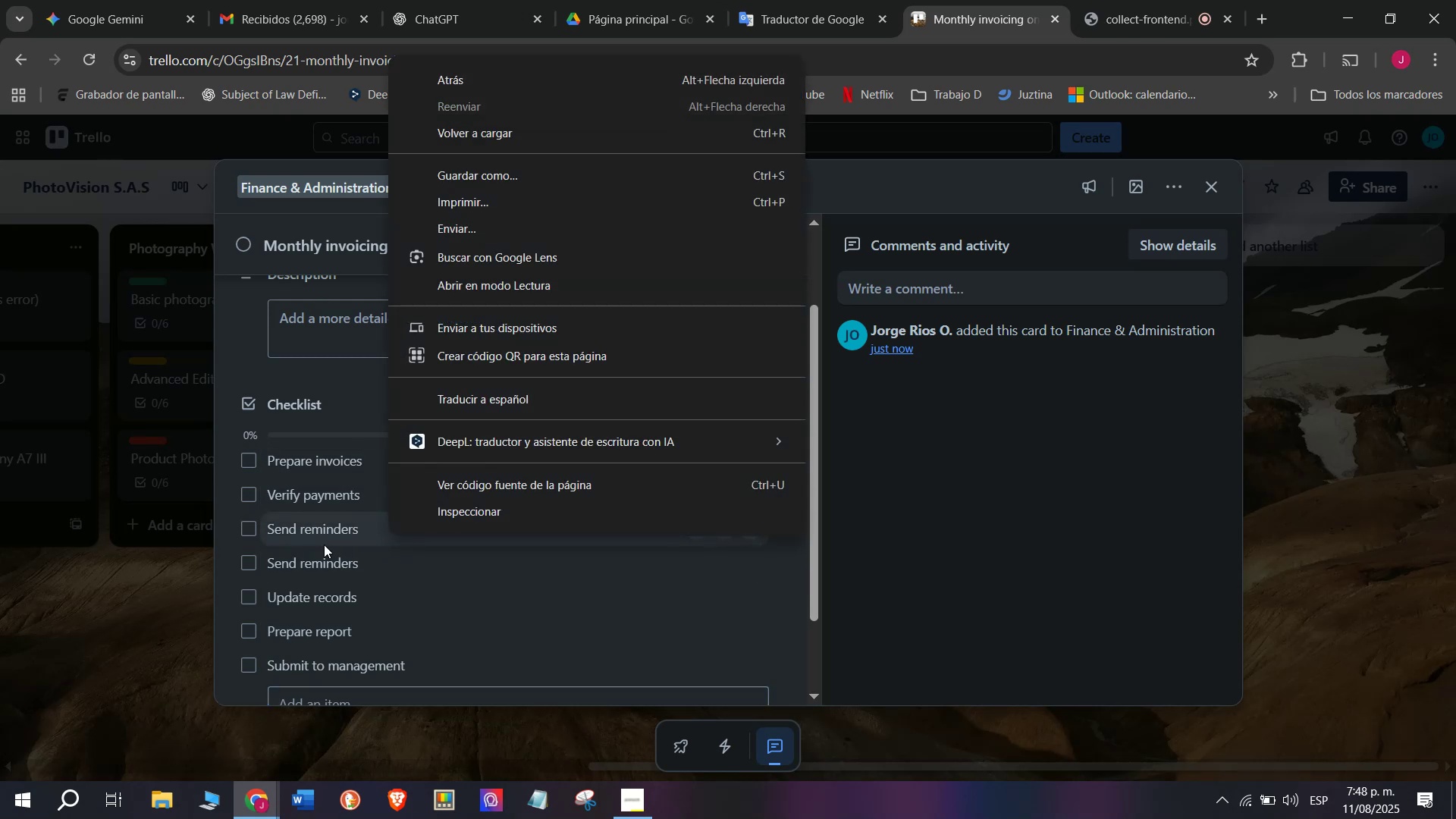 
left_click([284, 546])
 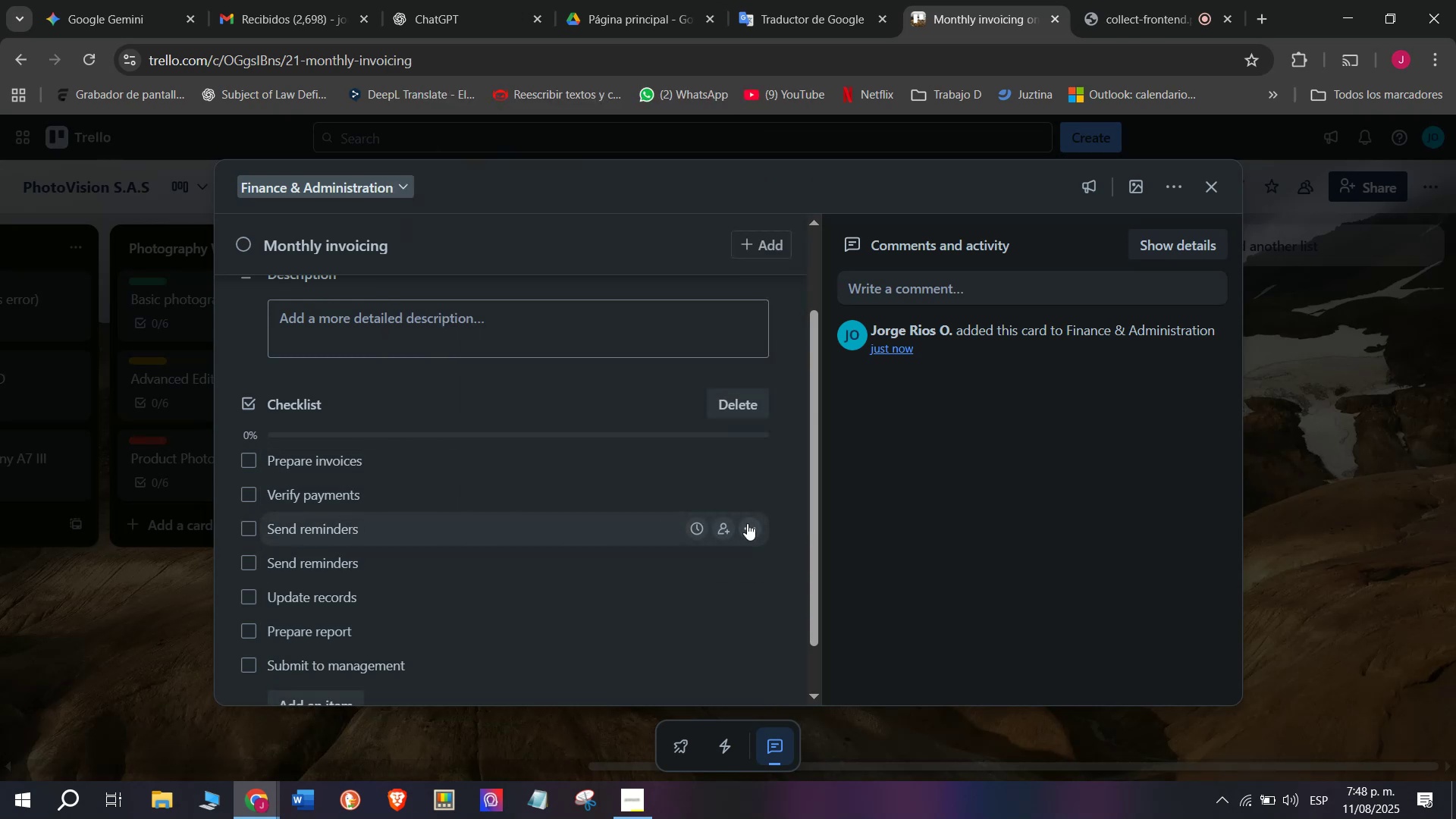 
left_click([748, 523])
 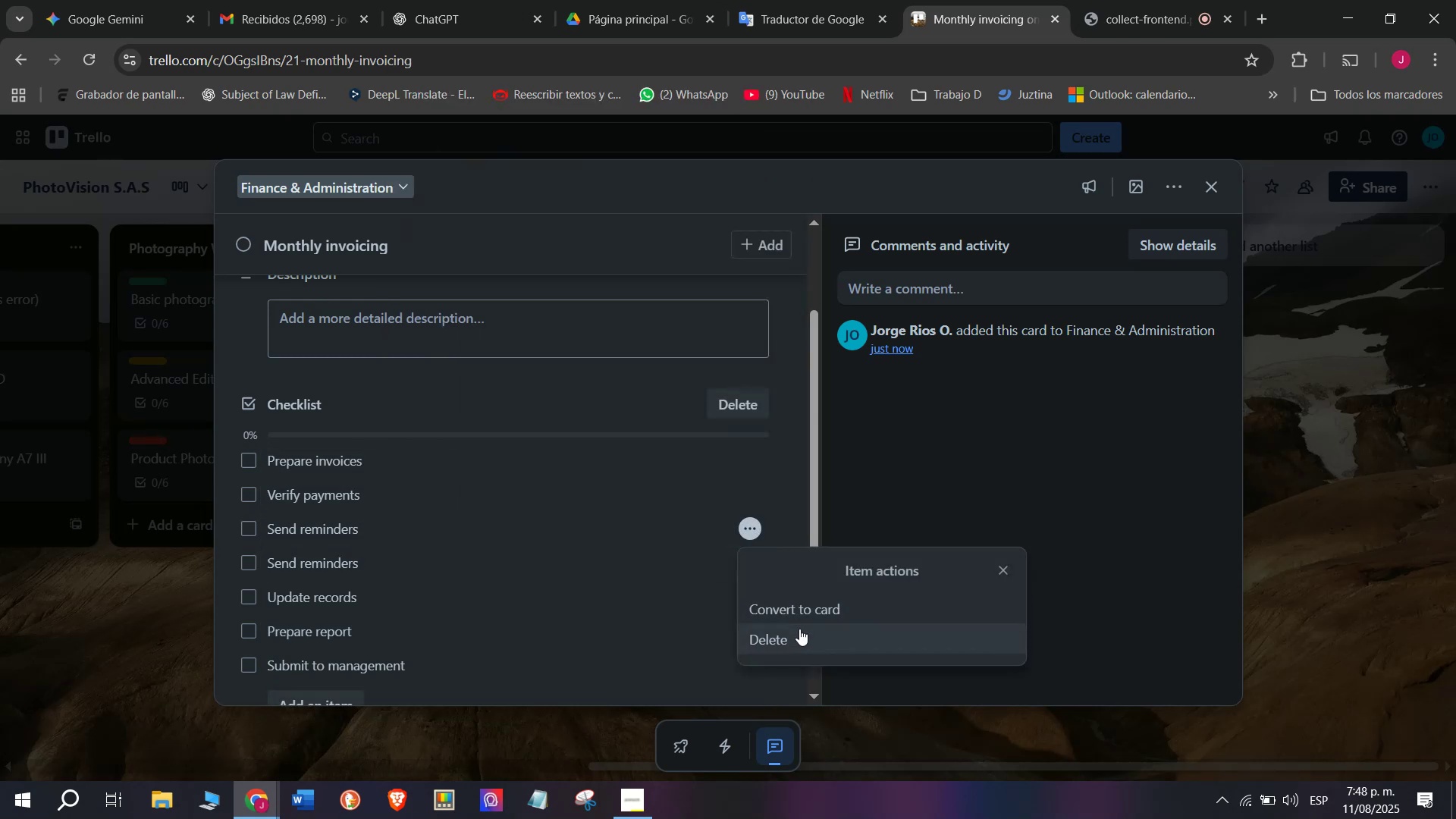 
left_click([802, 632])
 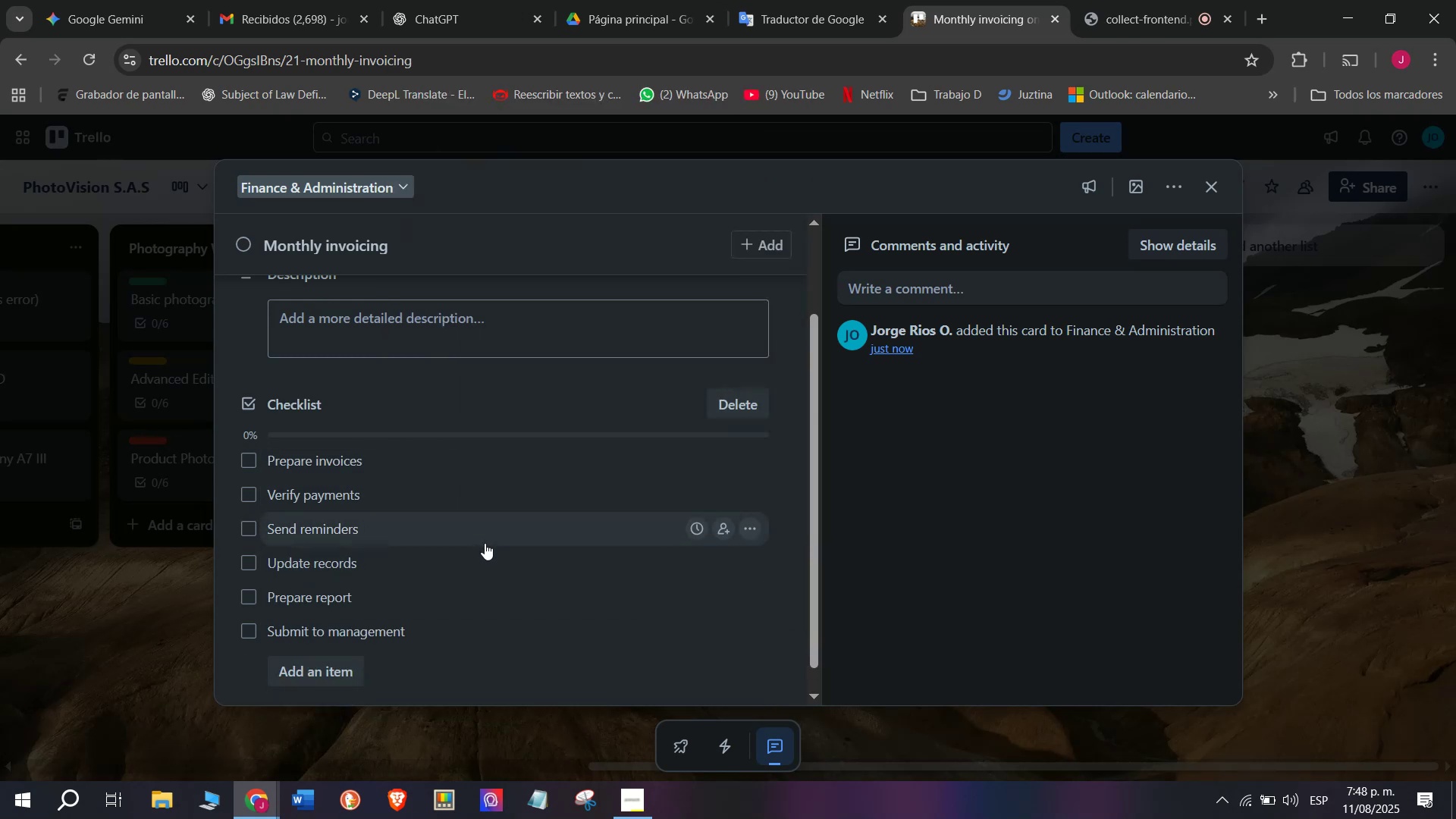 
scroll: coordinate [487, 532], scroll_direction: down, amount: 4.0
 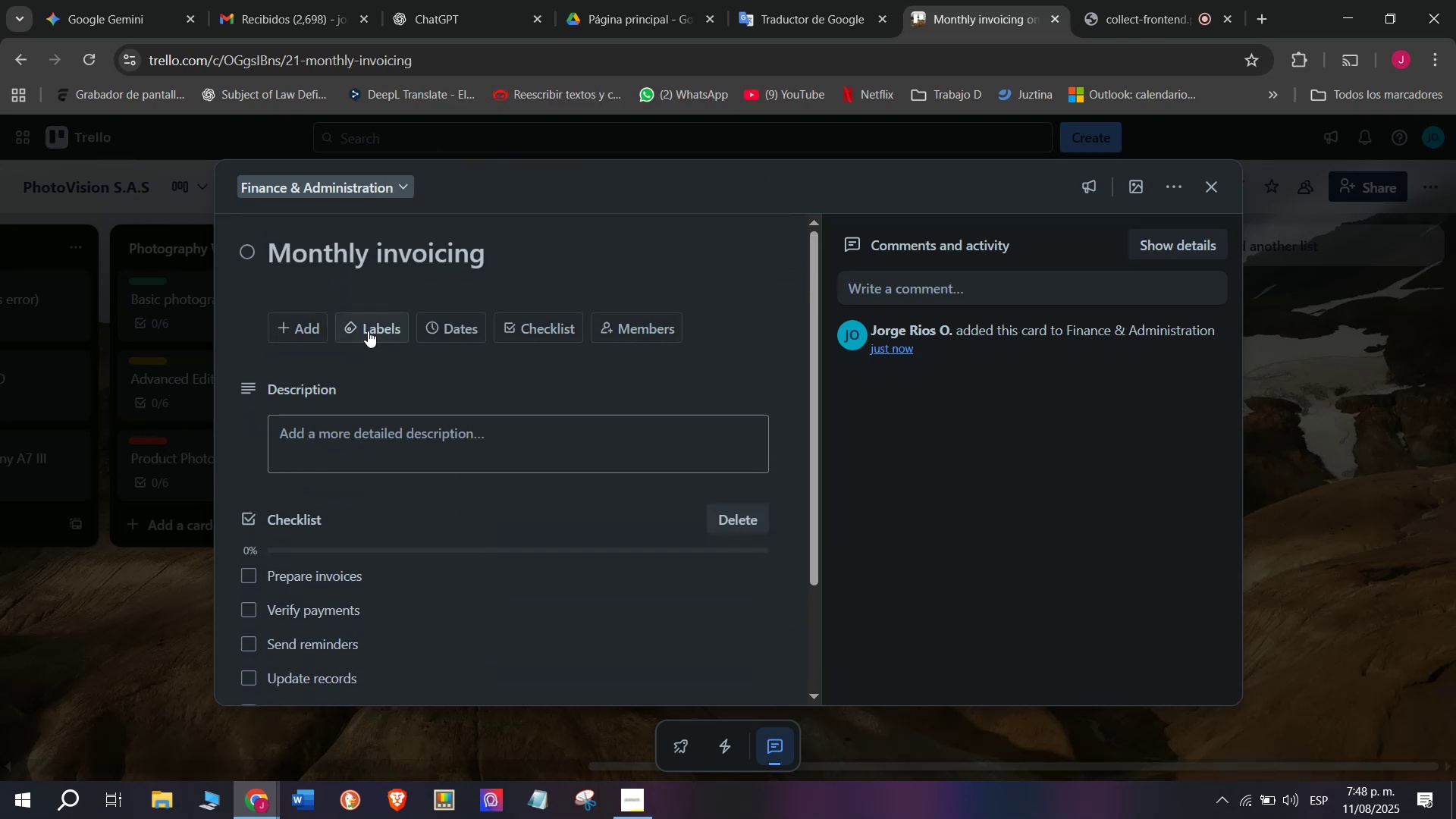 
left_click([368, 329])
 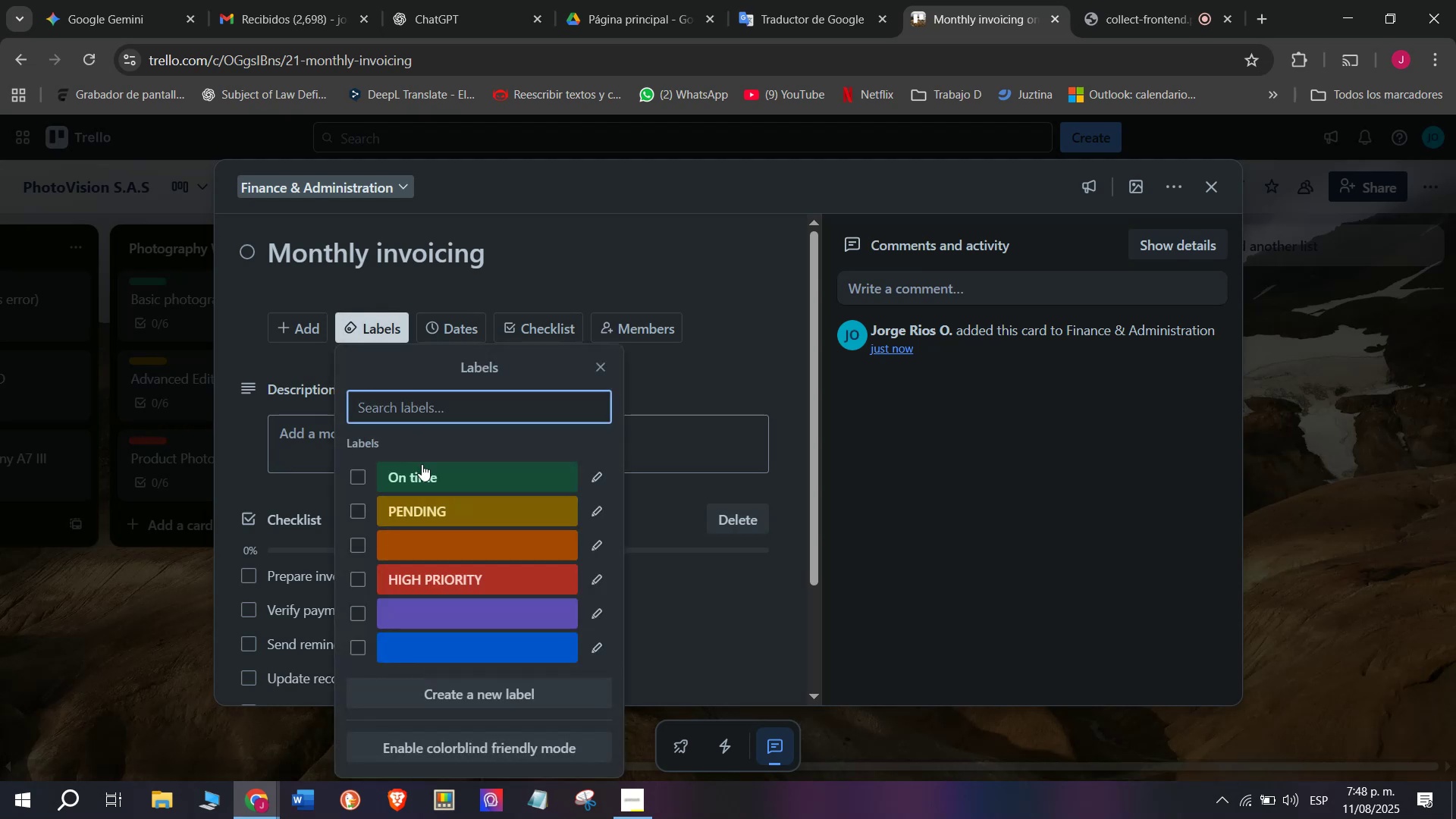 
left_click([438, 475])
 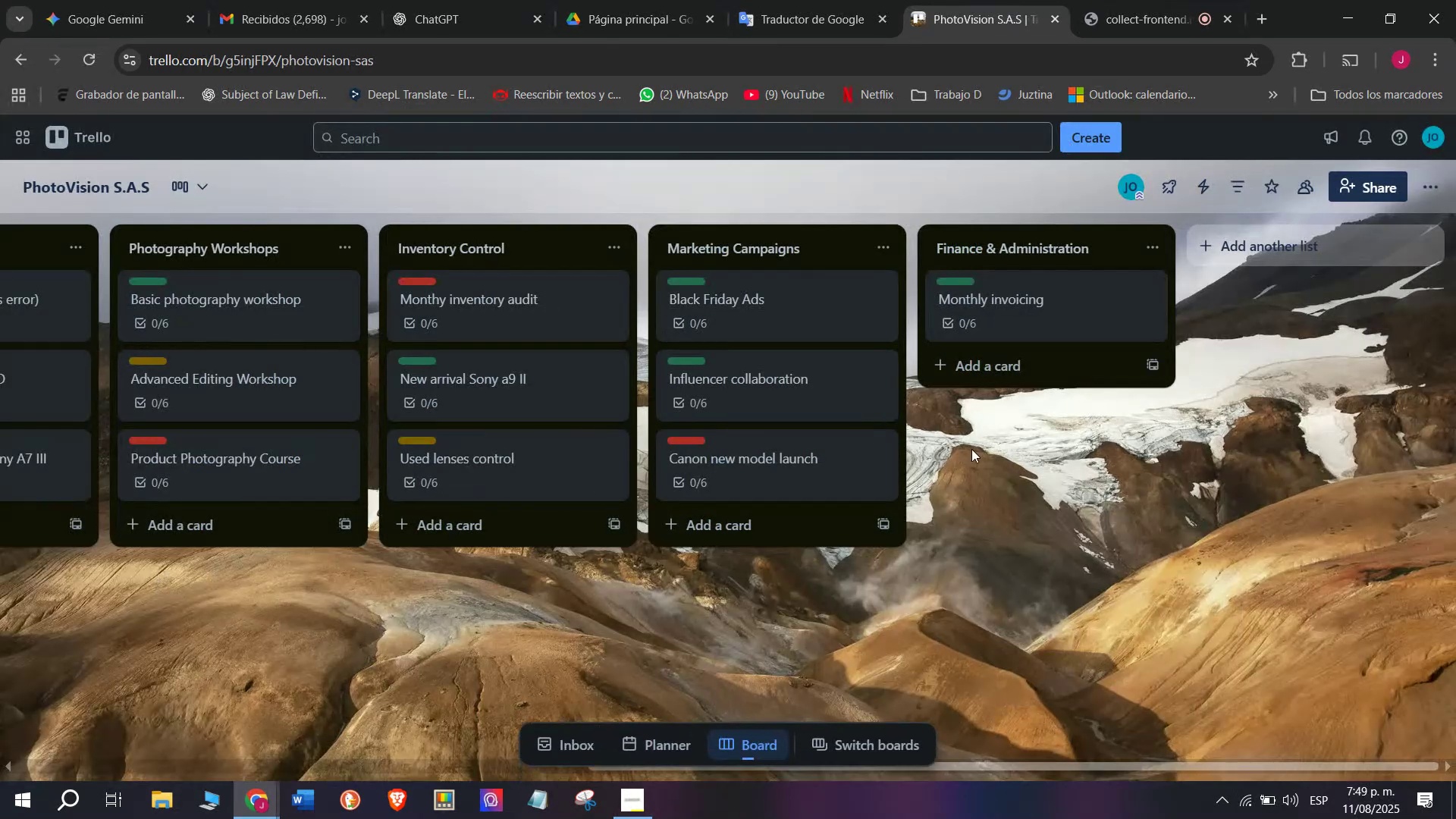 
left_click([1041, 375])
 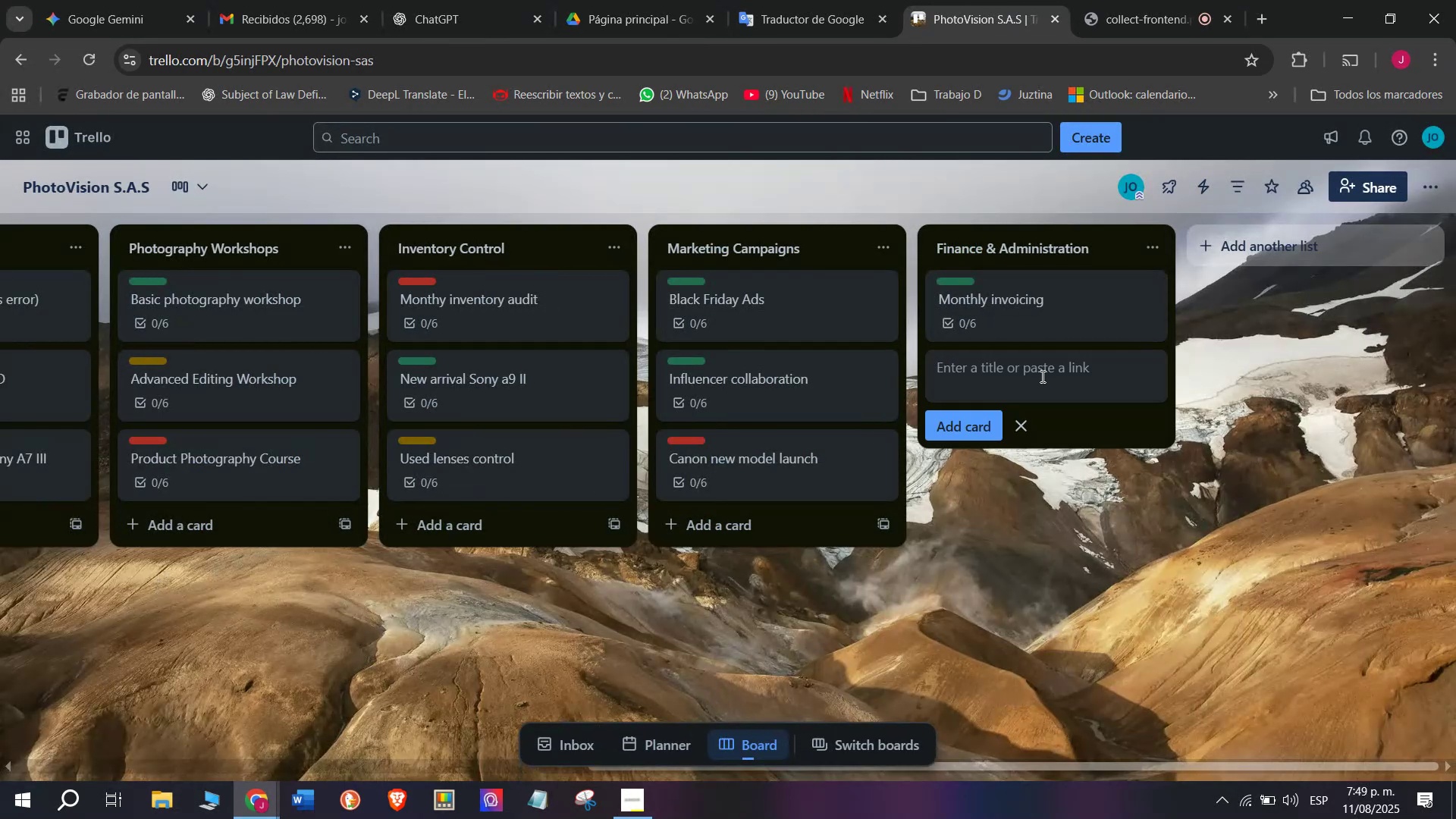 
type(Canon supplier payment)
 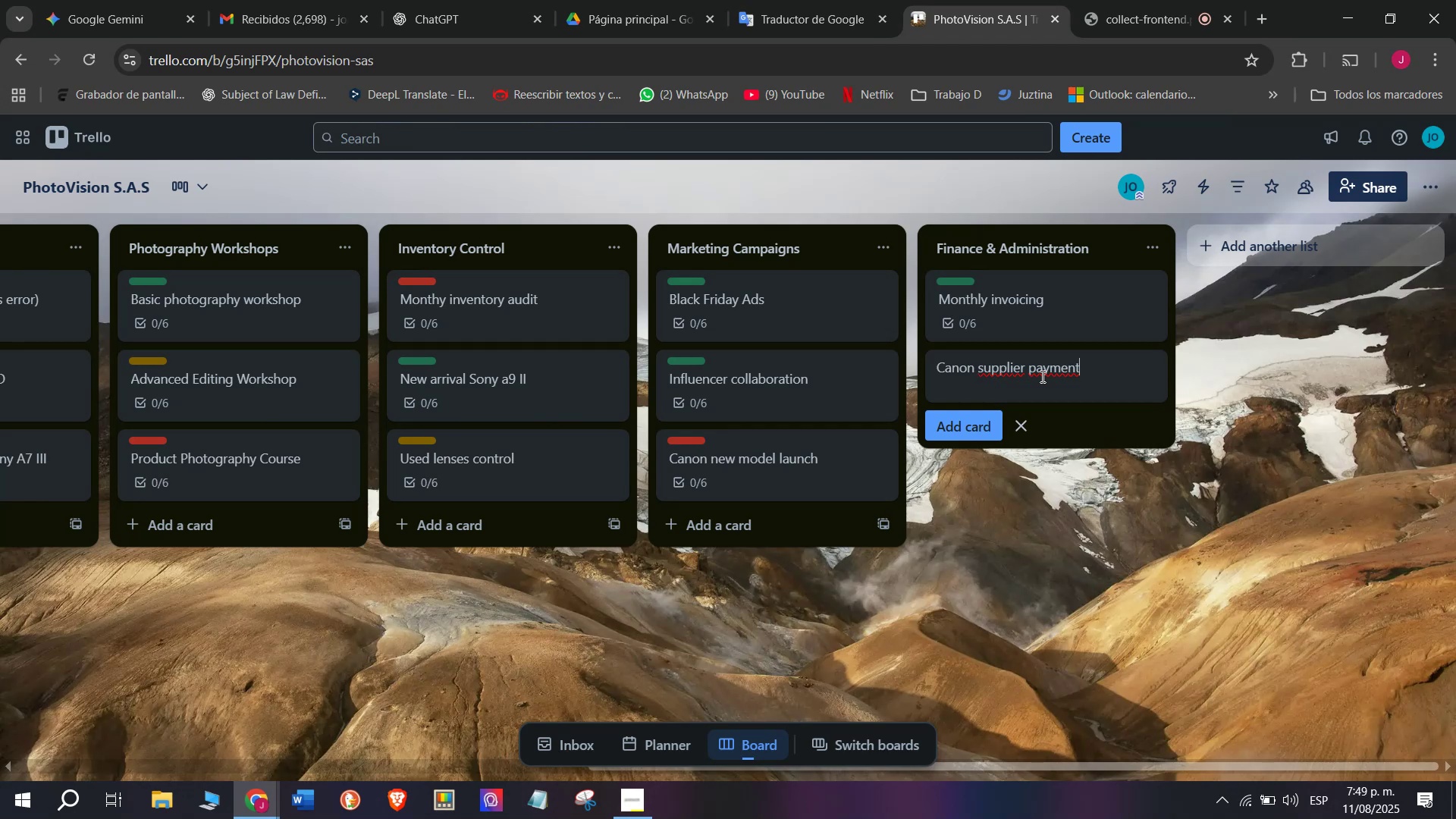 
key(Enter)
 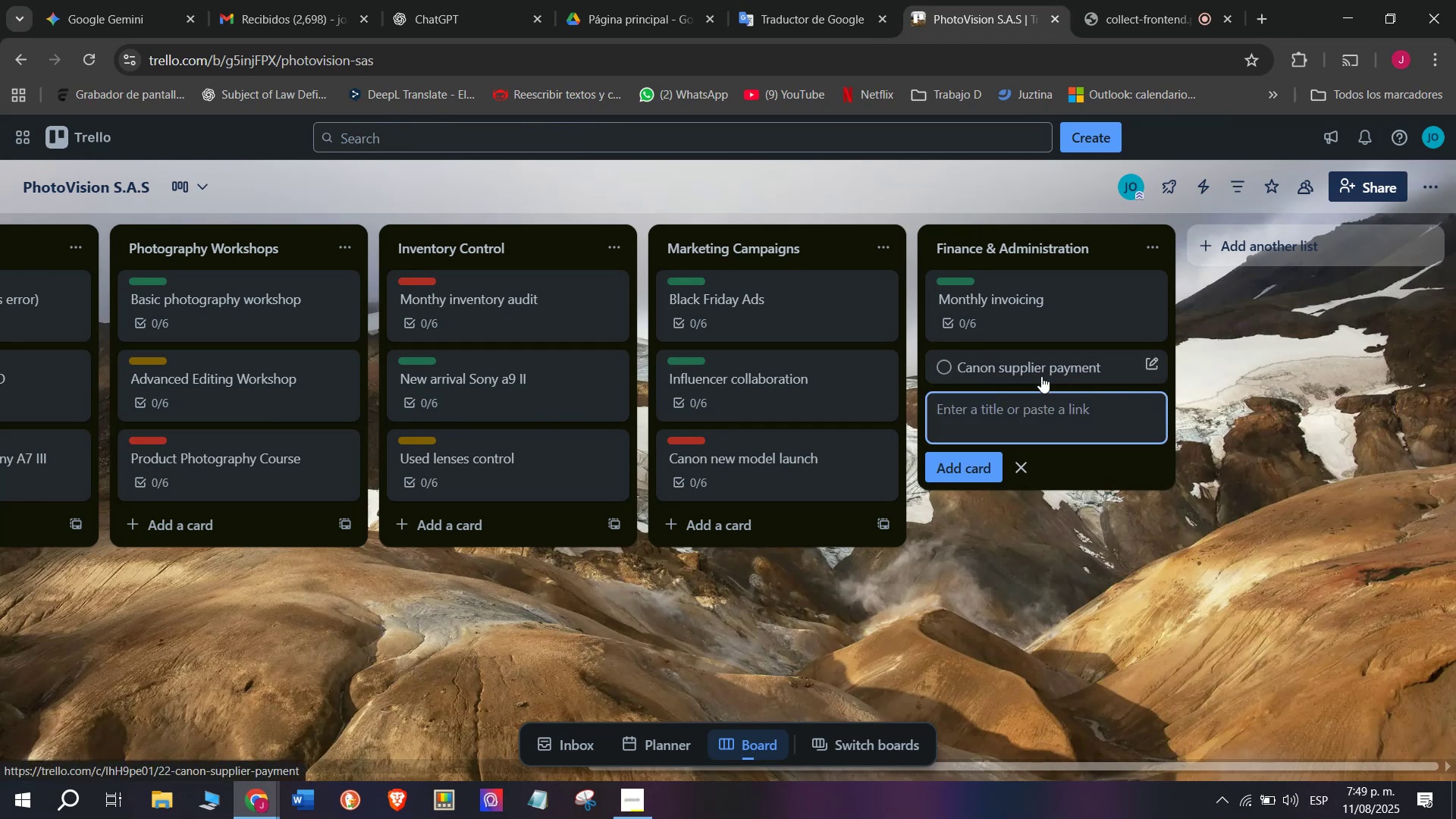 
left_click([1041, 376])
 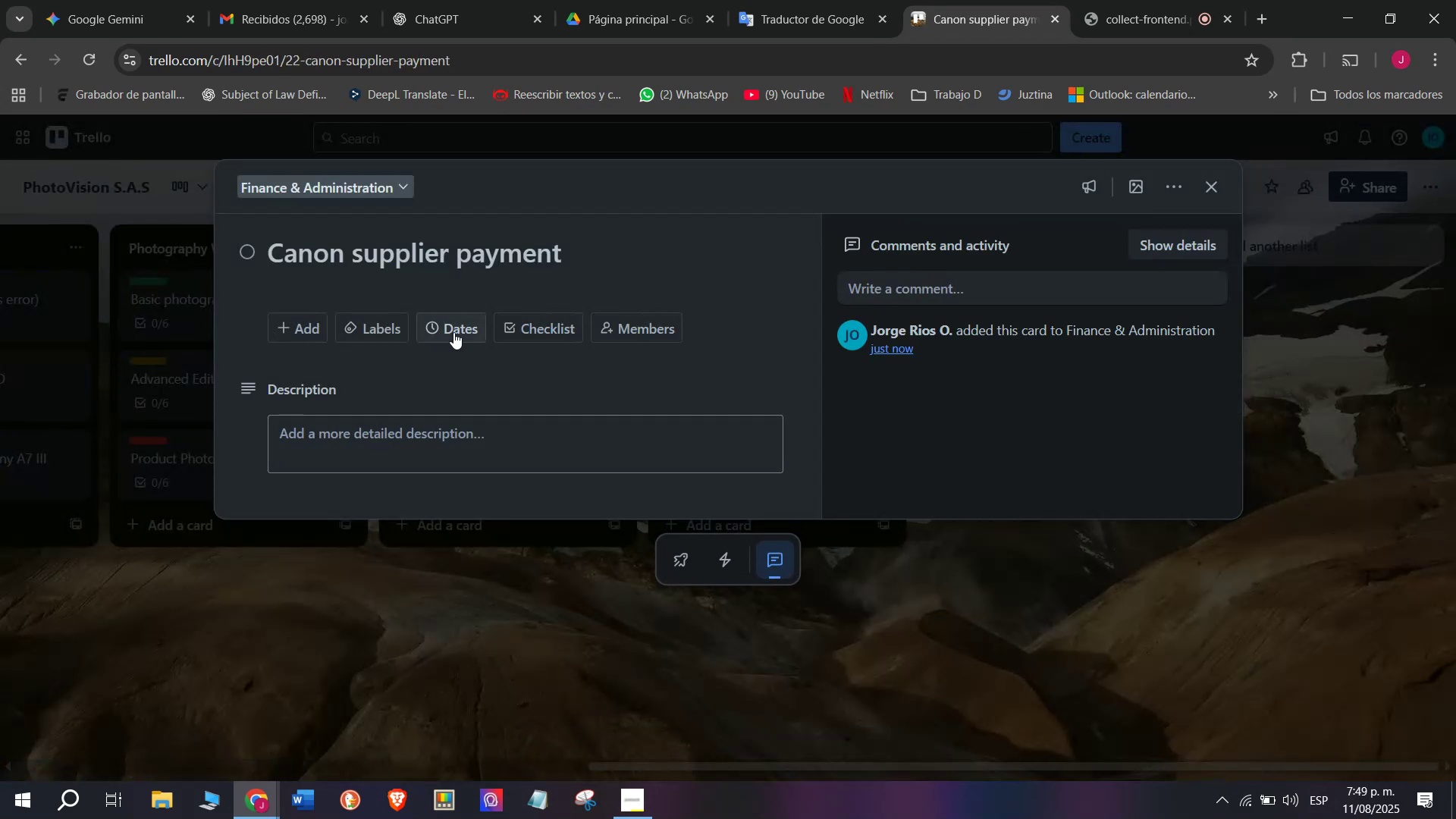 
left_click([525, 324])
 